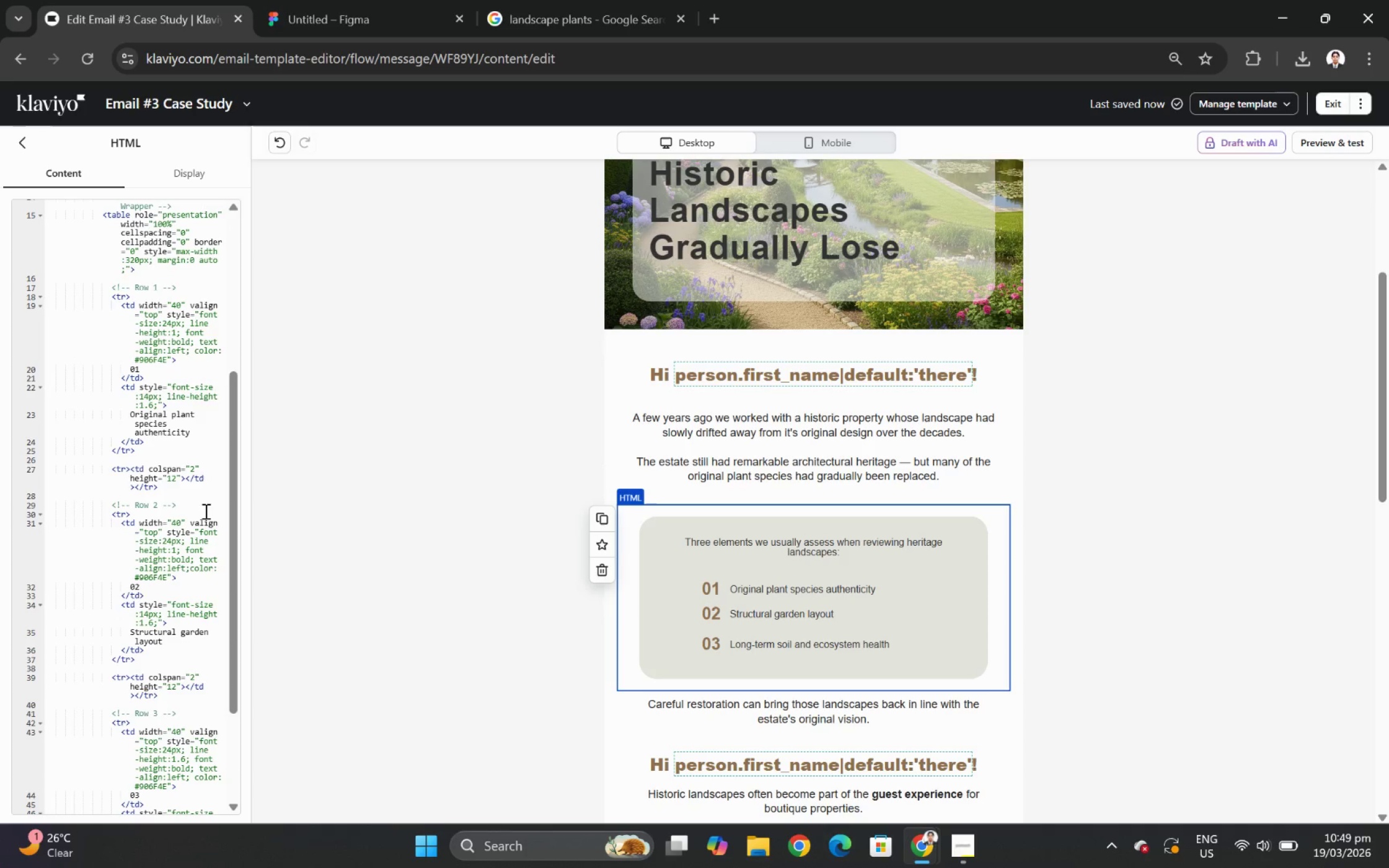 
scroll: coordinate [170, 479], scroll_direction: up, amount: 6.0
 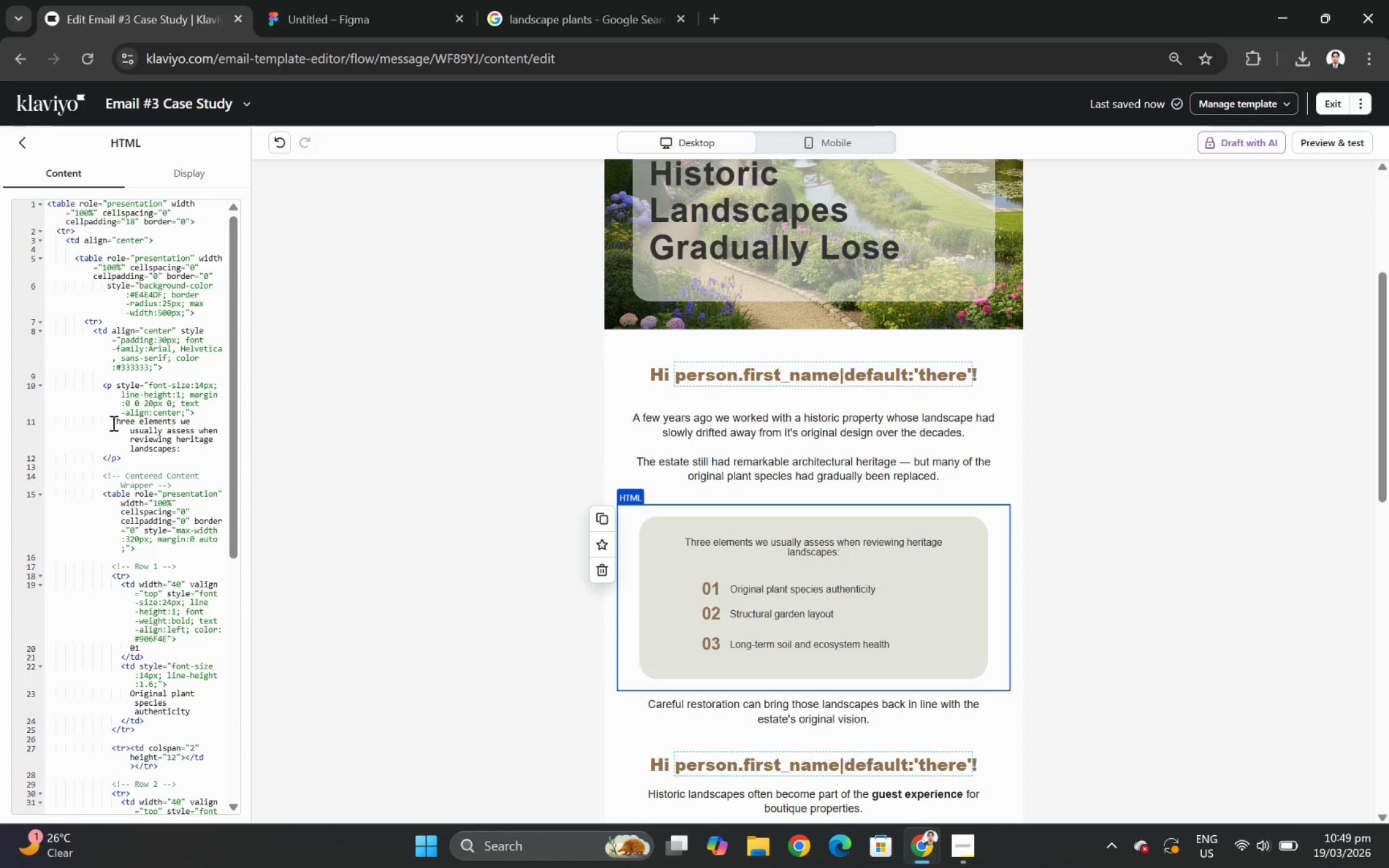 
left_click_drag(start_coordinate=[112, 423], to_coordinate=[180, 447])
 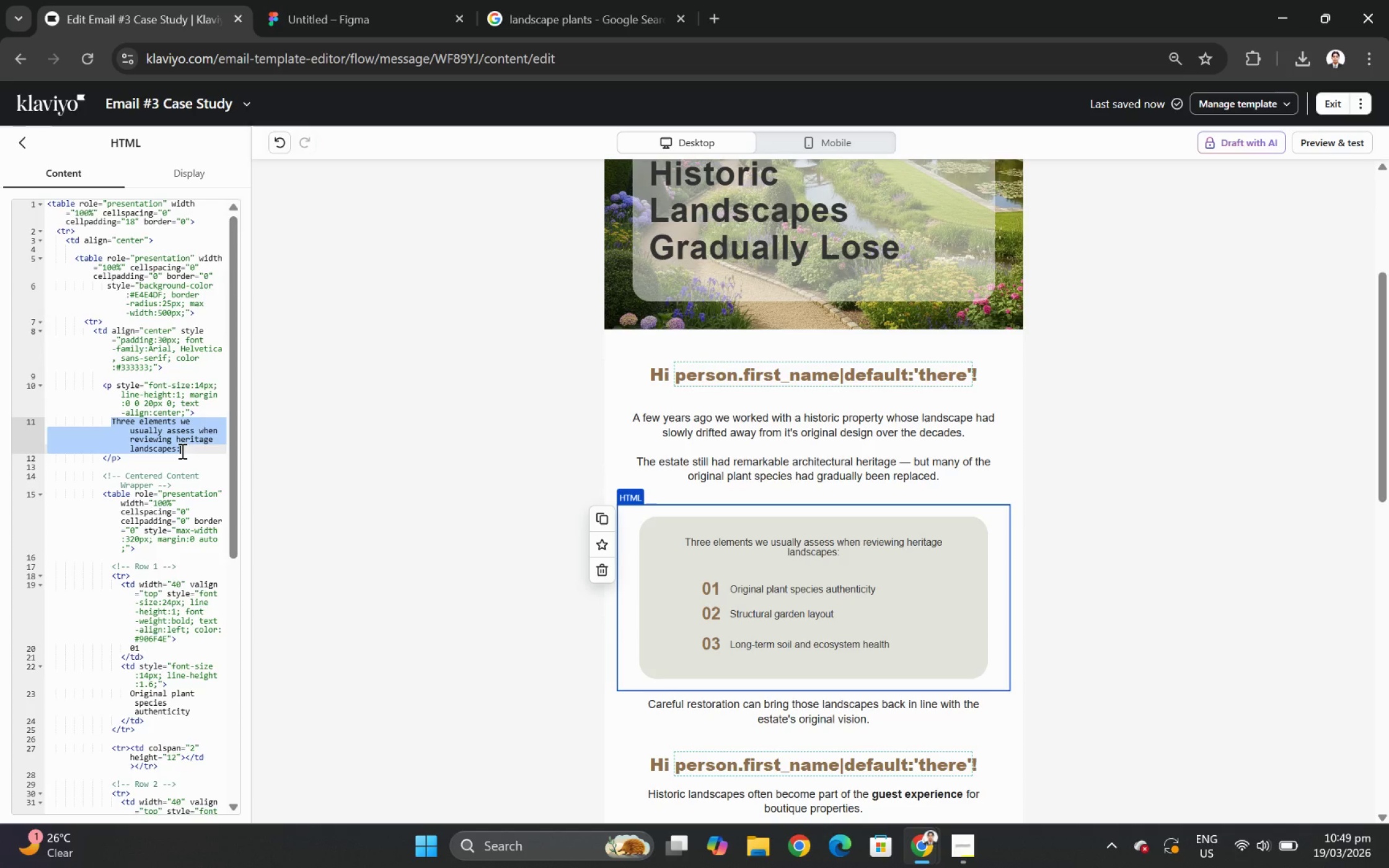 
wait(6.62)
 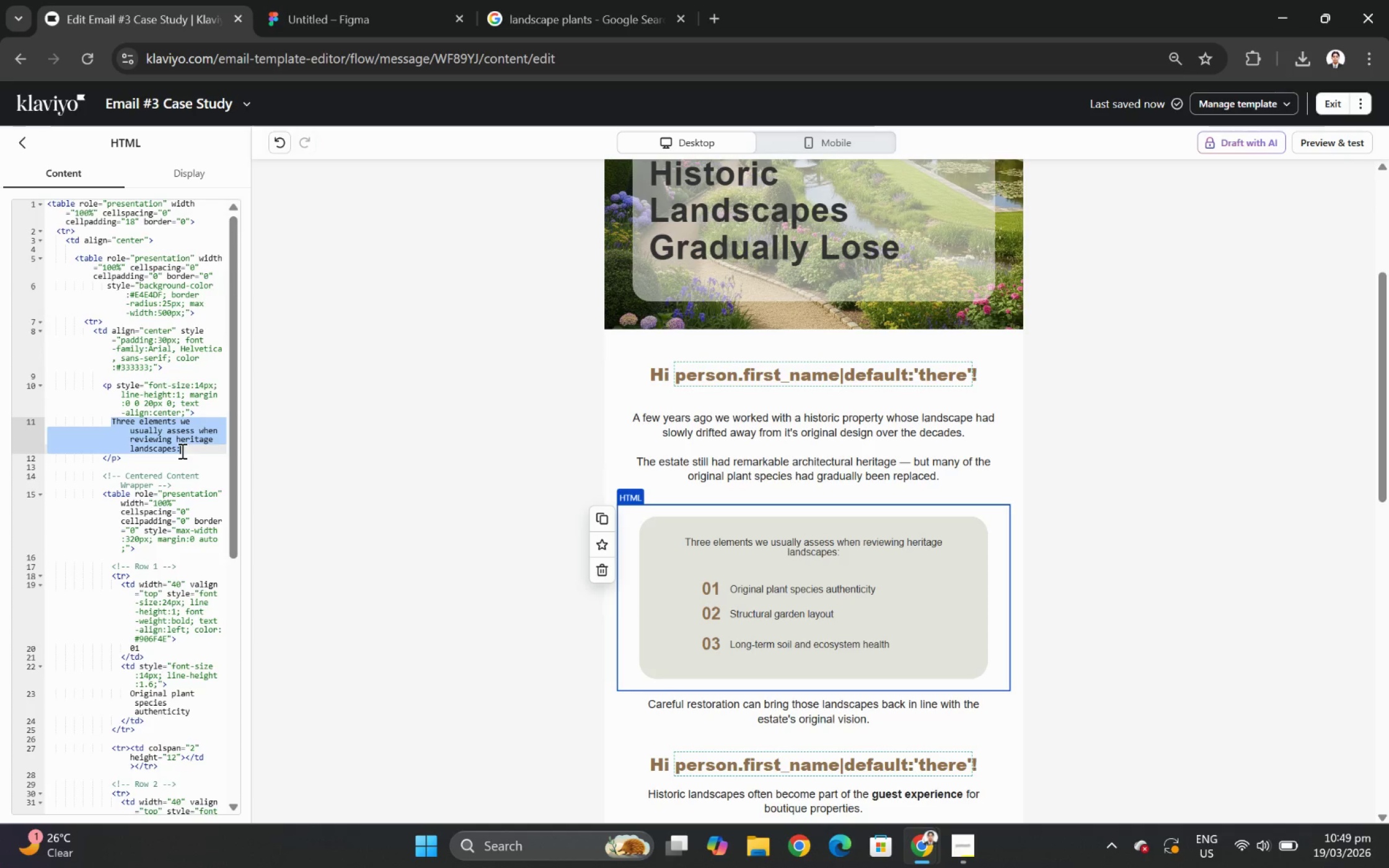 
type(Our woi)
key(Backspace)
key(Backspace)
type(orj)
key(Backspace)
type(k focus)
 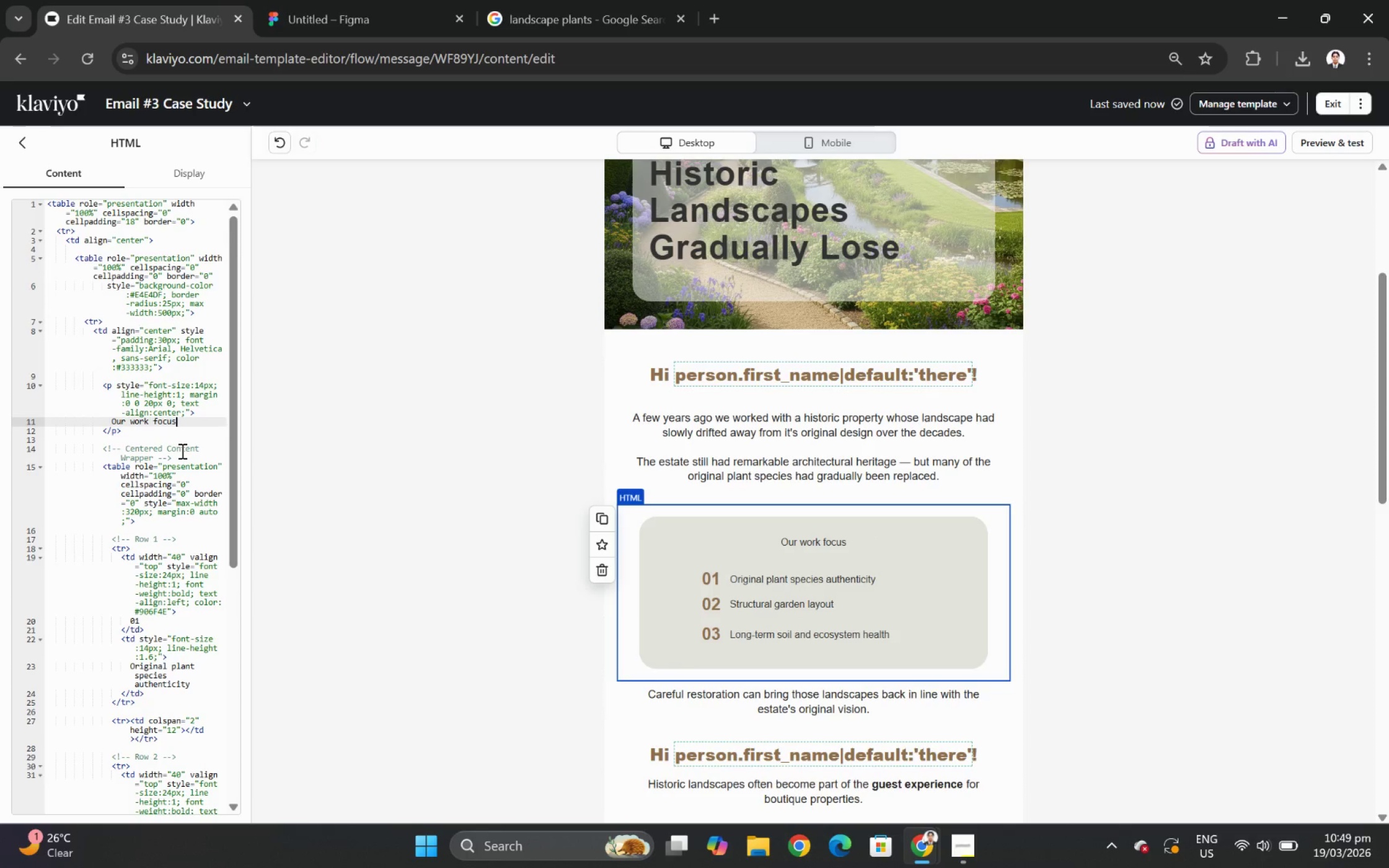 
type(ed on:)
 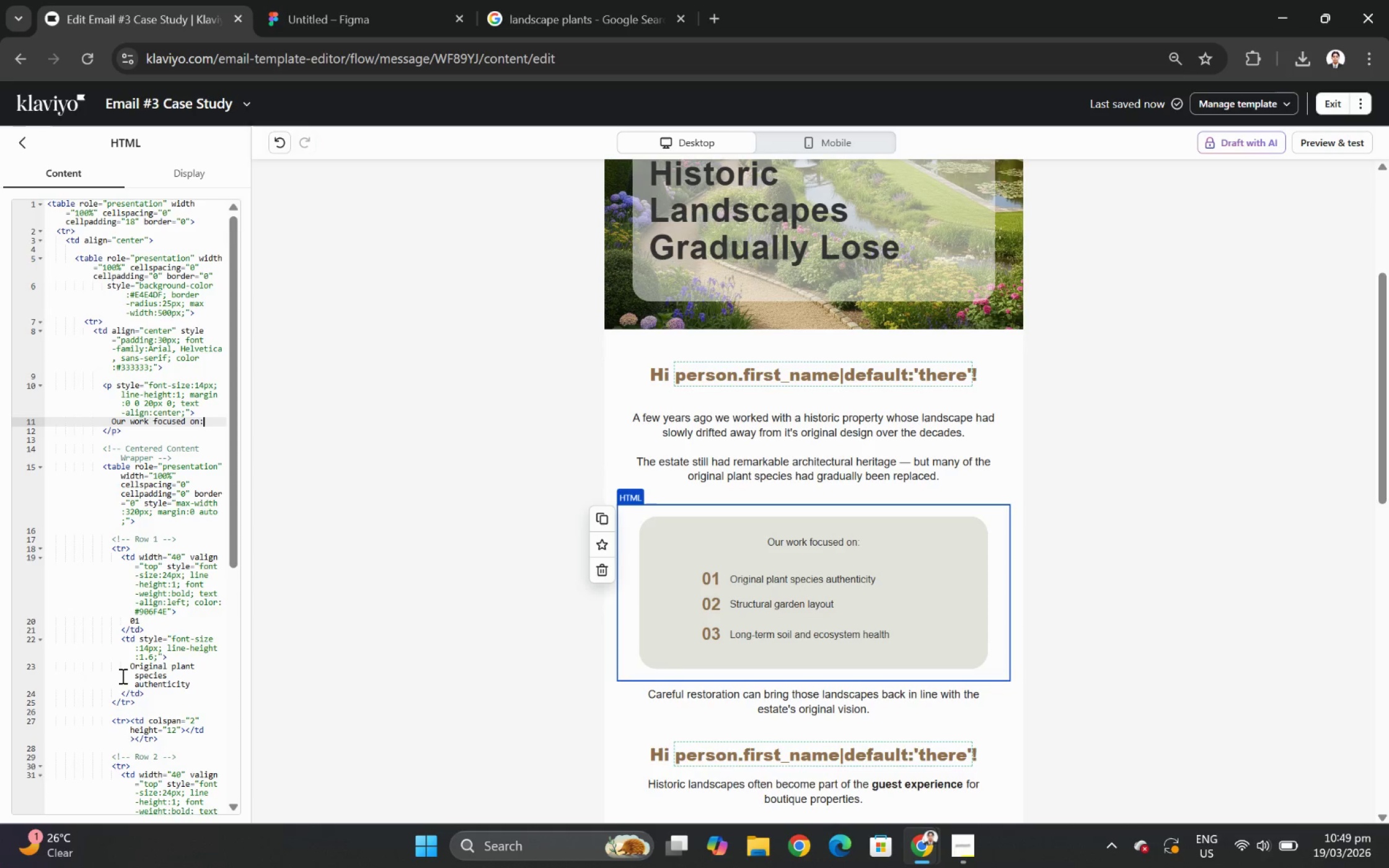 
wait(7.22)
 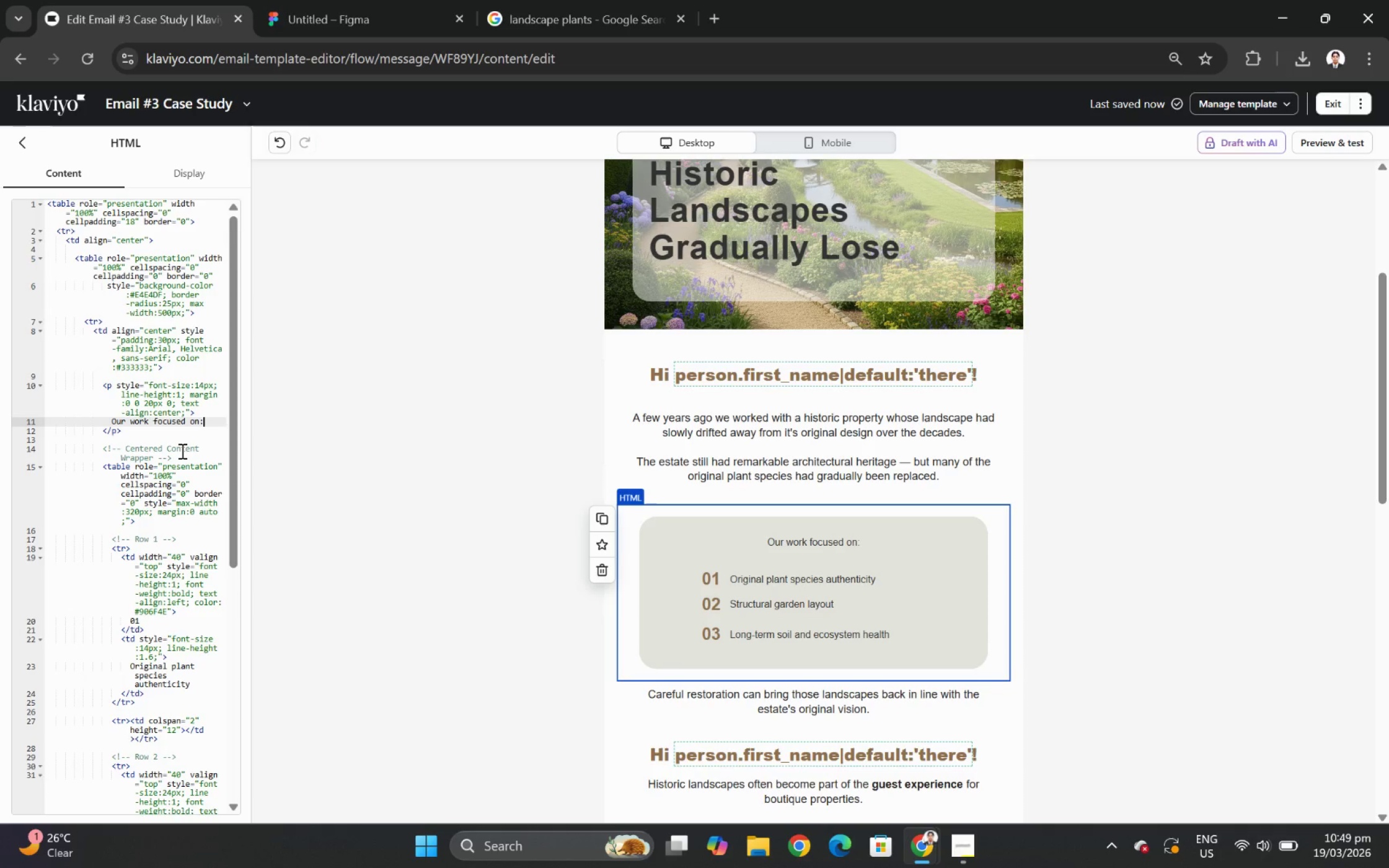 
left_click_drag(start_coordinate=[131, 669], to_coordinate=[192, 682])
 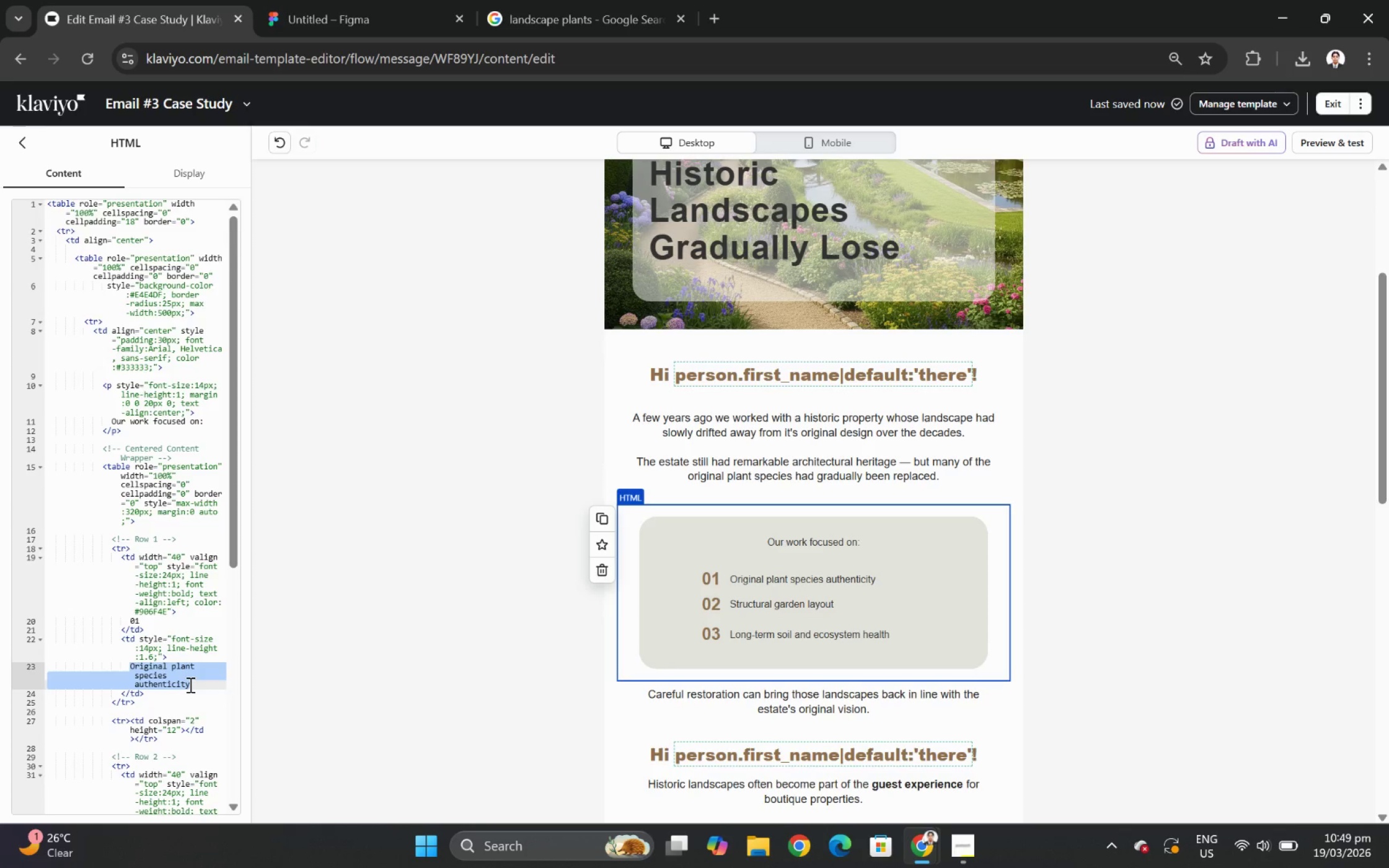 
type(rese)
key(Backspace)
key(Backspace)
key(Backspace)
key(Backspace)
type(Researching original planting records)
 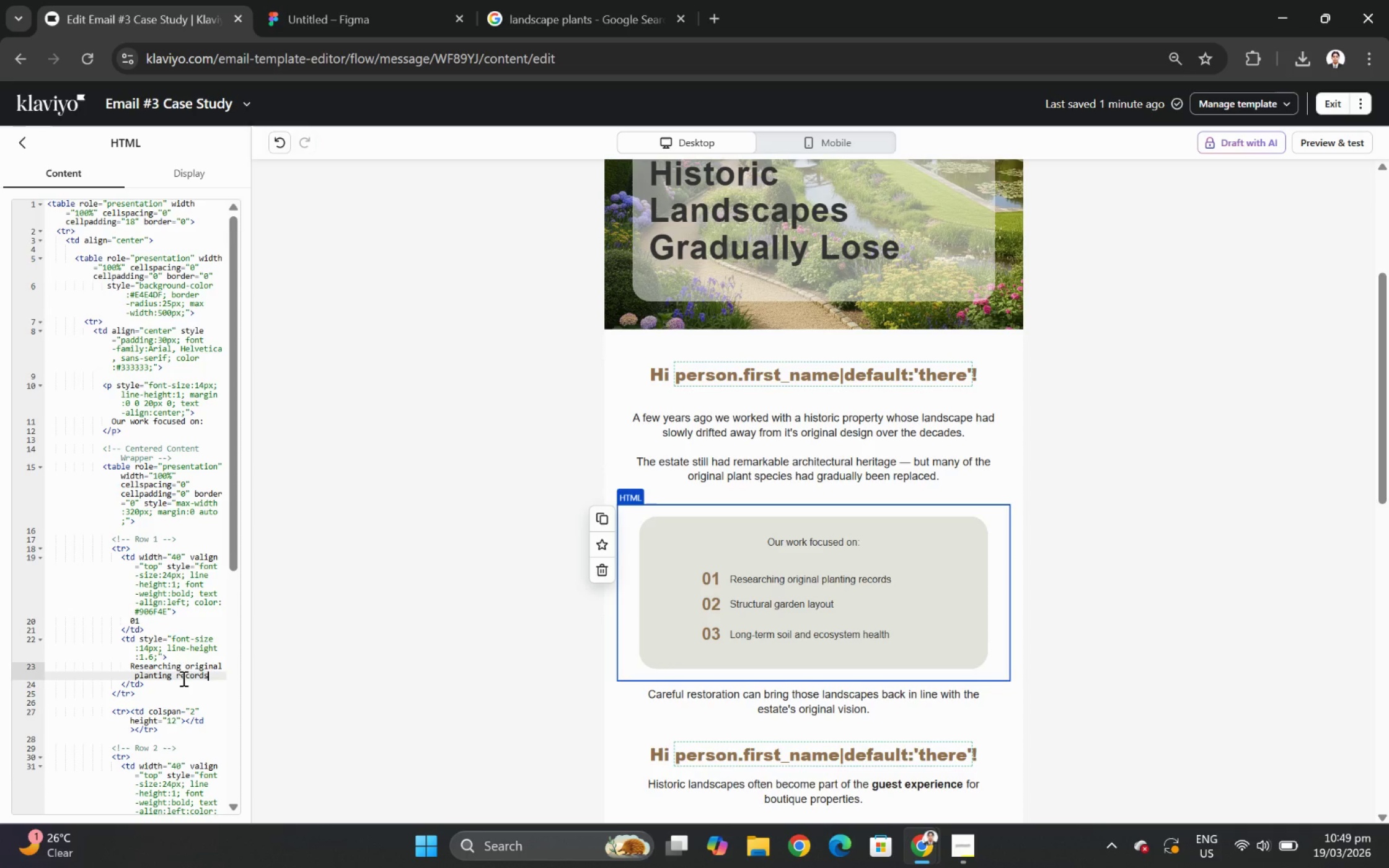 
scroll: coordinate [197, 650], scroll_direction: down, amount: 4.0
 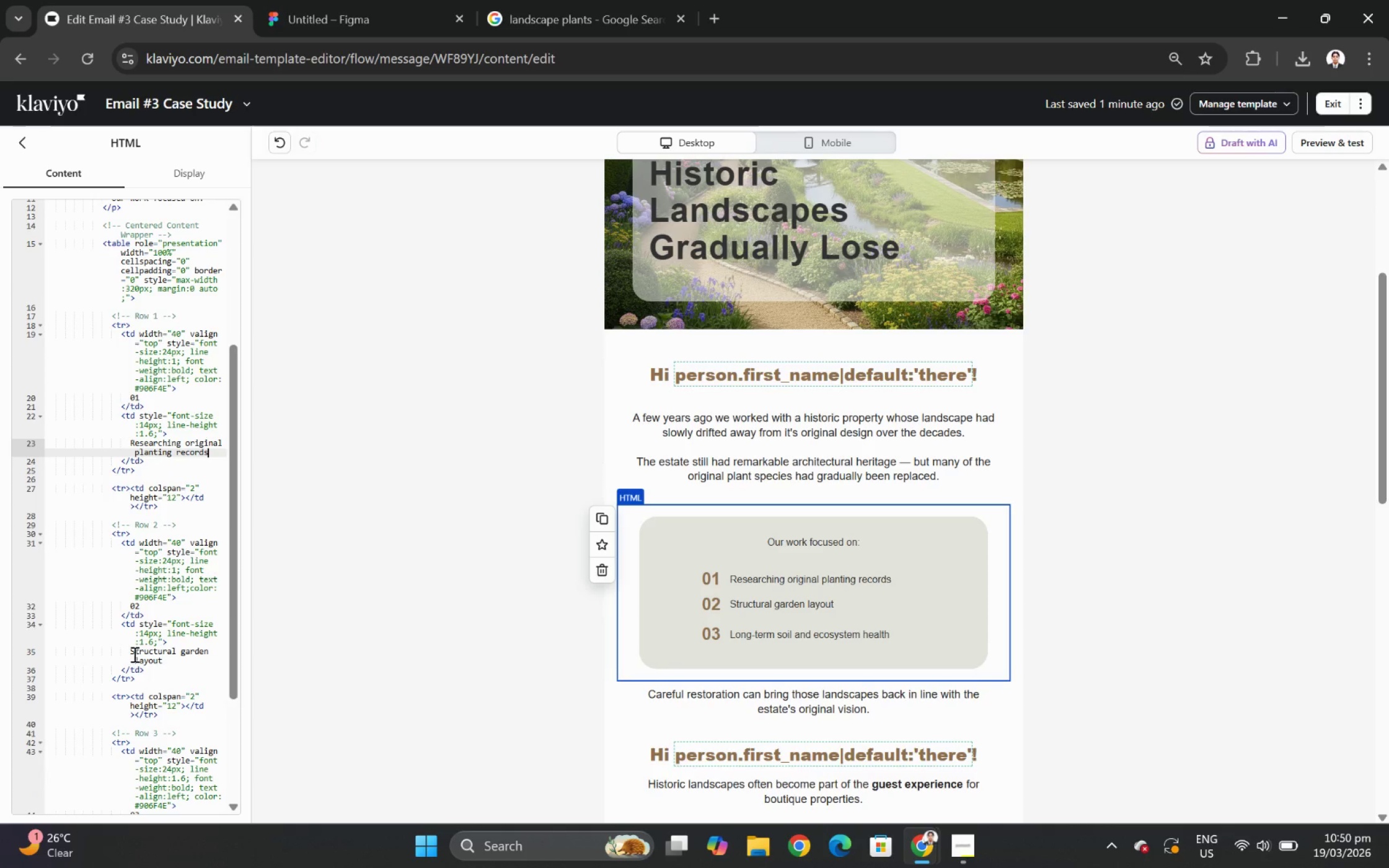 
left_click_drag(start_coordinate=[131, 654], to_coordinate=[166, 656])
 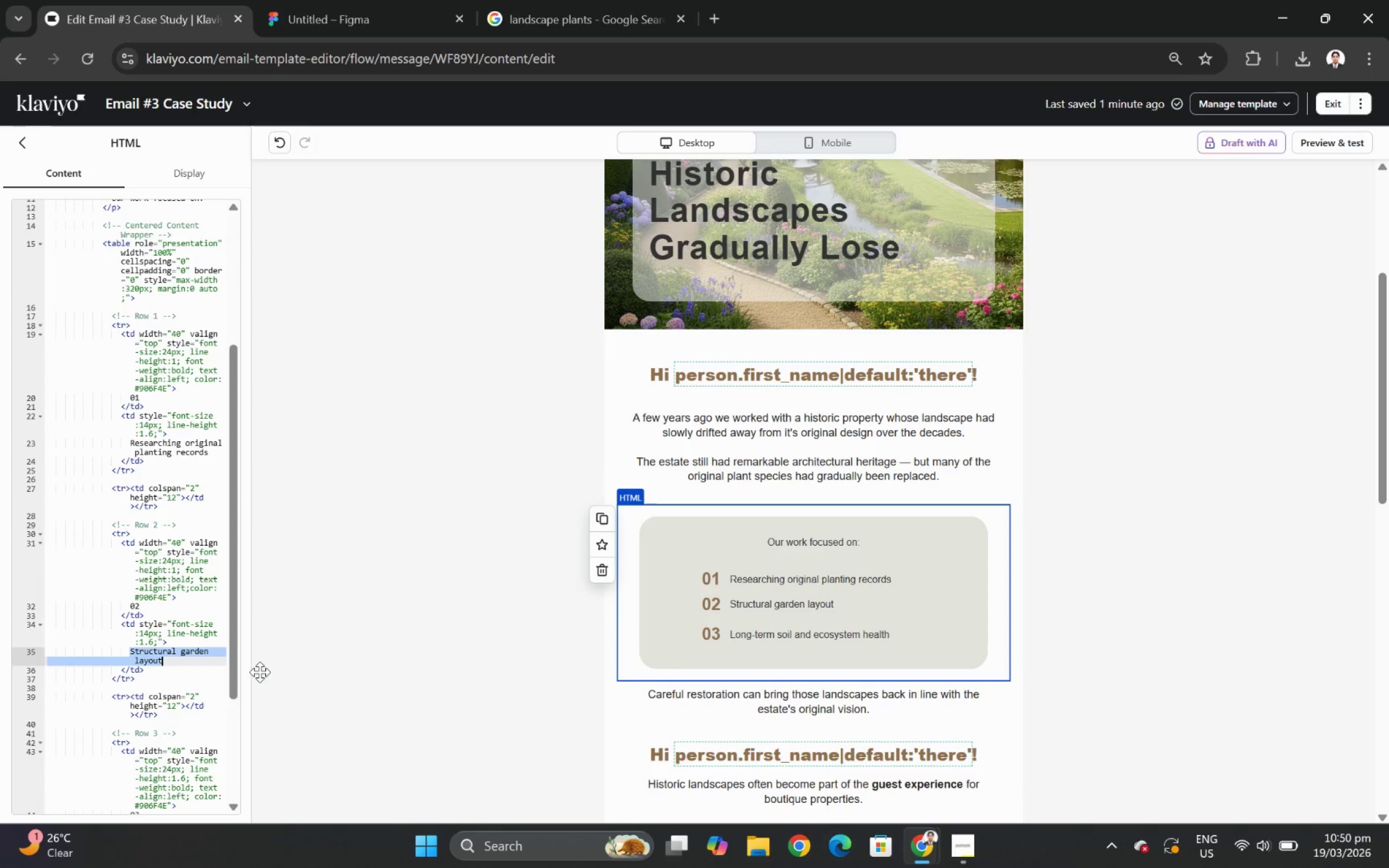 
wait(9.3)
 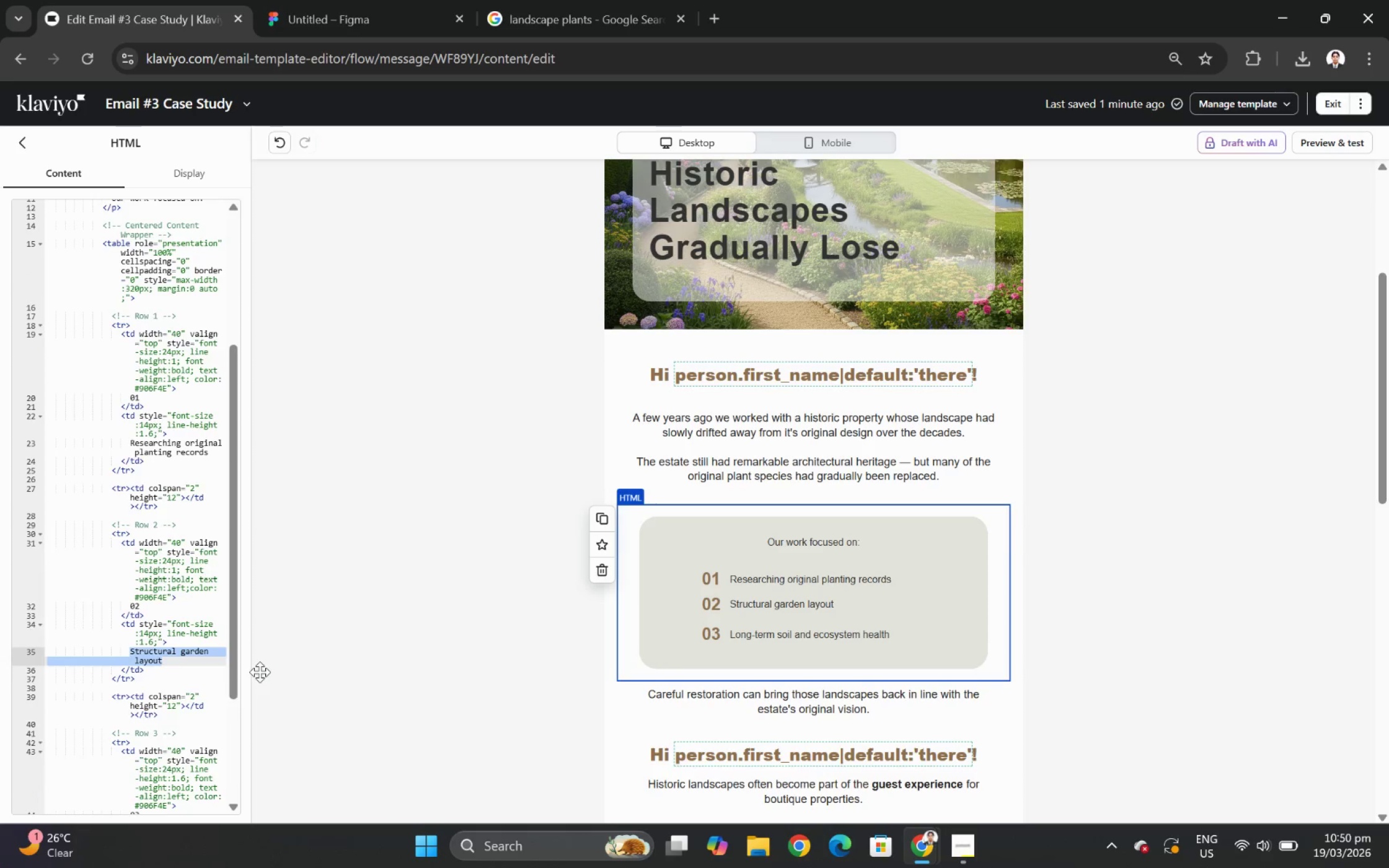 
type(Re)
 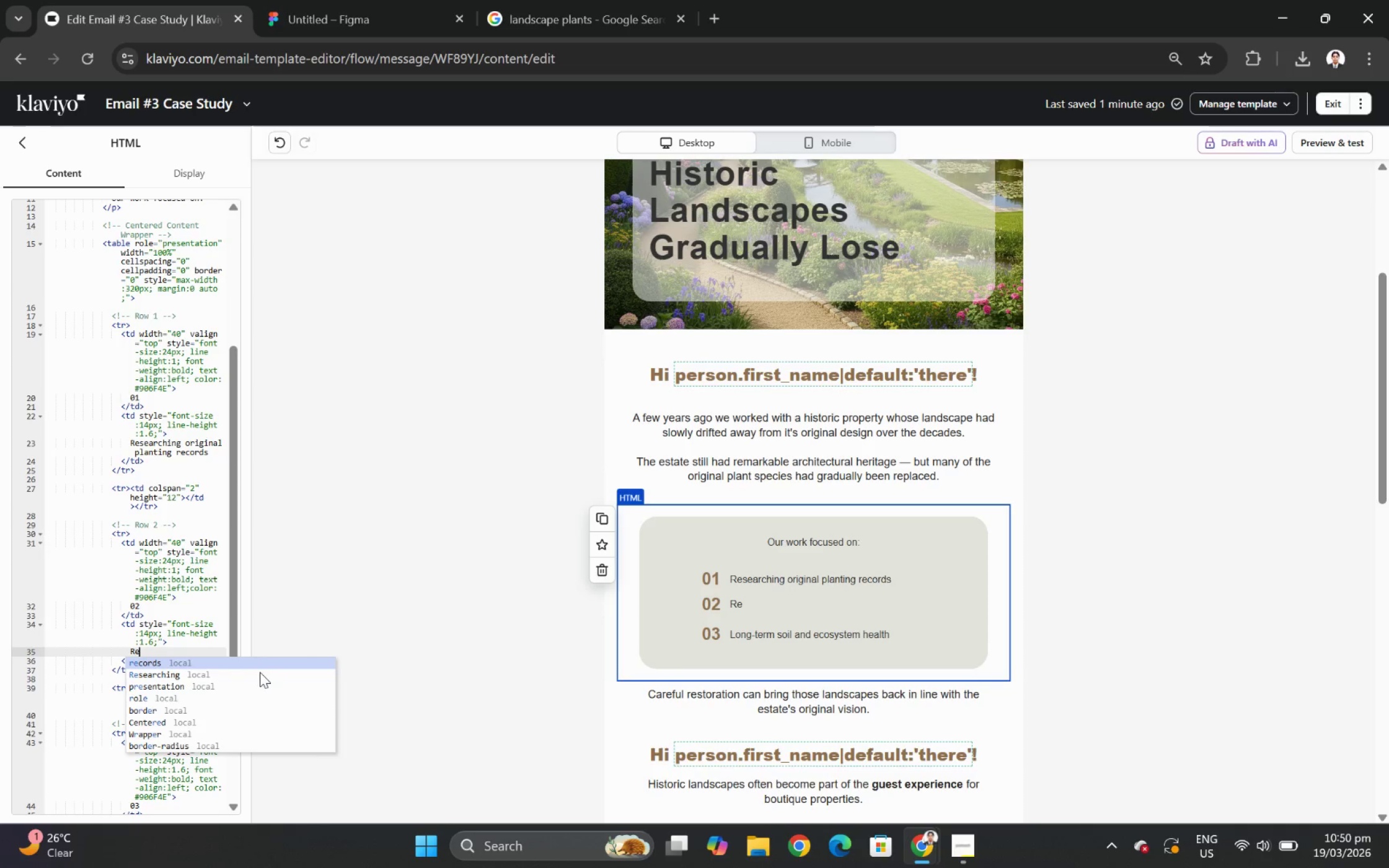 
wait(6.81)
 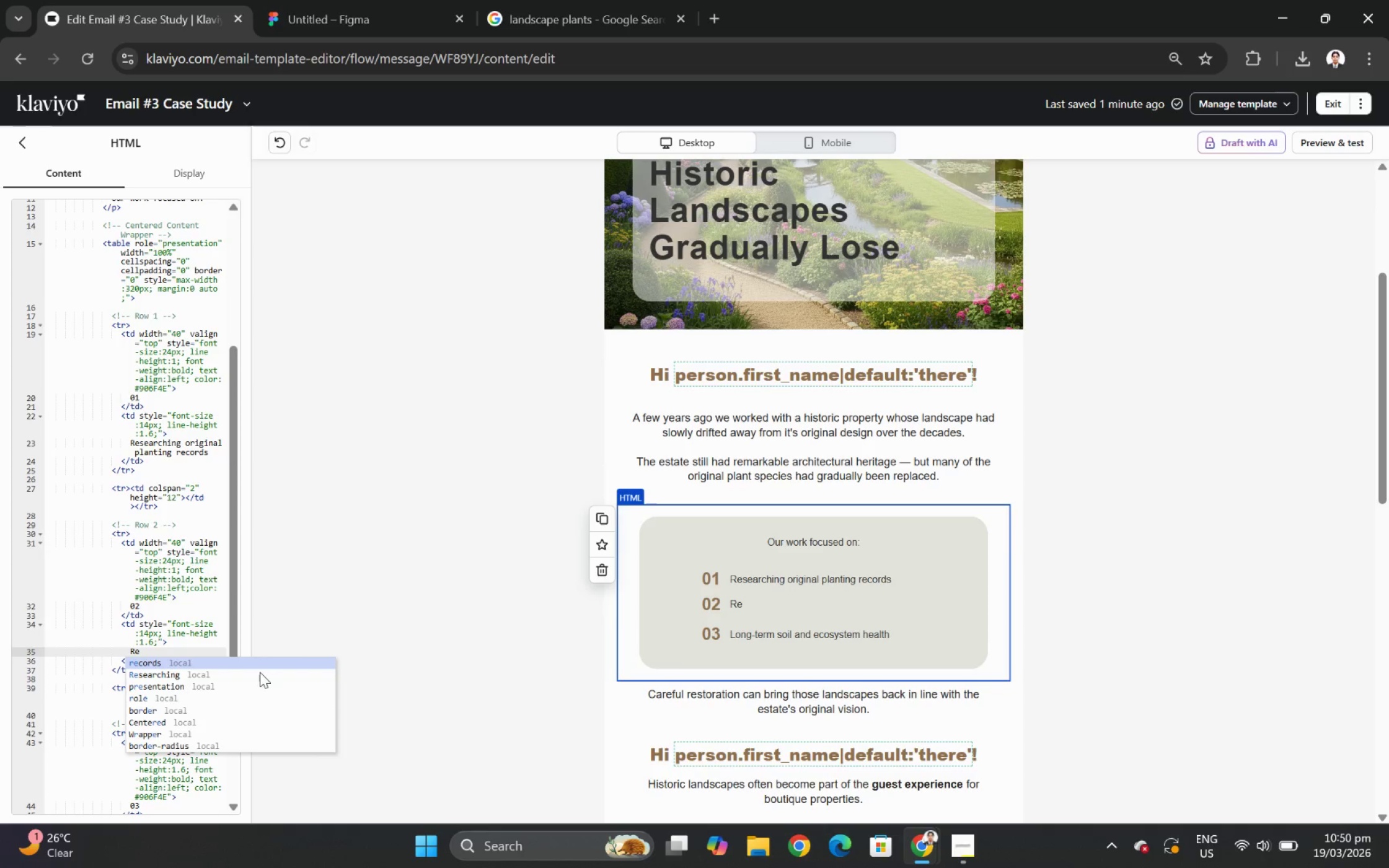 
type(introducing period-accurate species)
 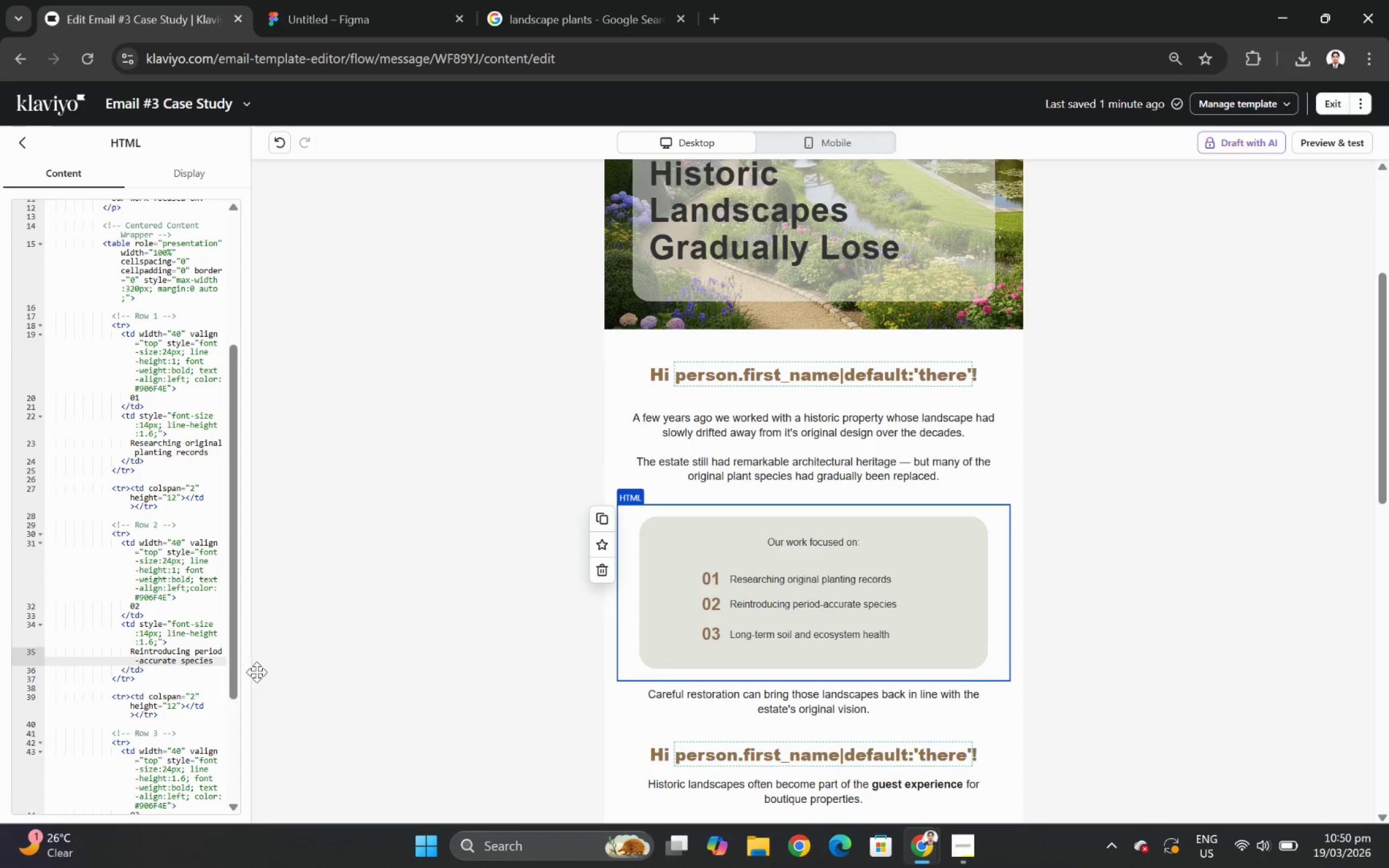 
scroll: coordinate [154, 619], scroll_direction: down, amount: 3.0
 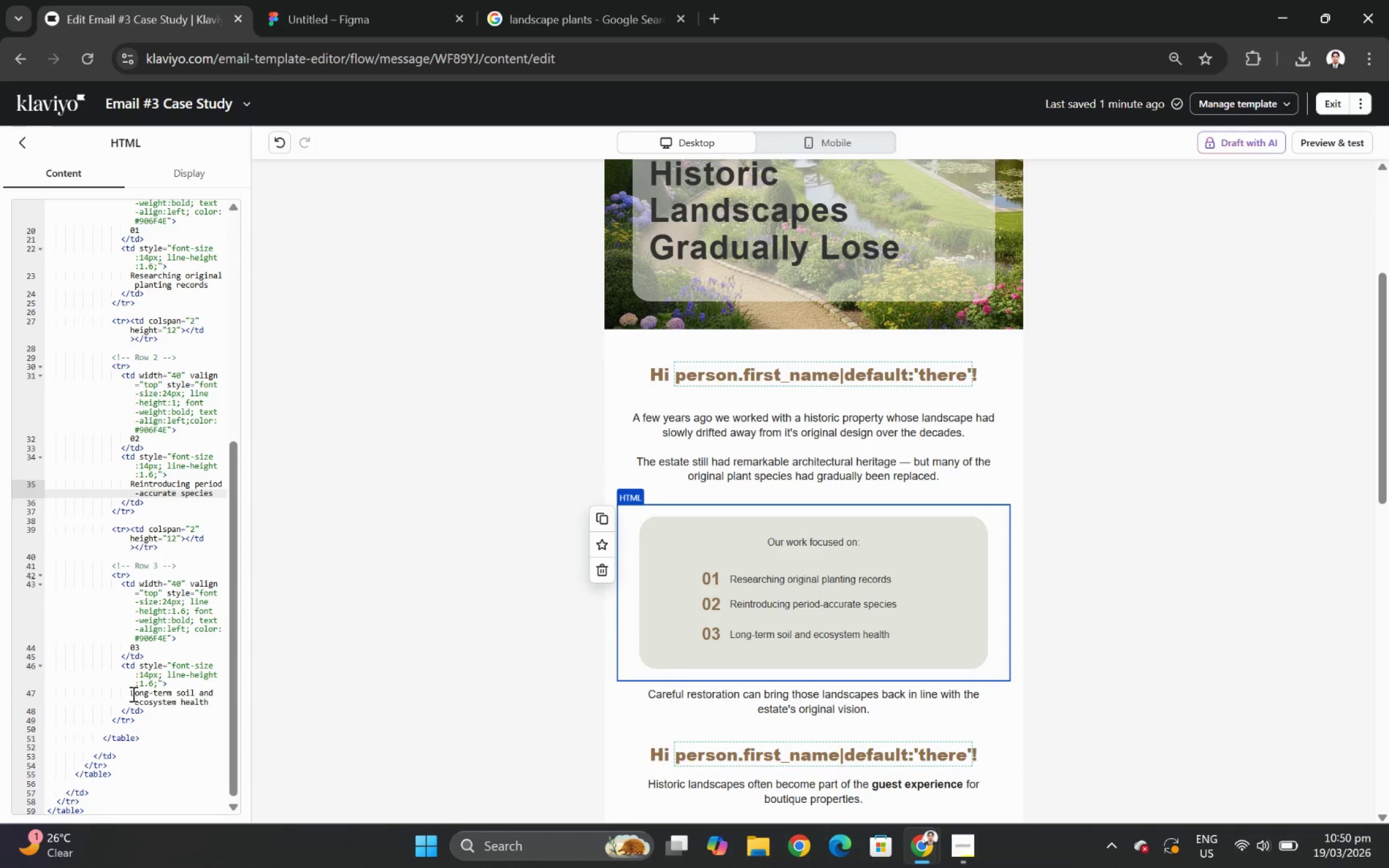 
left_click_drag(start_coordinate=[129, 693], to_coordinate=[209, 698])
 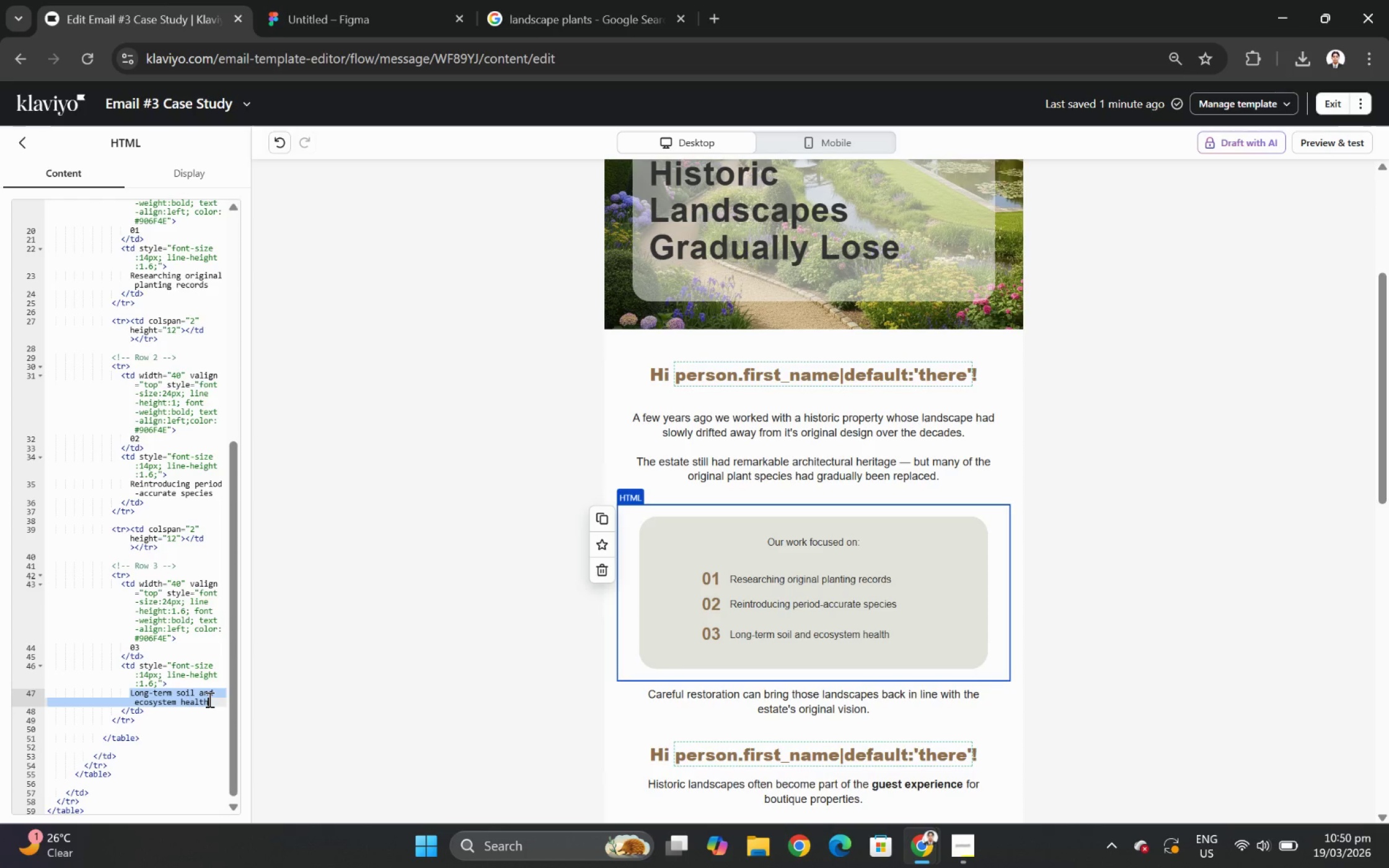 
type(Restoring structural garden layouts)
 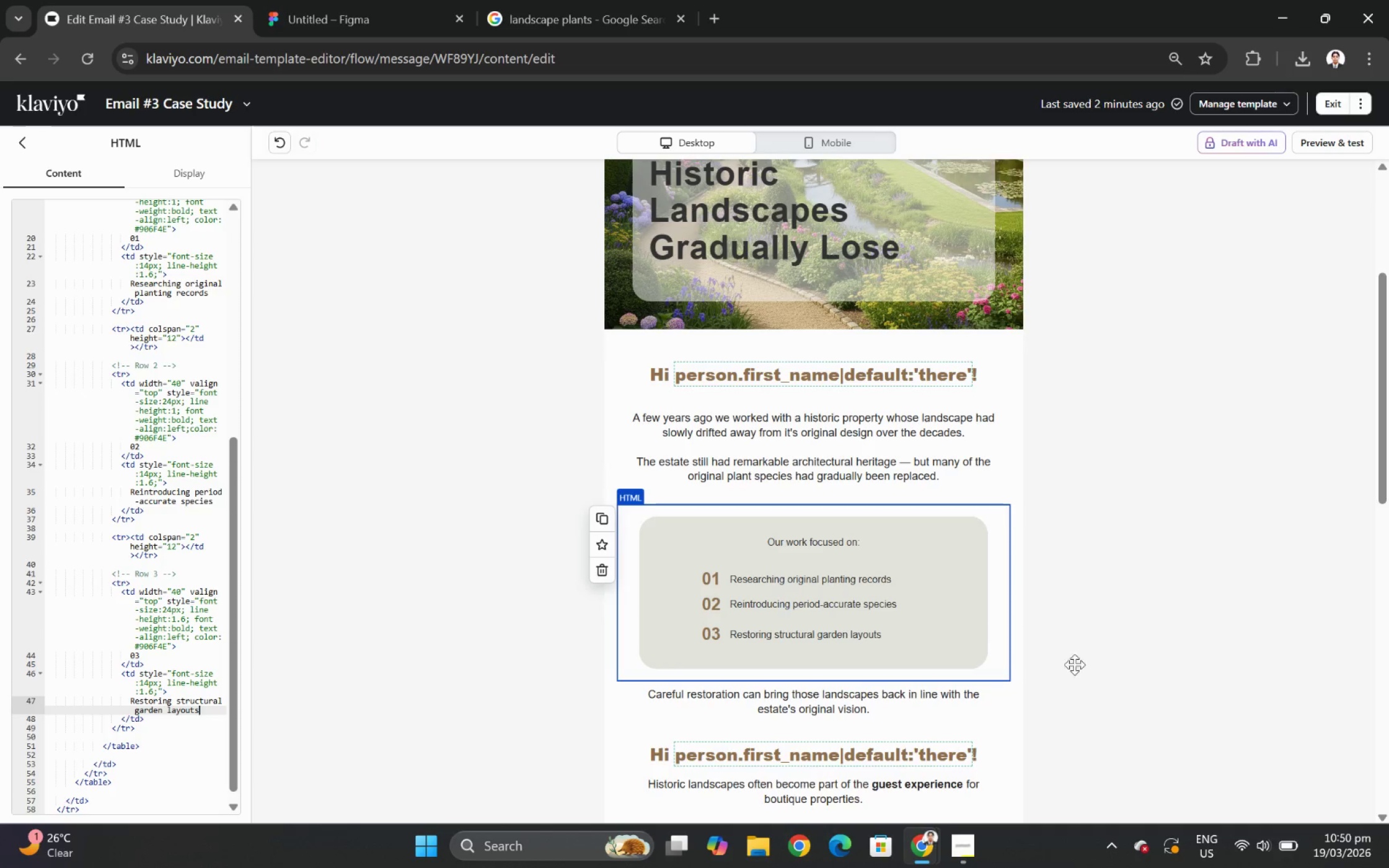 
left_click([1307, 664])
 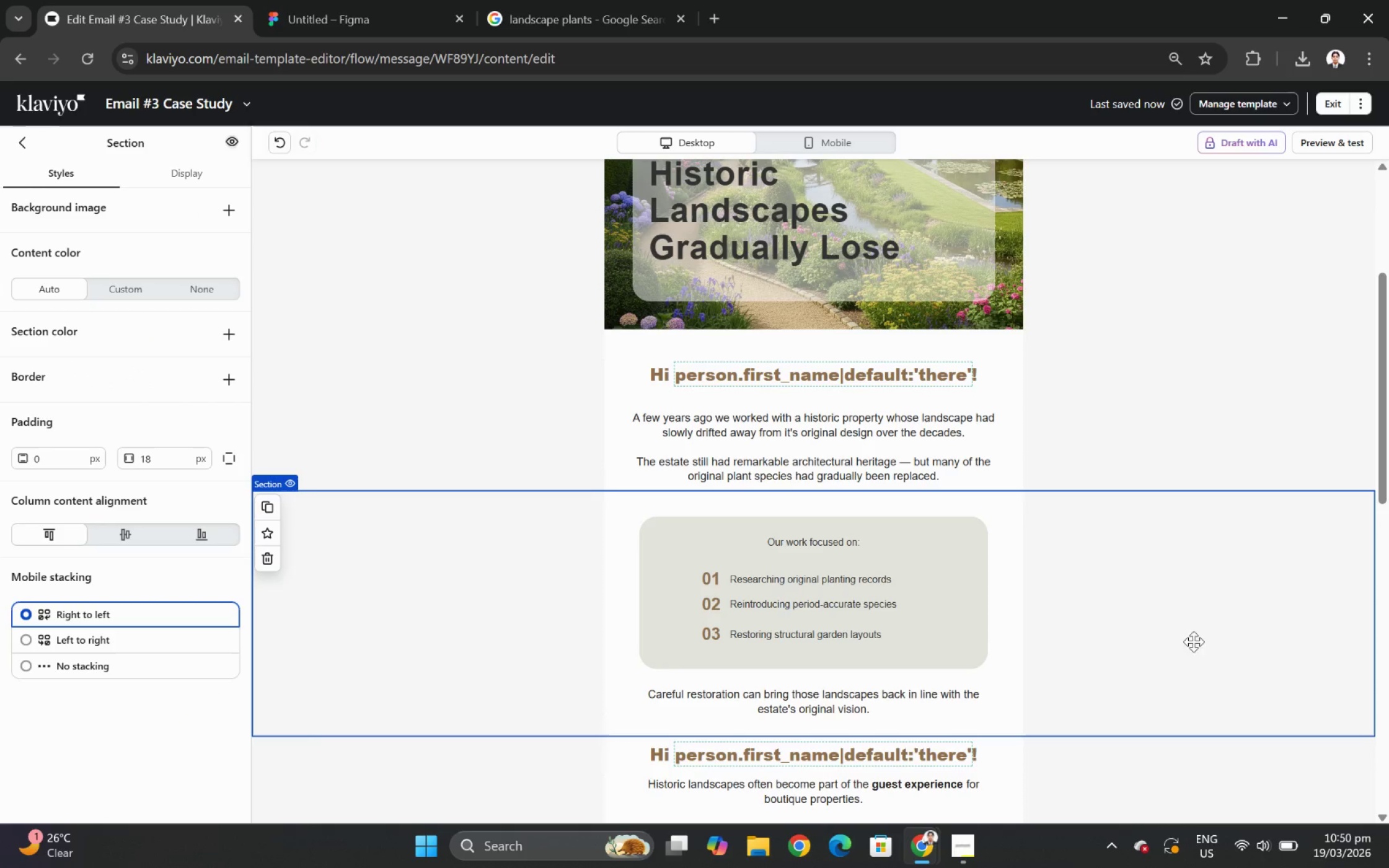 
wait(5.47)
 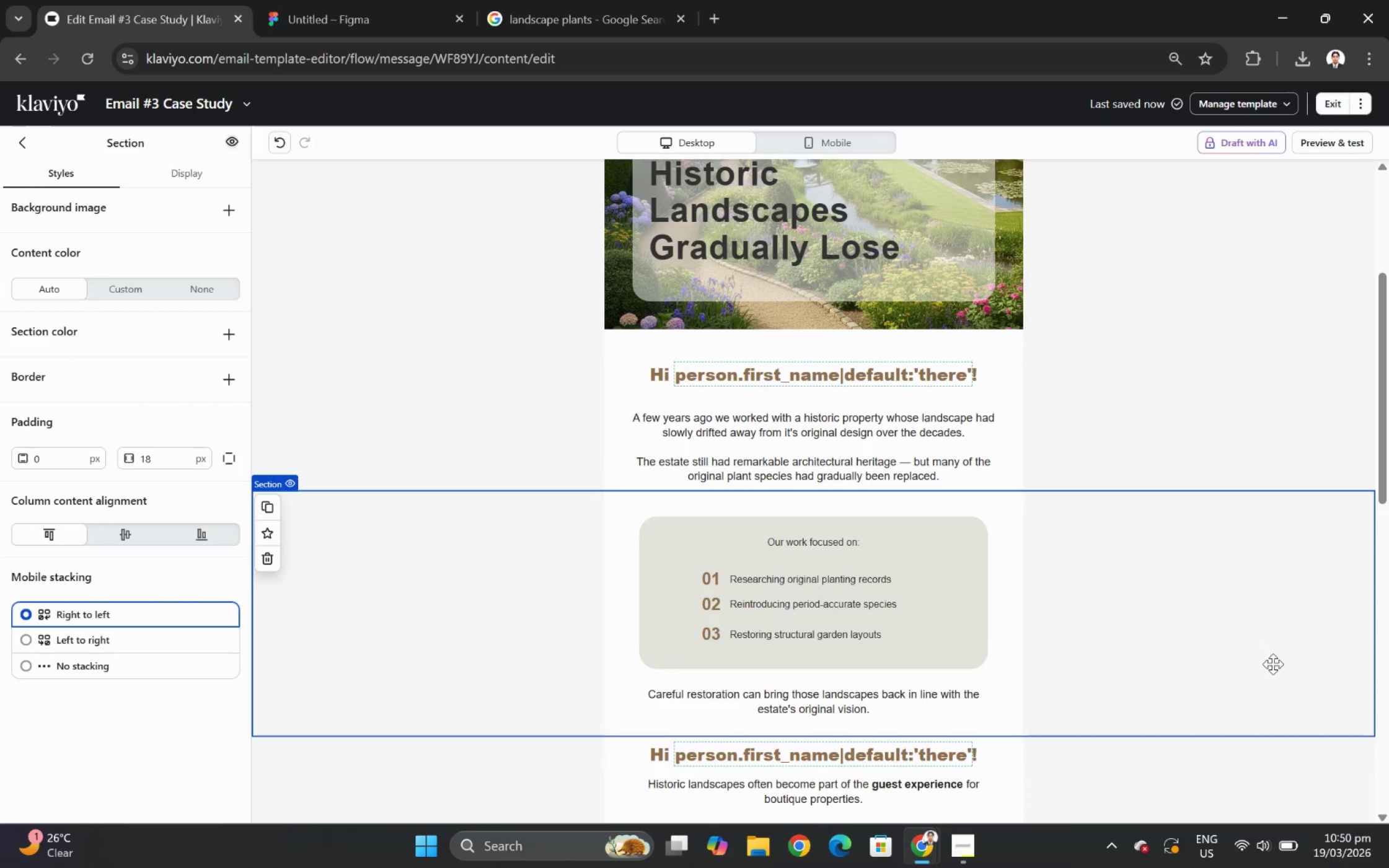 
left_click([843, 626])
 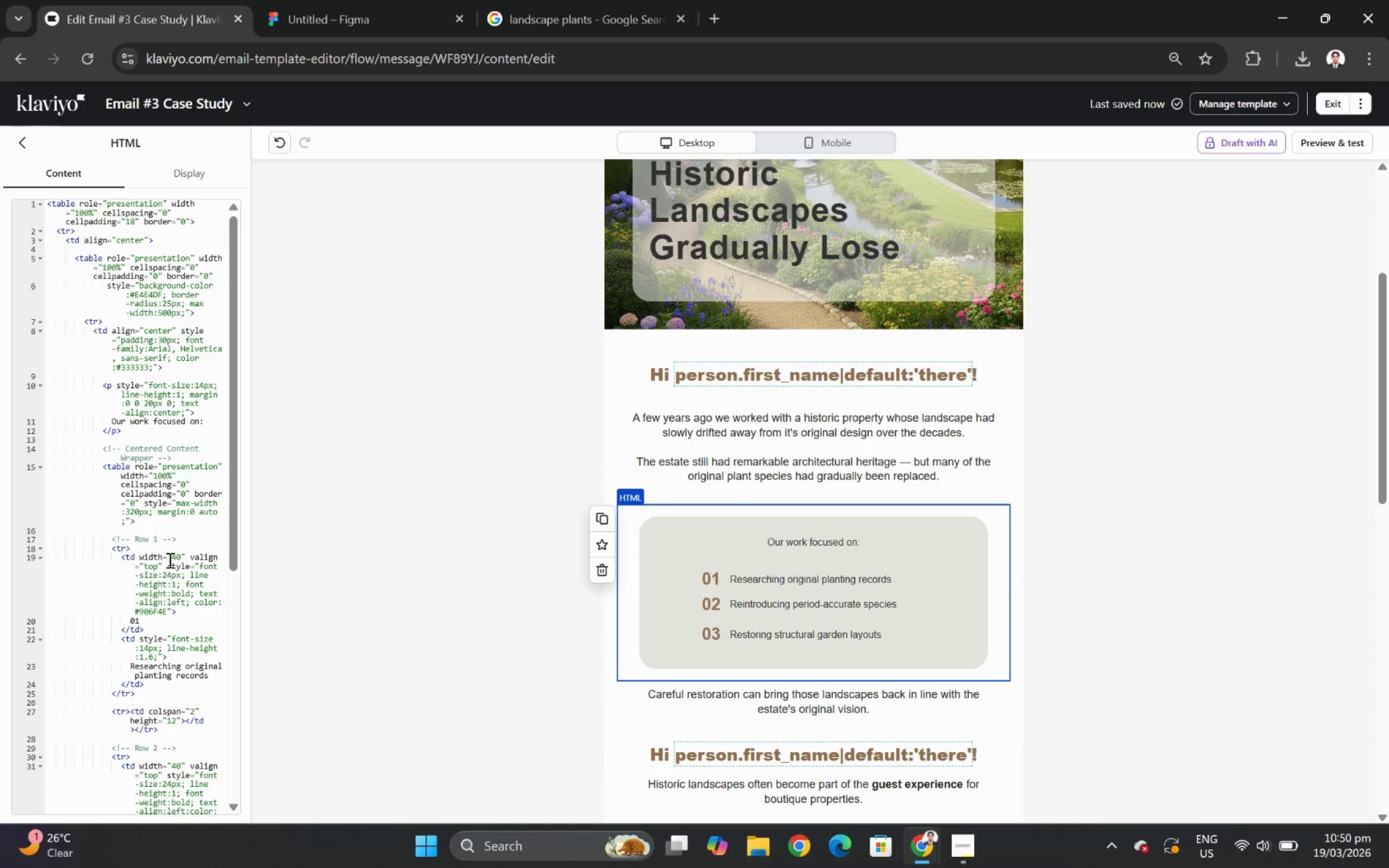 
scroll: coordinate [184, 620], scroll_direction: down, amount: 6.0
 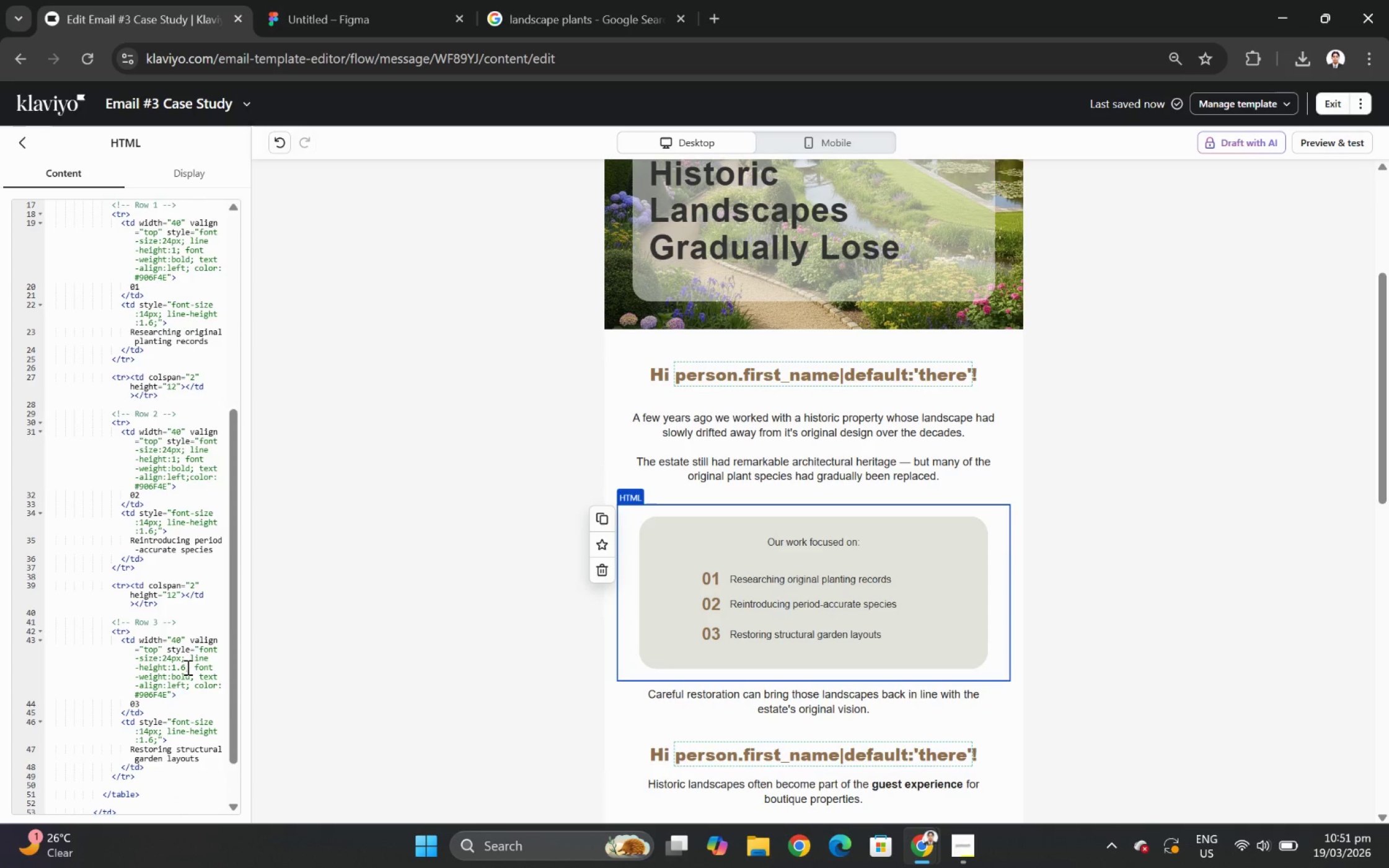 
left_click([185, 667])
 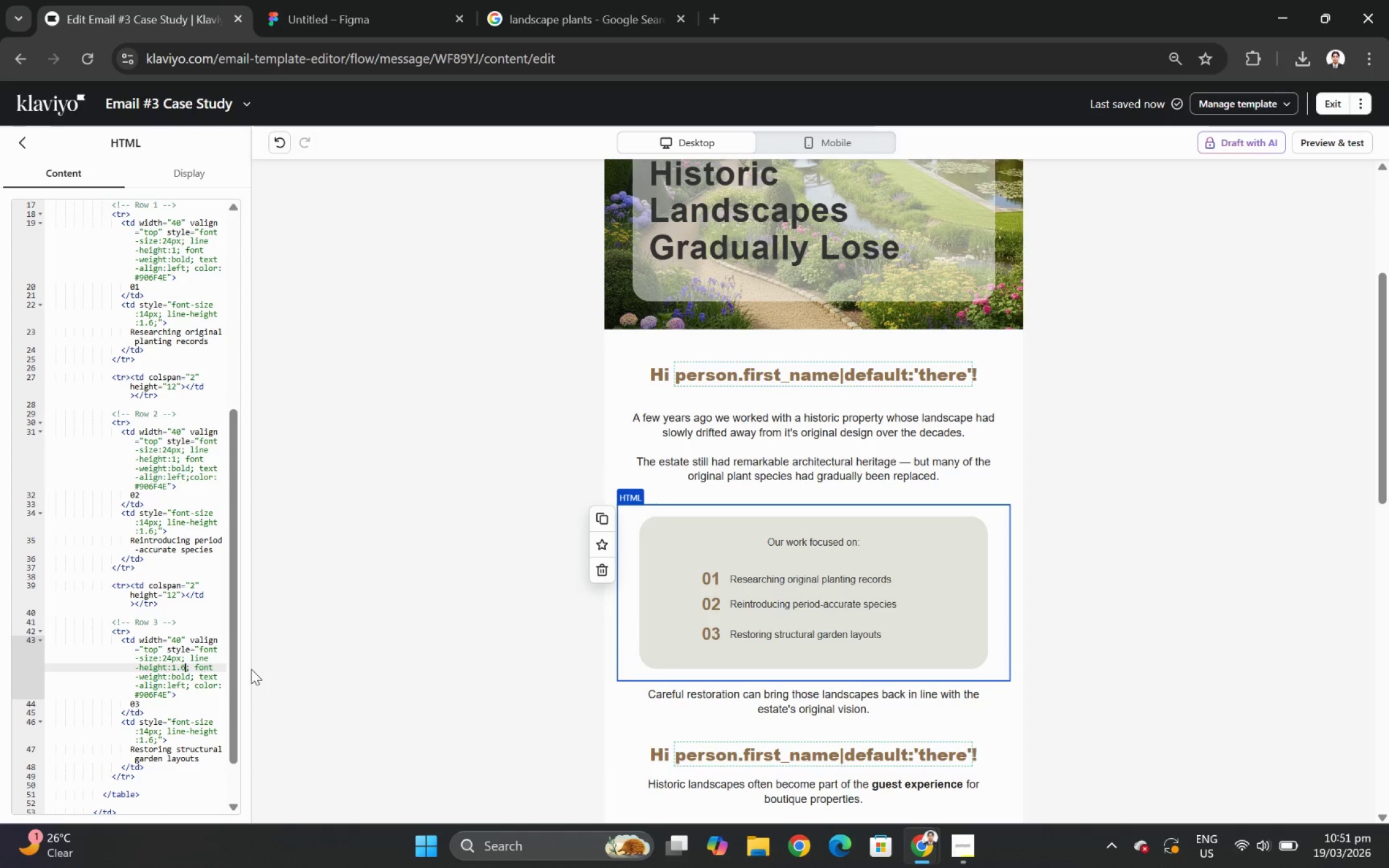 
key(Backspace)
 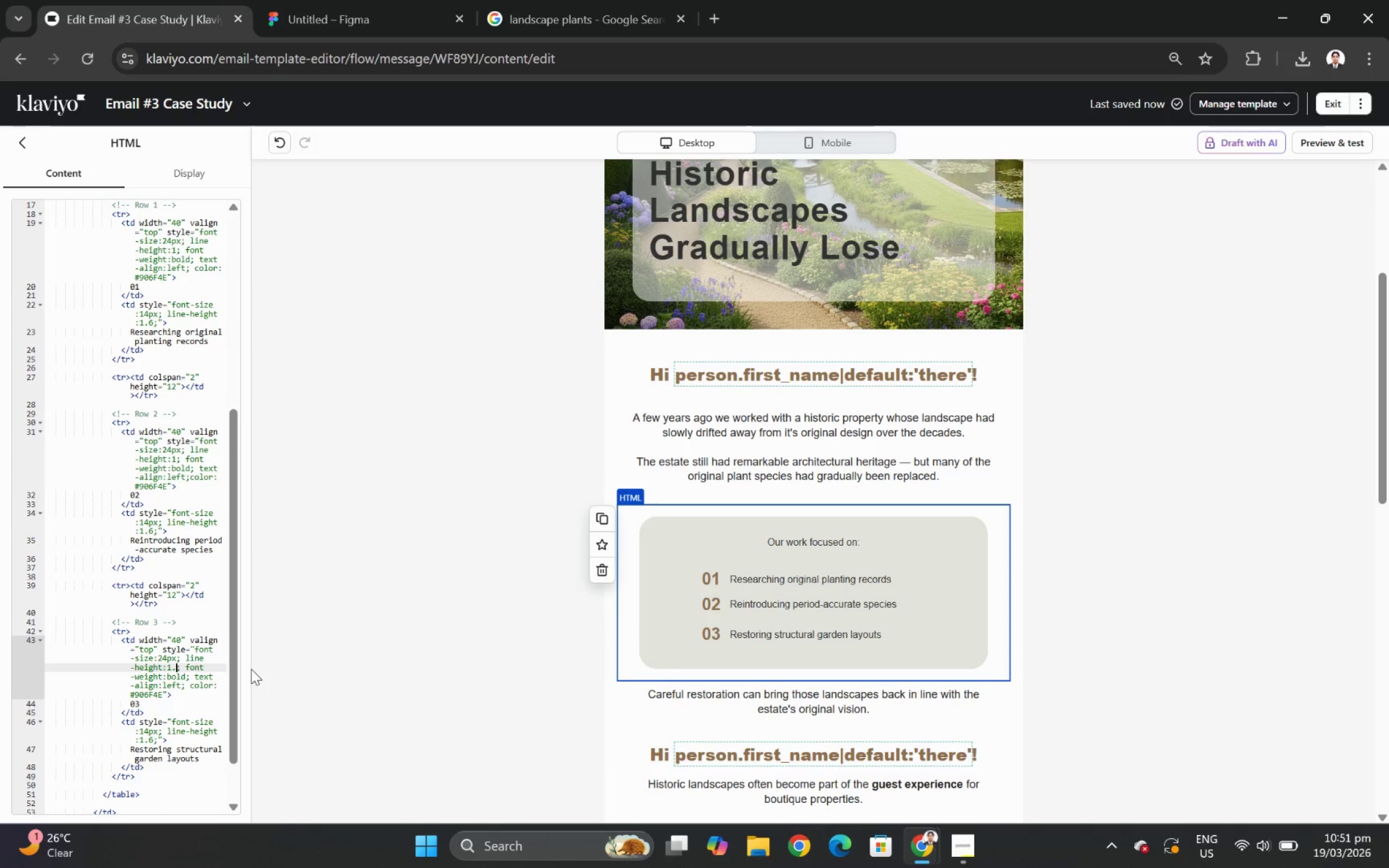 
key(Backspace)
 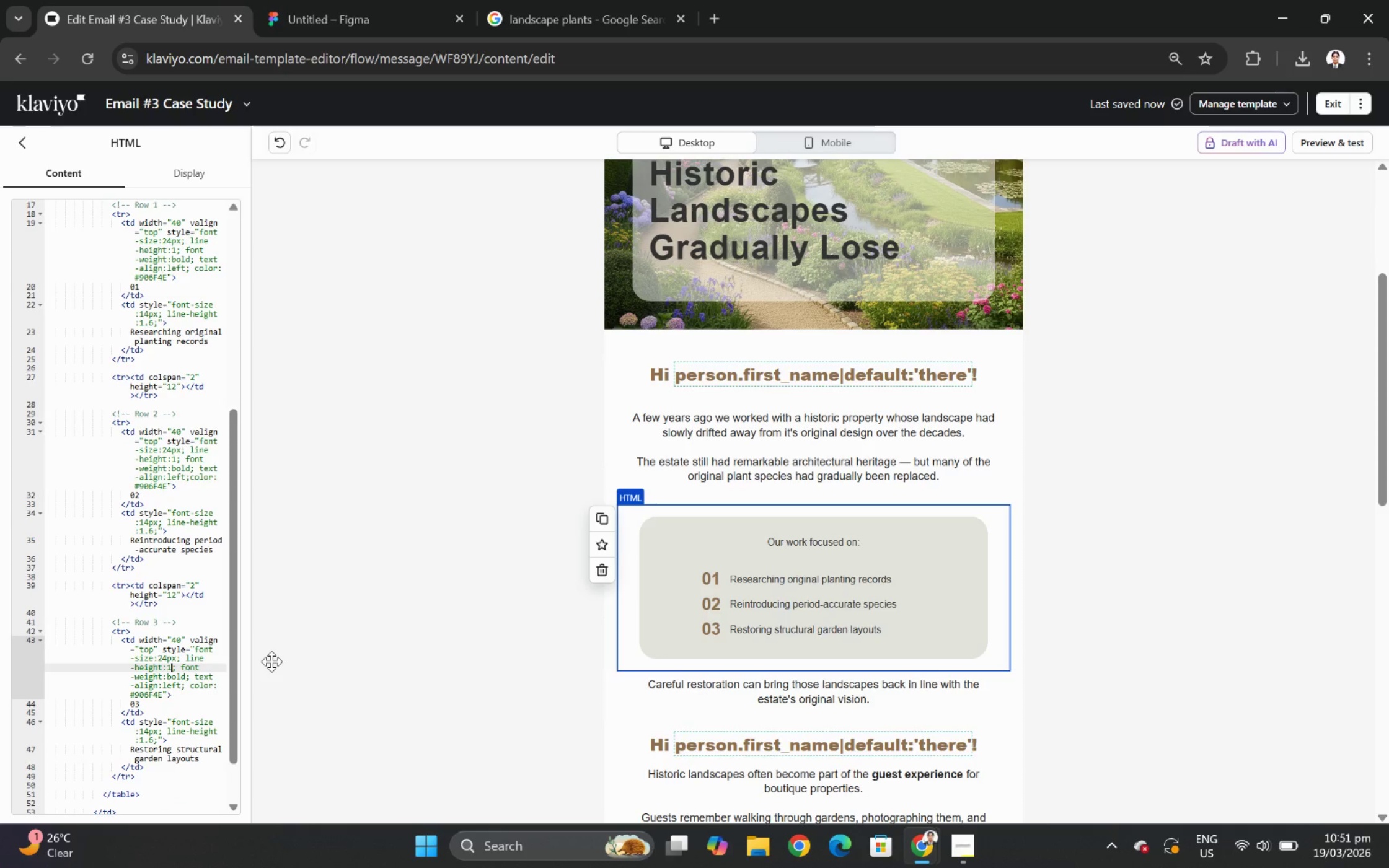 
key(Period)
 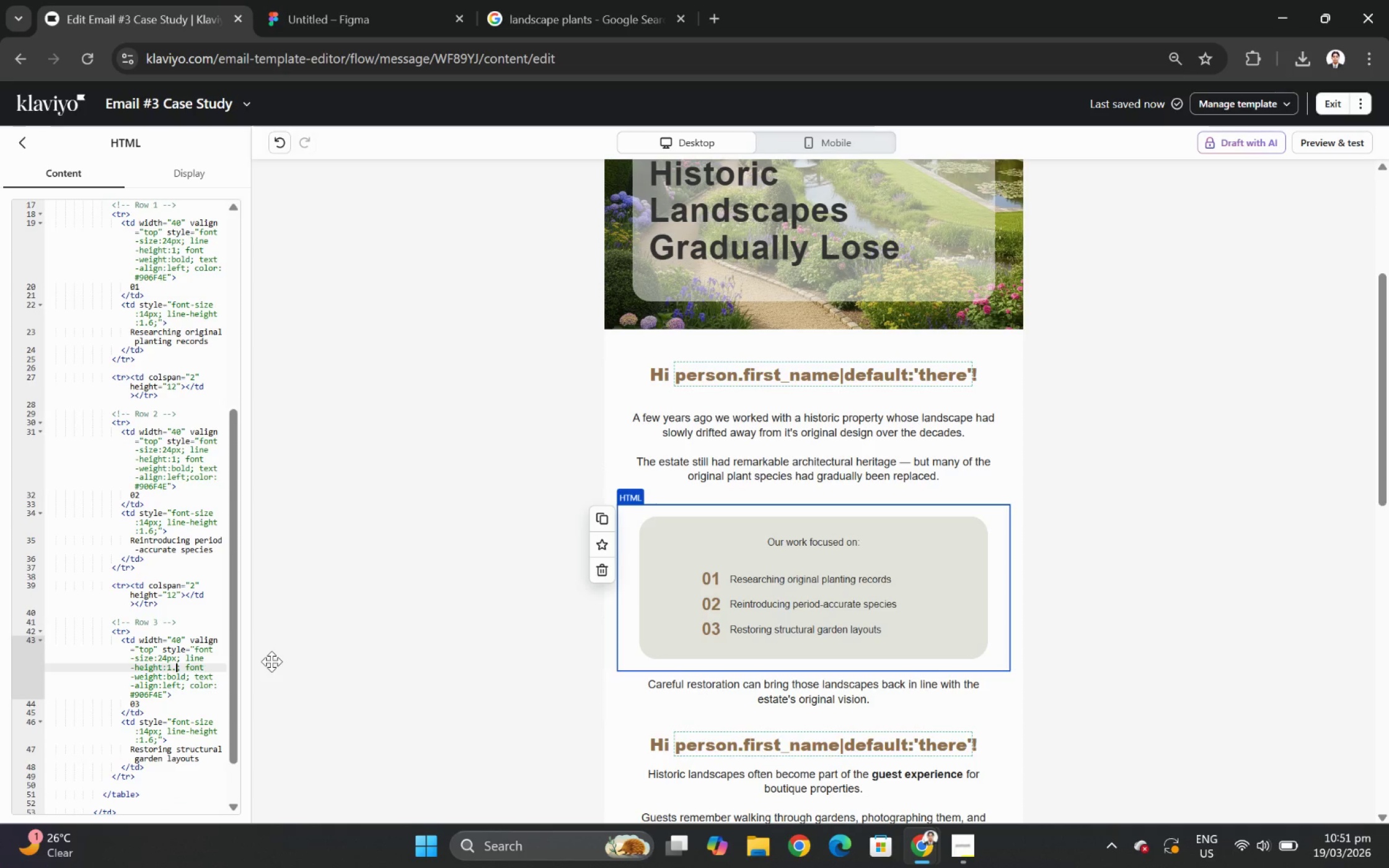 
key(2)
 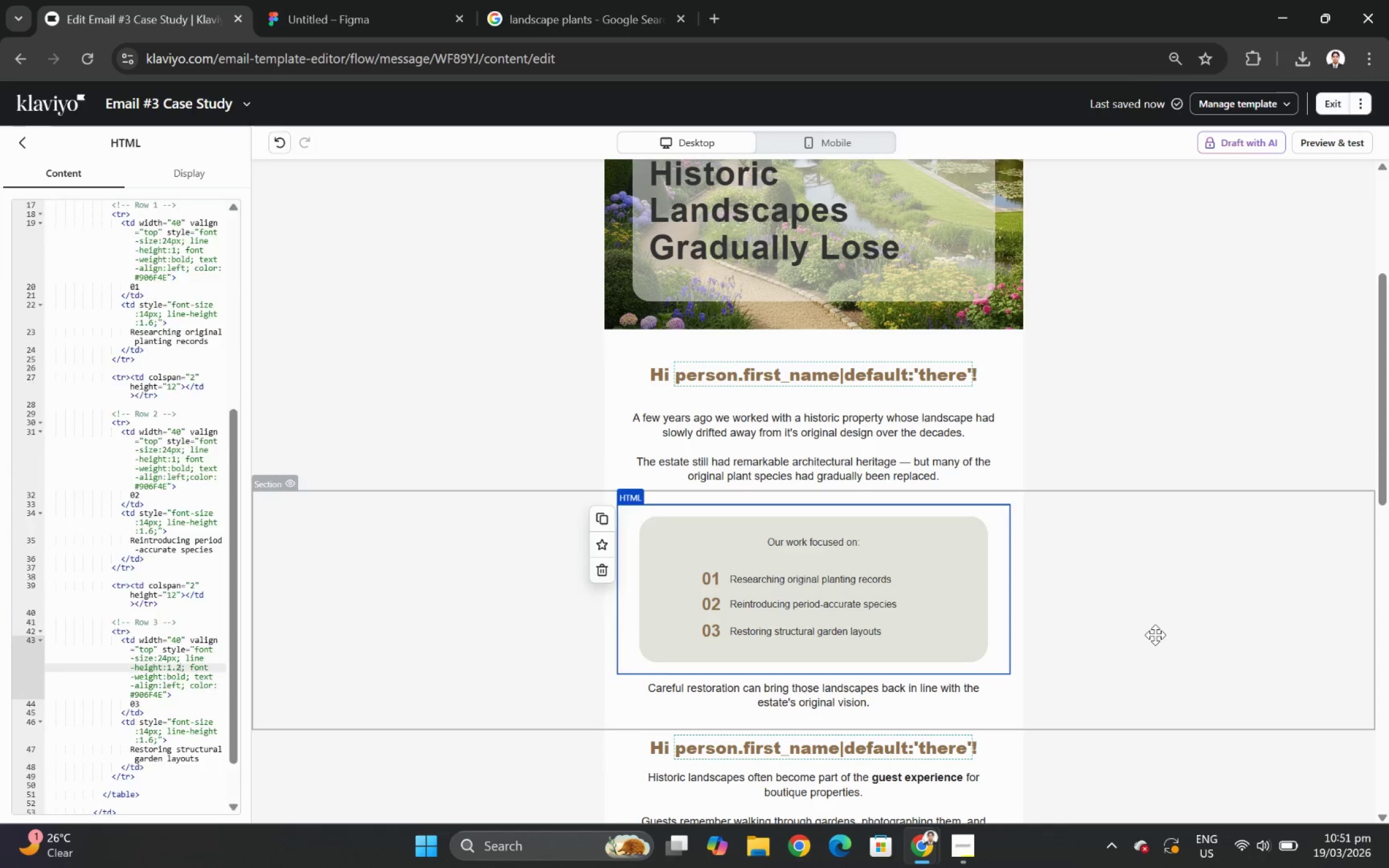 
scroll: coordinate [1157, 634], scroll_direction: up, amount: 3.0
 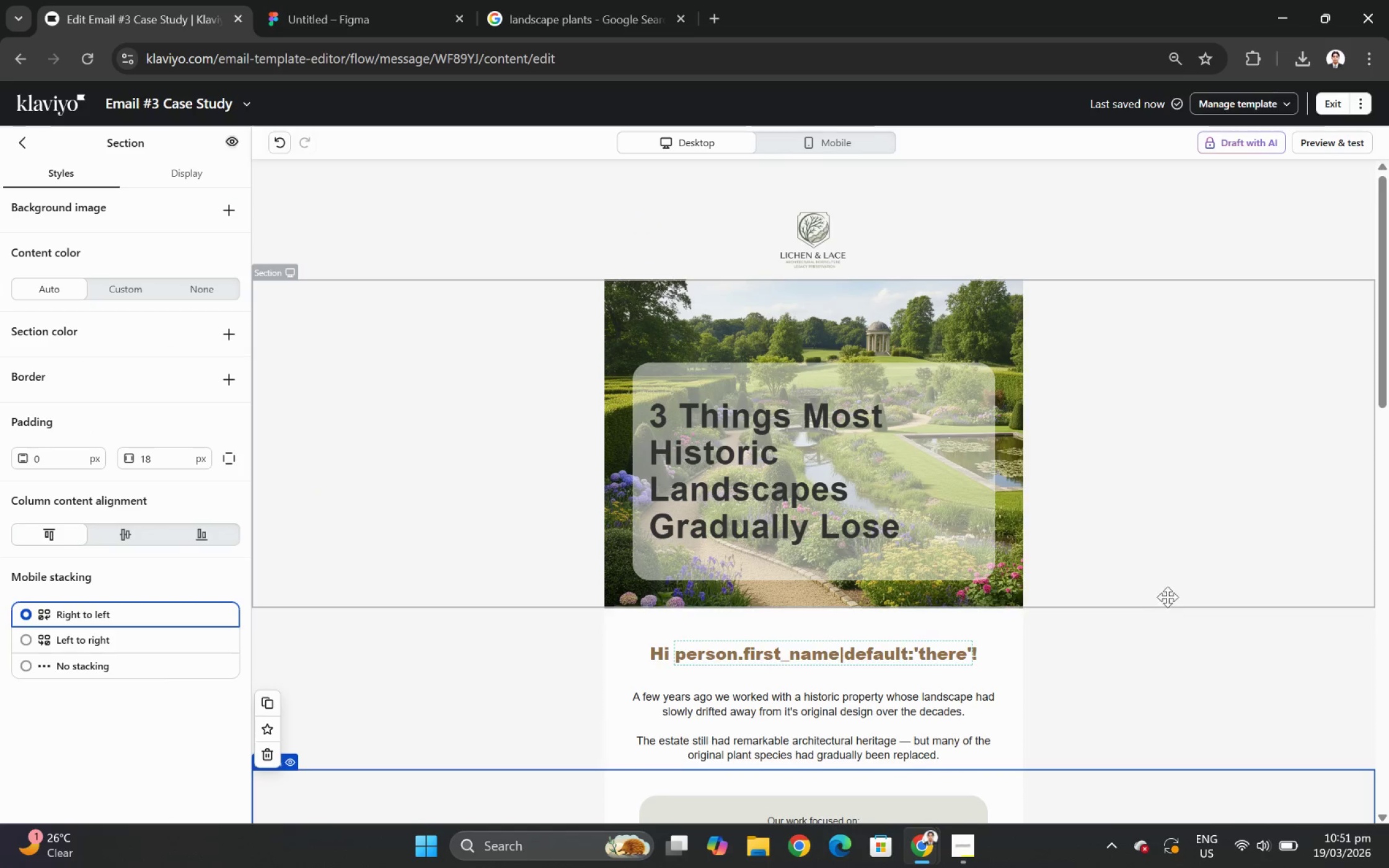 
scroll: coordinate [1197, 568], scroll_direction: down, amount: 4.0
 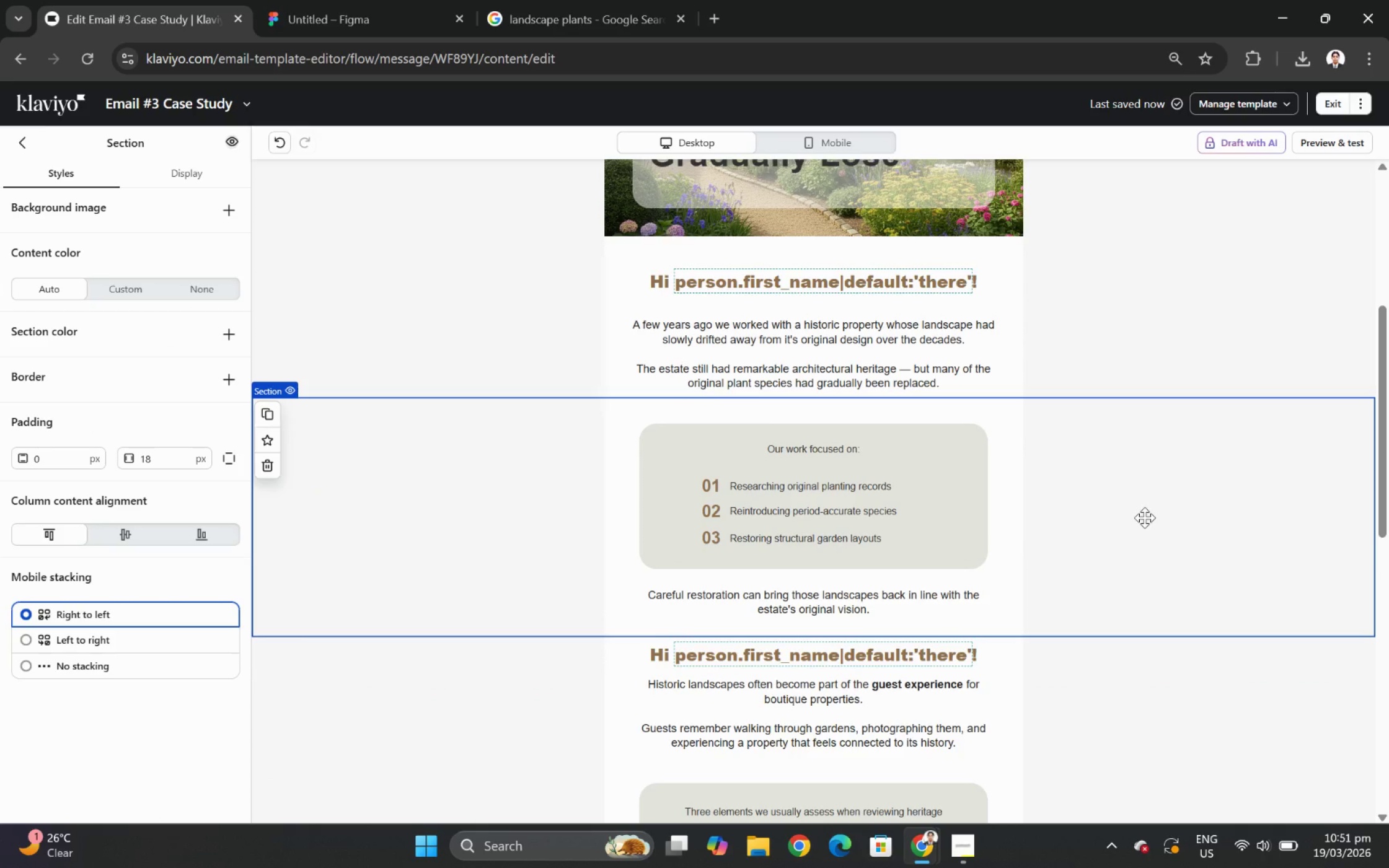 
wait(10.31)
 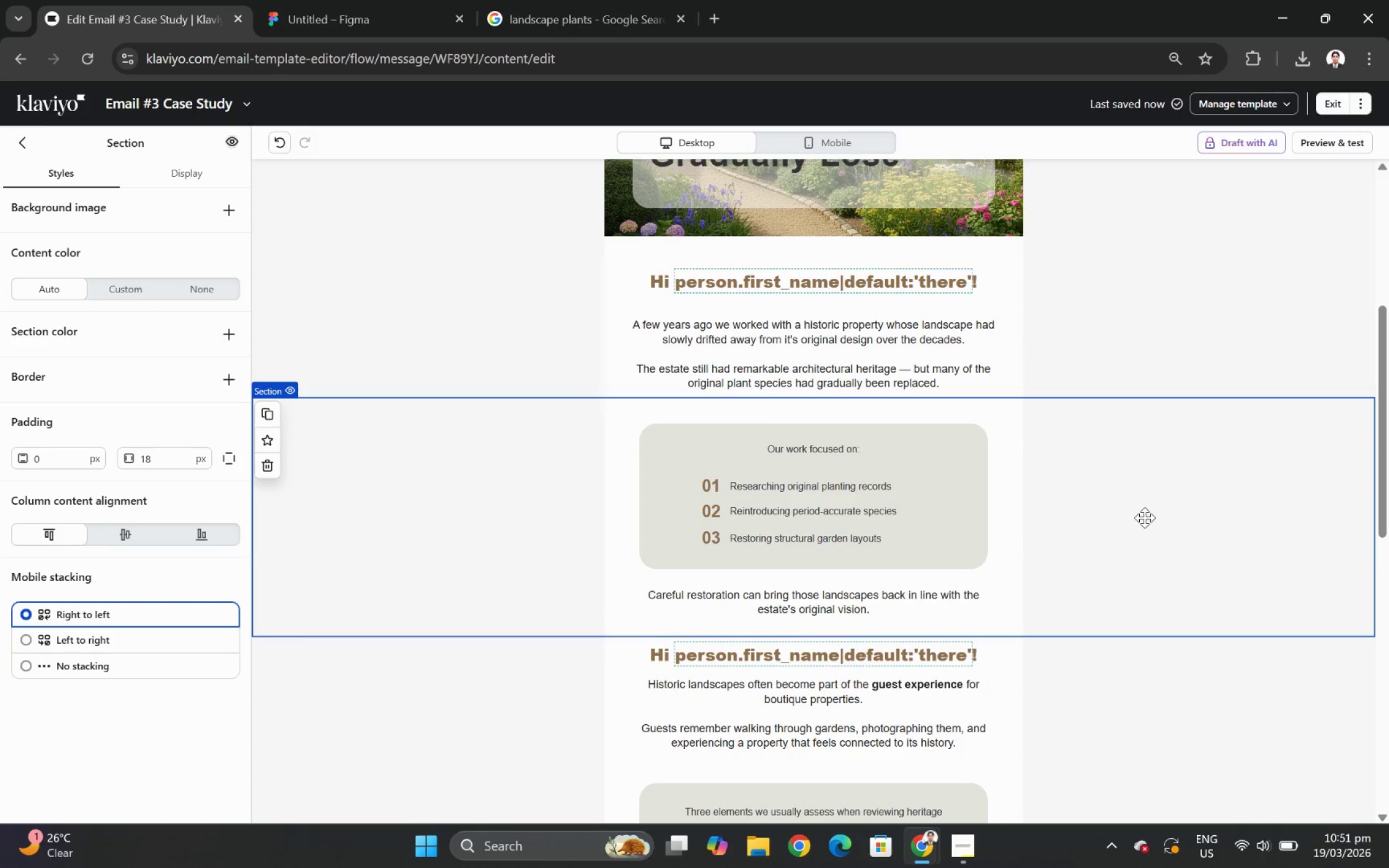 
left_click([483, 488])
 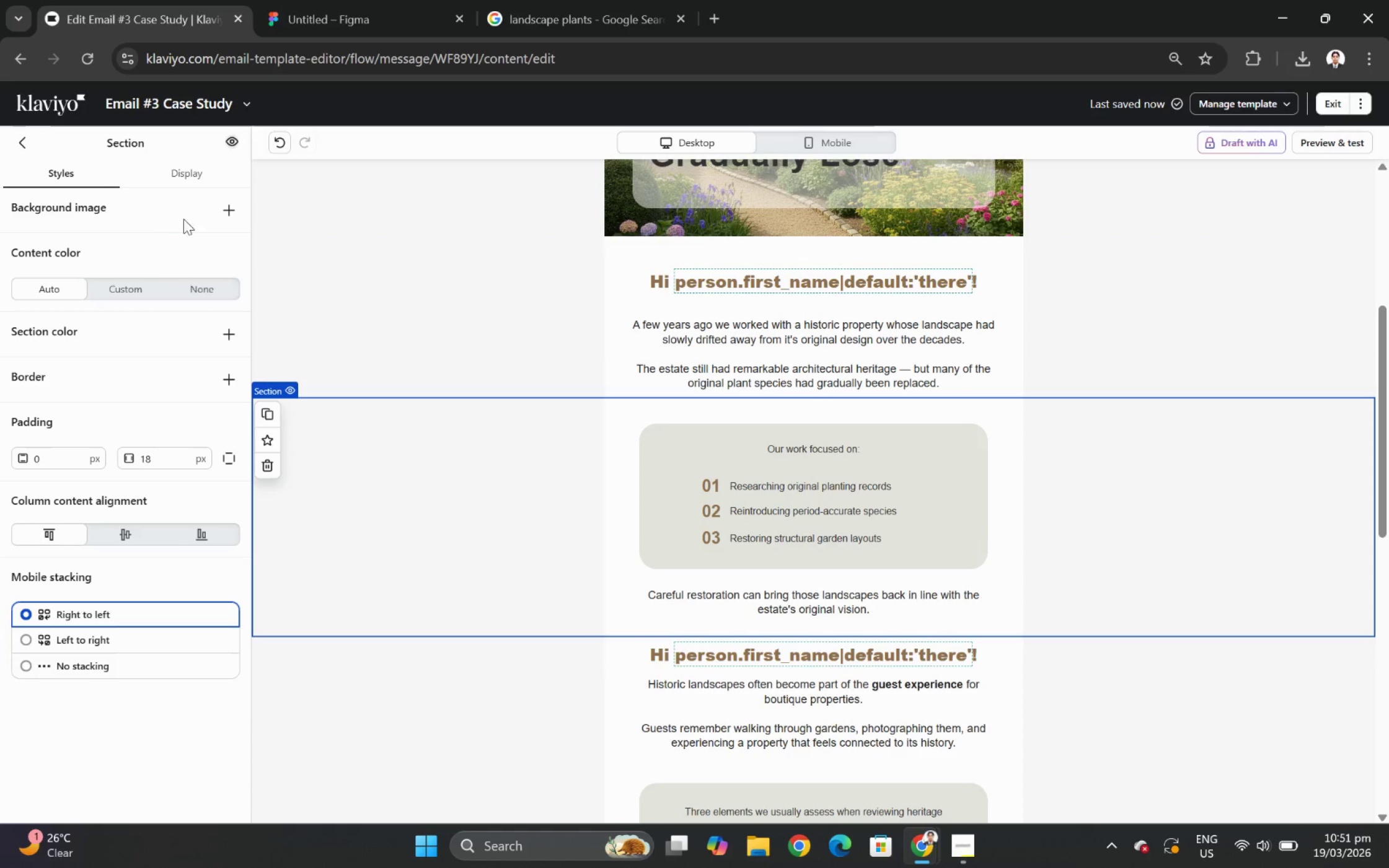 
left_click_drag(start_coordinate=[181, 188], to_coordinate=[181, 185])
 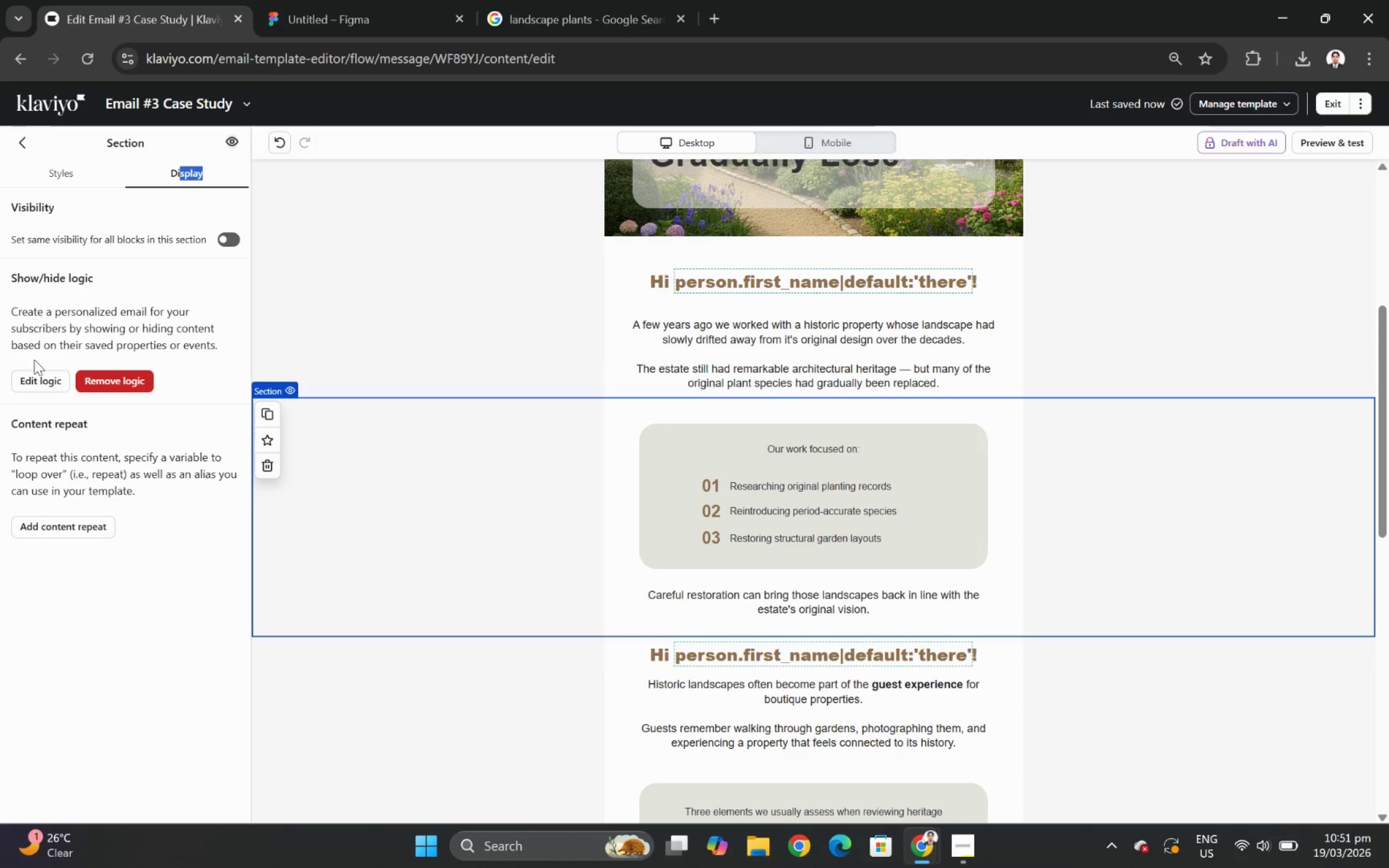 
left_click([33, 378])
 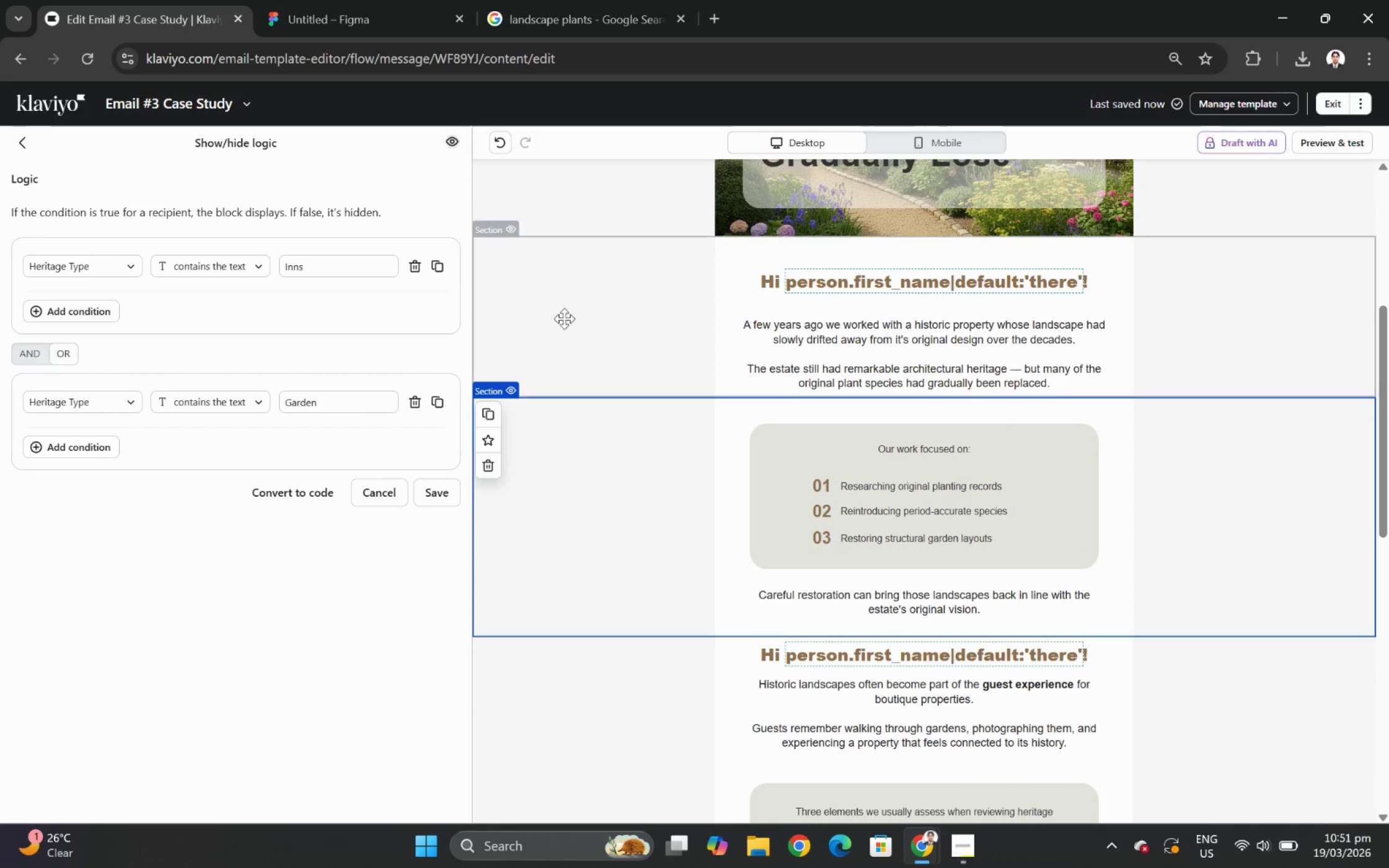 
left_click([24, 147])
 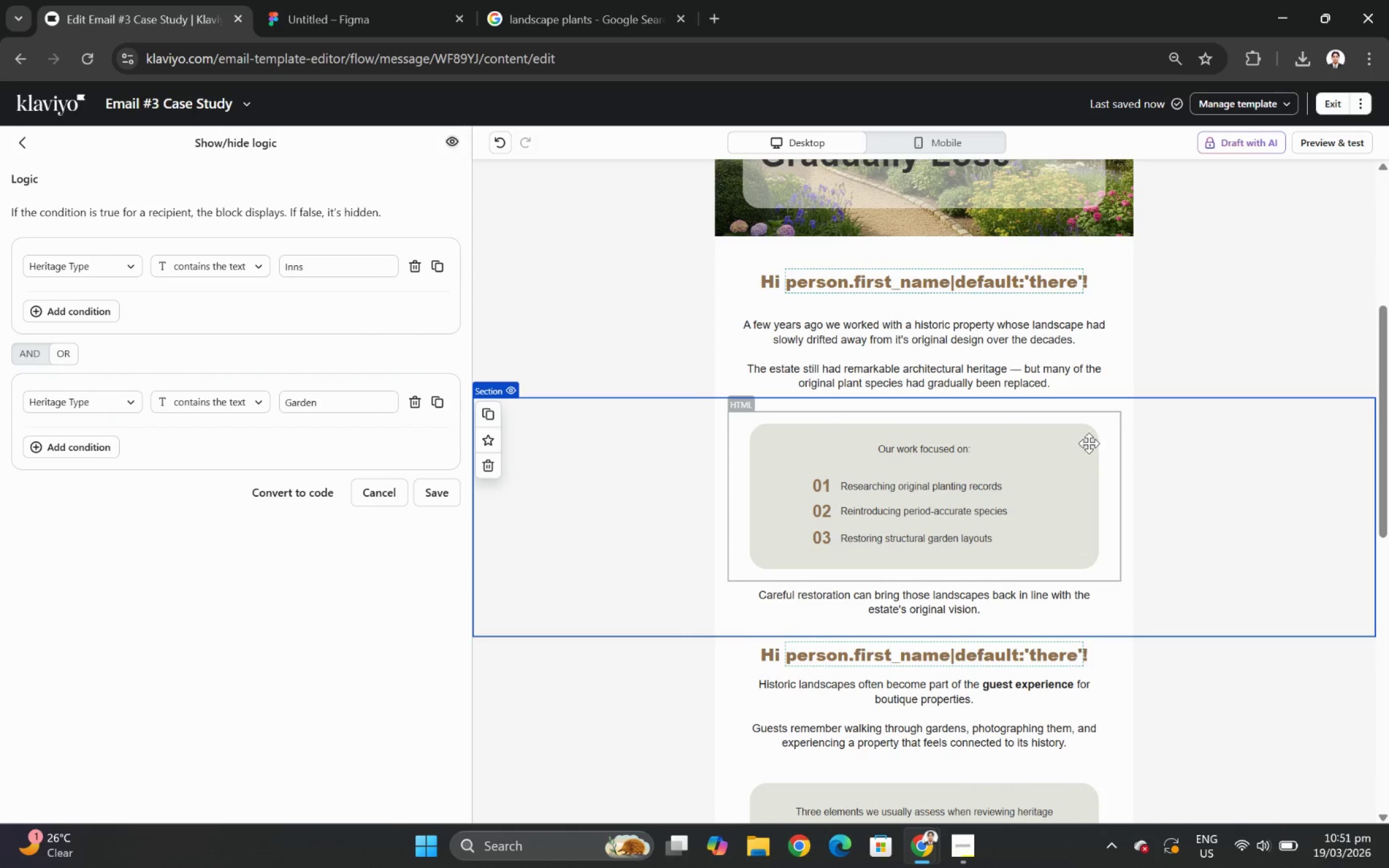 
left_click([1181, 467])
 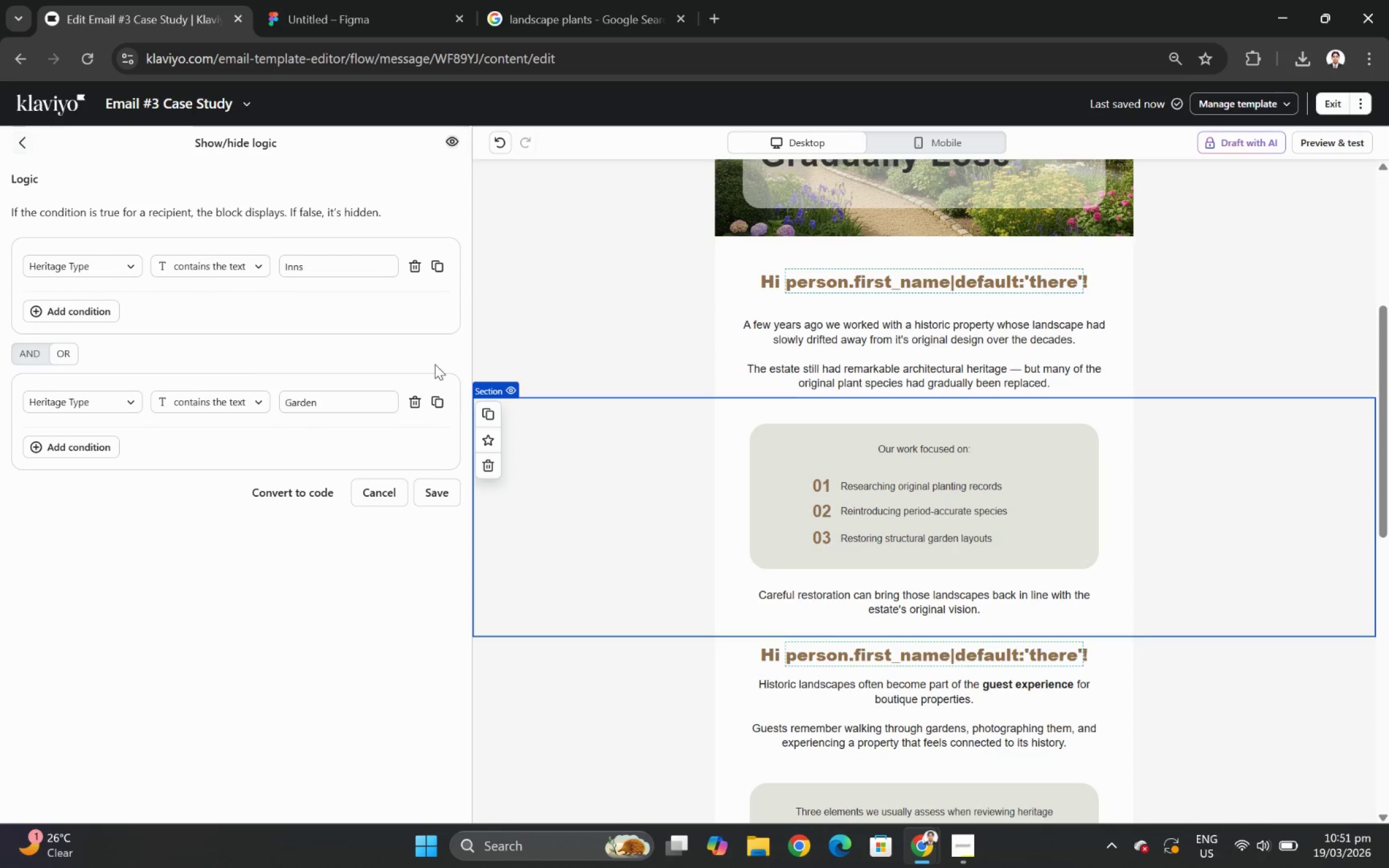 
left_click([382, 495])
 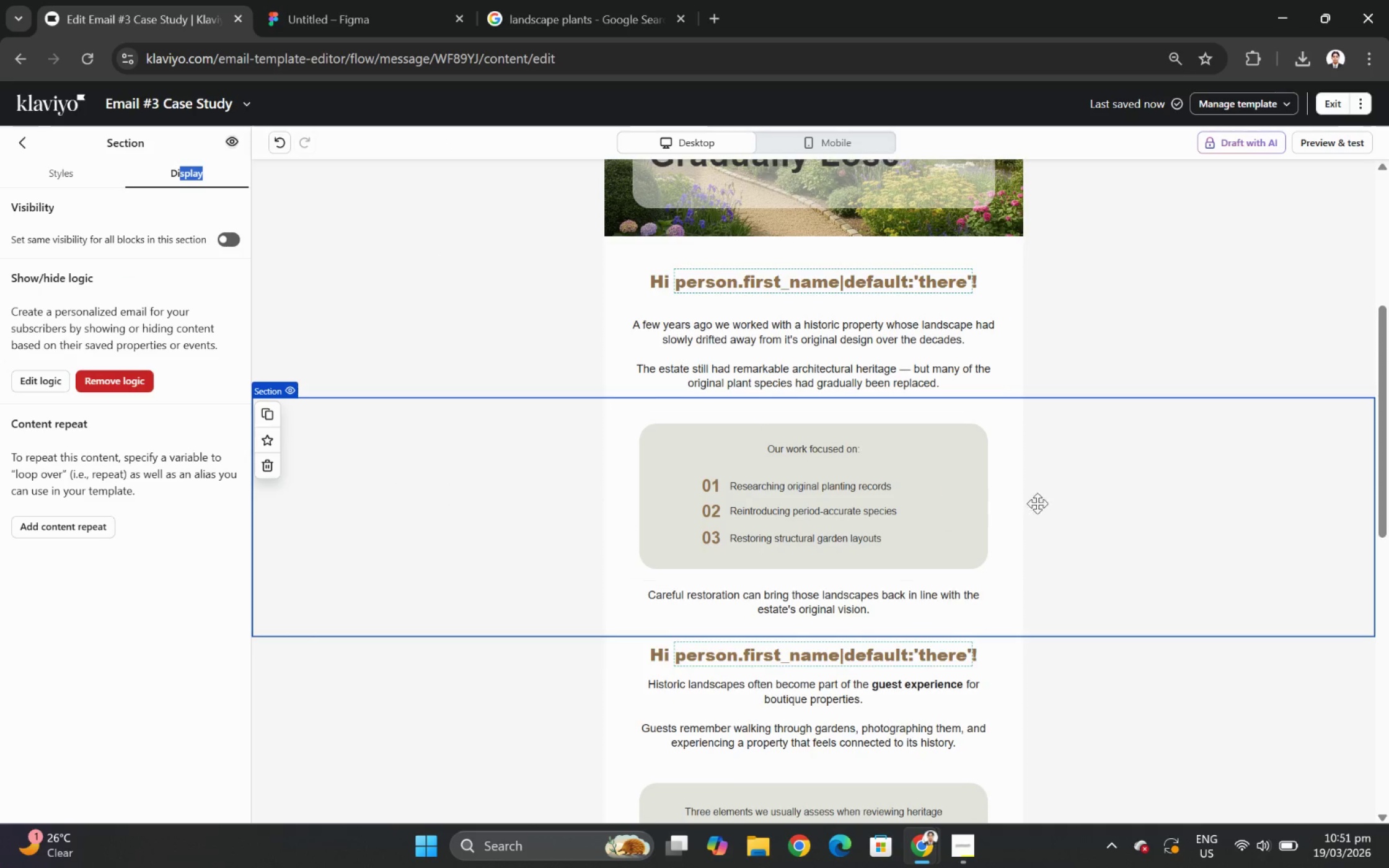 
left_click([1054, 503])
 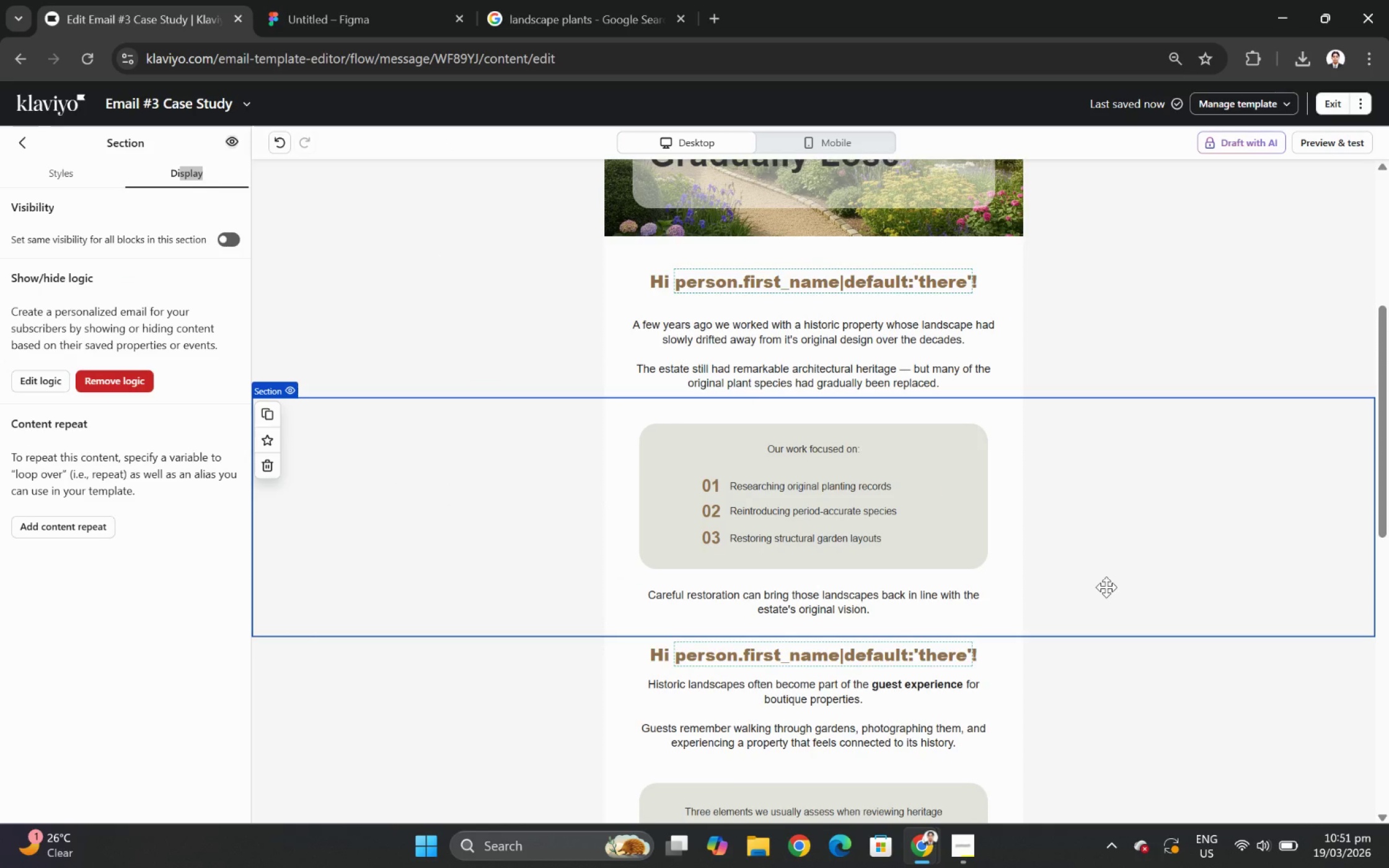 
wait(10.89)
 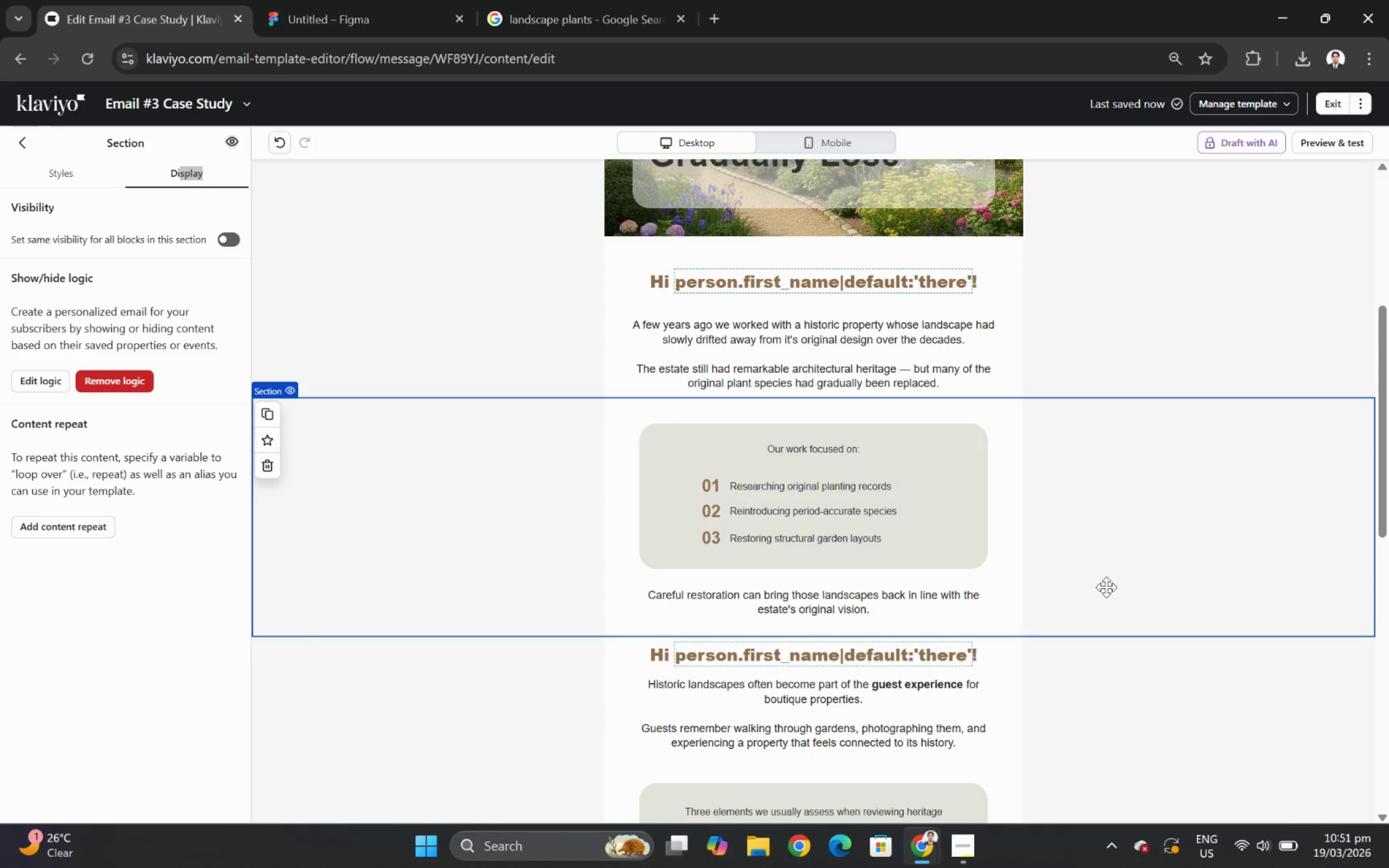 
left_click([886, 568])
 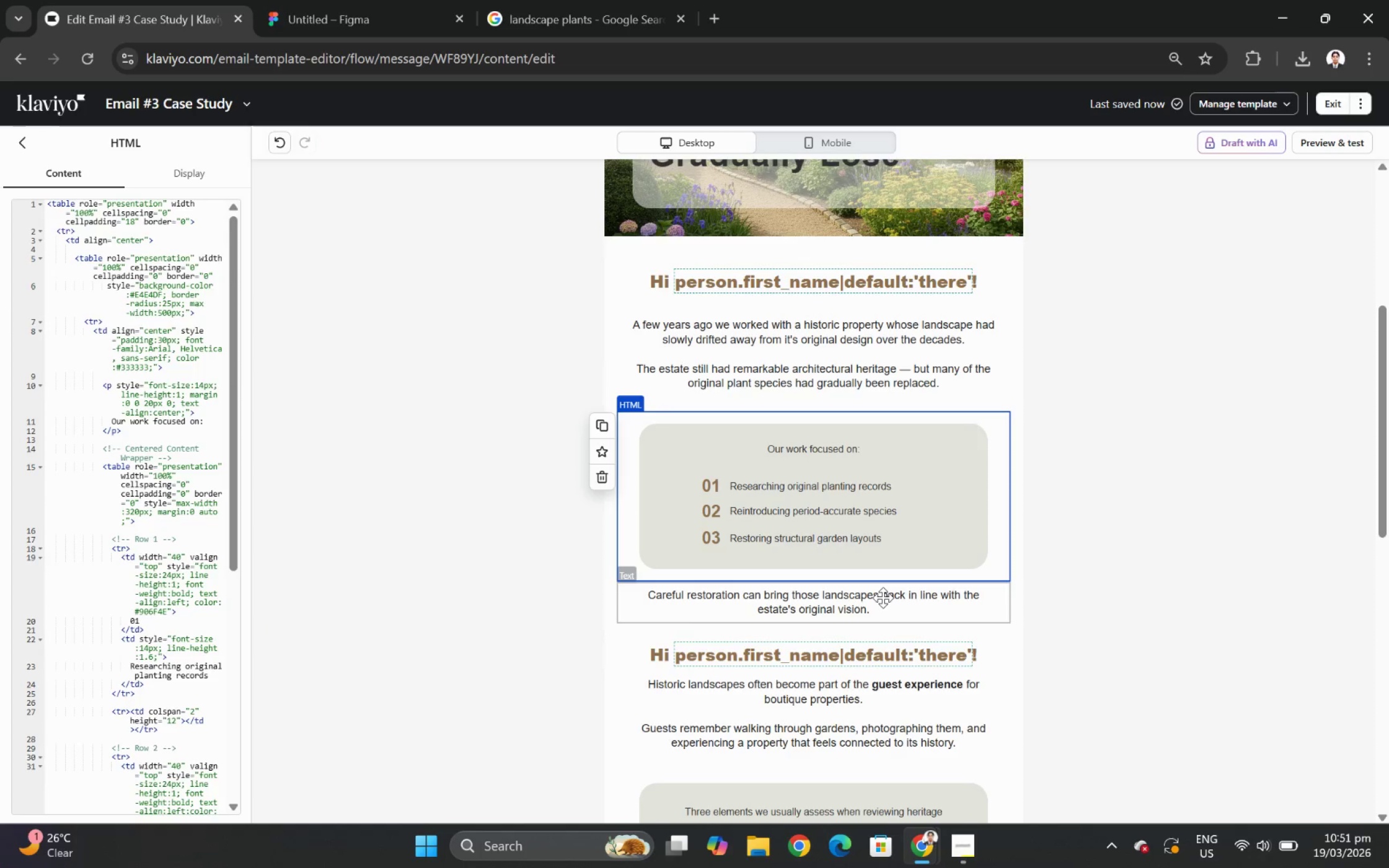 
double_click([883, 597])
 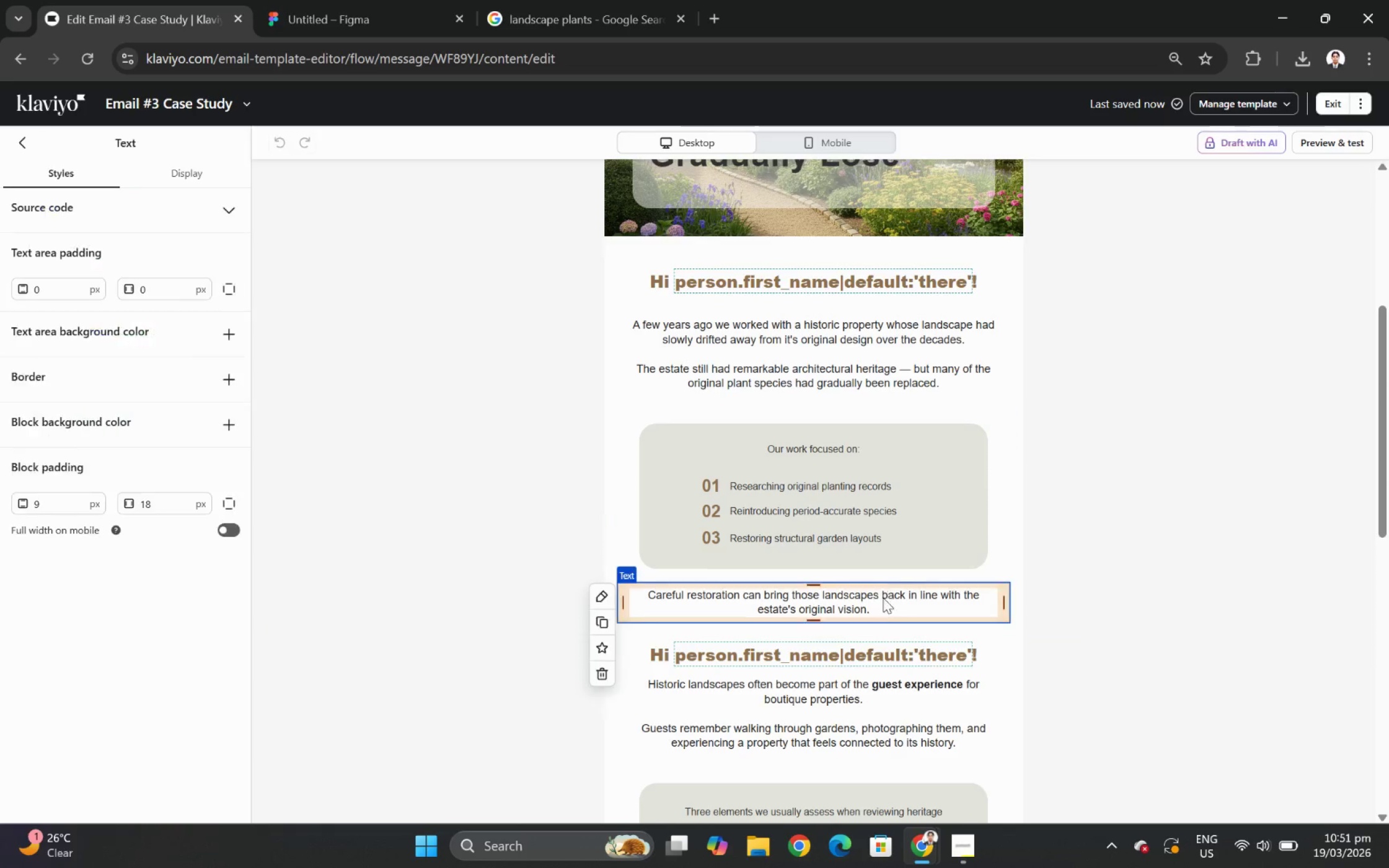 
triple_click([883, 597])
 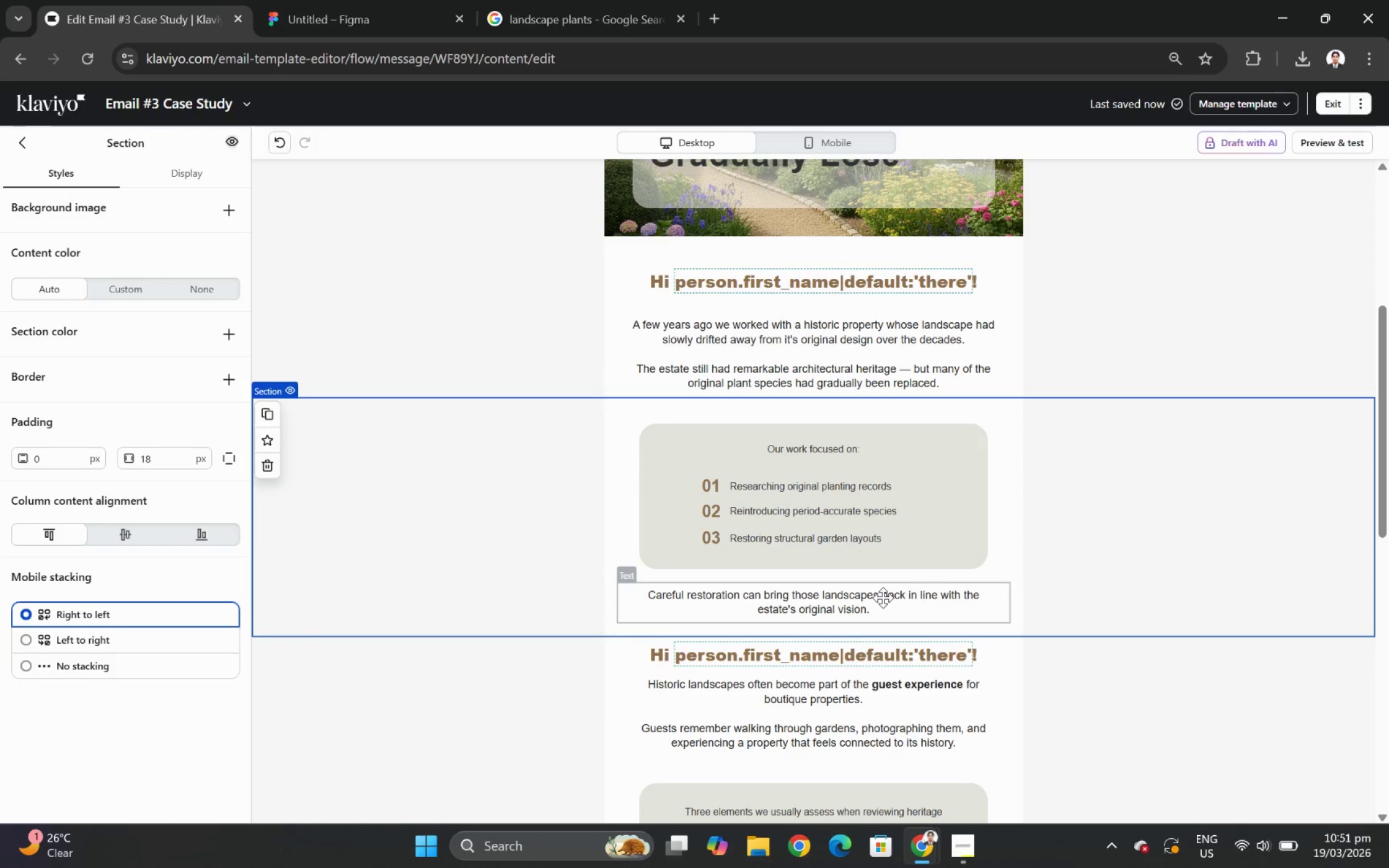 
double_click([883, 597])
 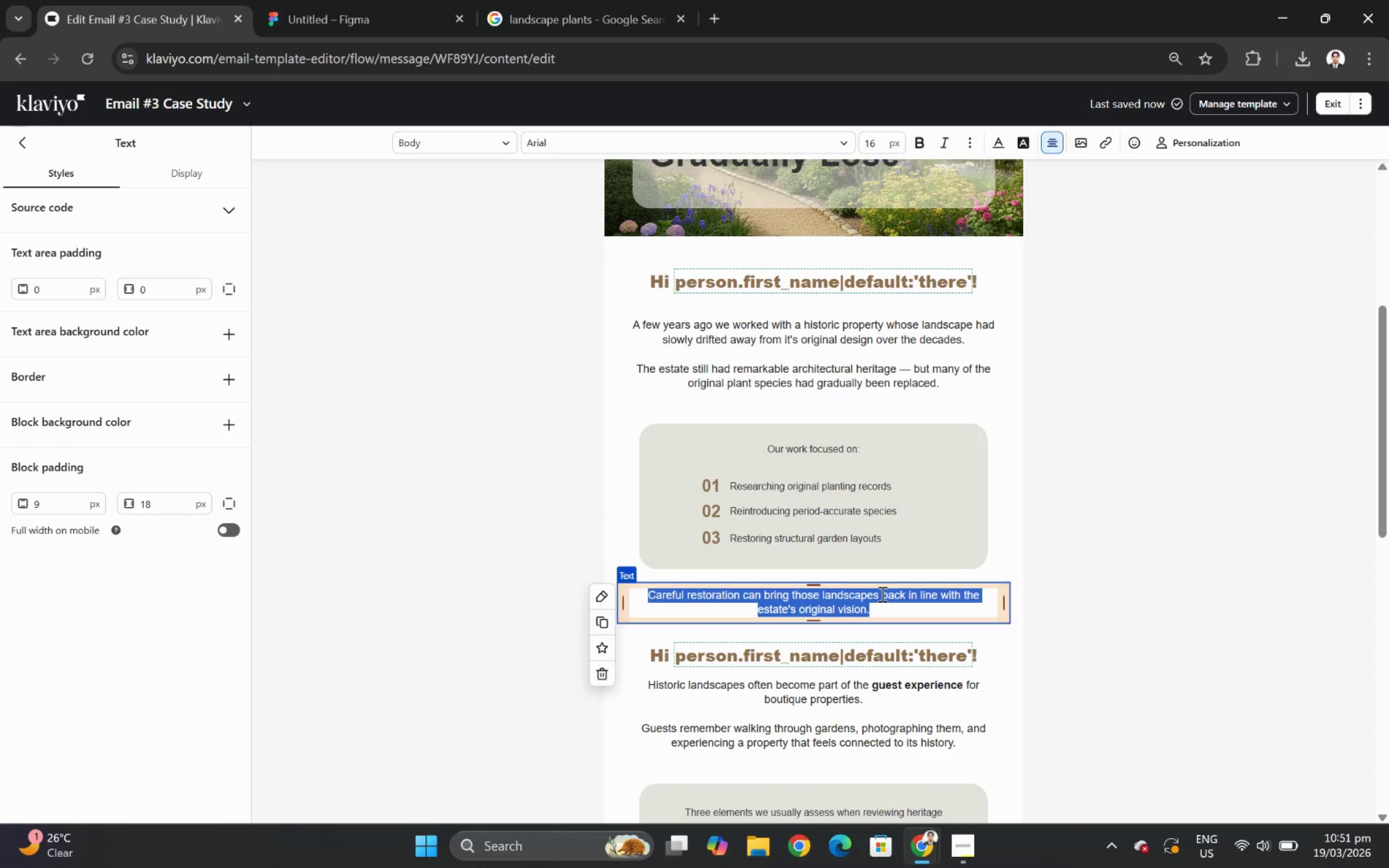 
type(You can see a few and )
key(Backspace)
key(Backspace)
key(Backspace)
key(Backspace)
type(before-and-after exc)
key(Backspace)
key(Backspace)
type(xamples from that restoration here.)
 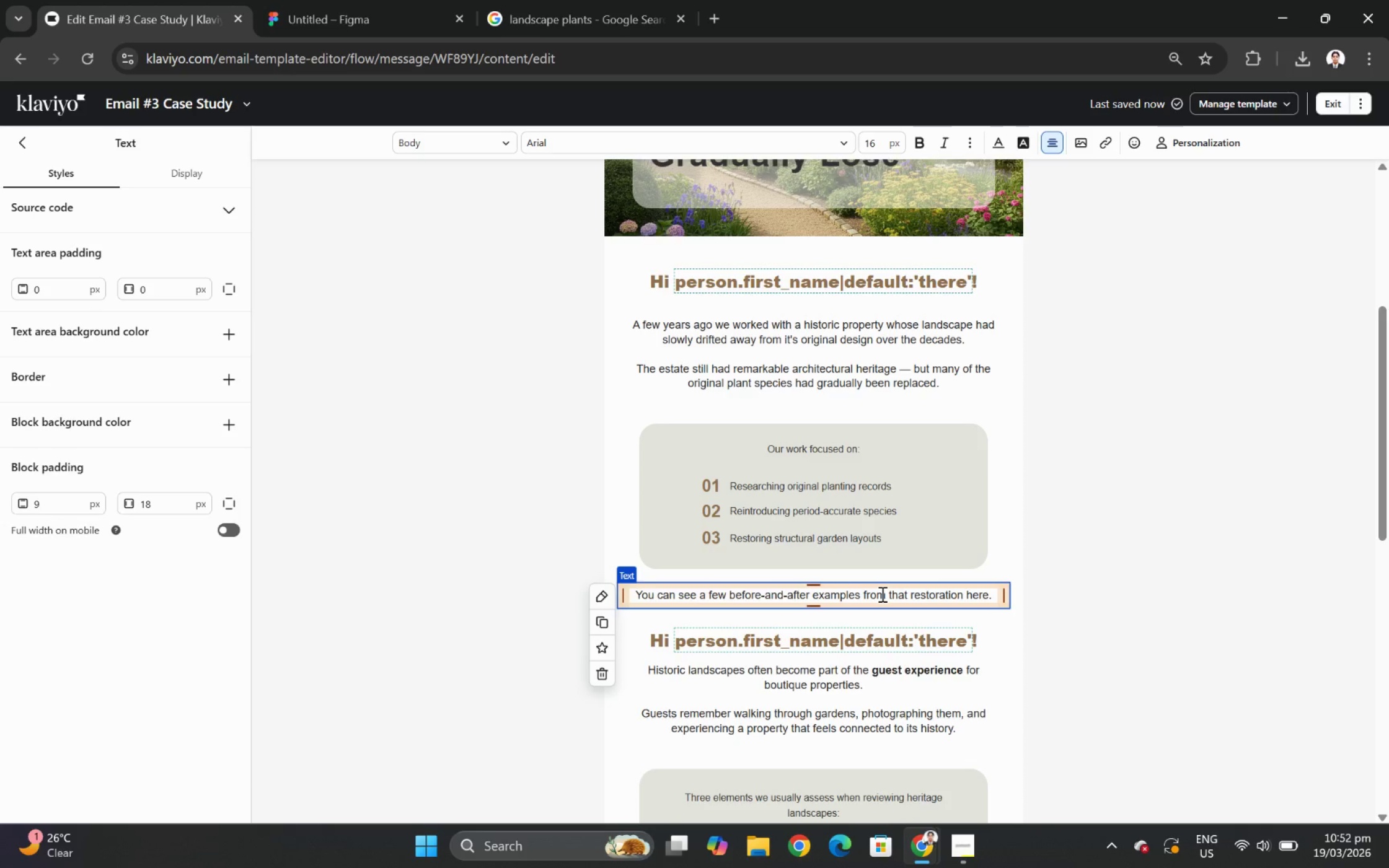 
wait(35.61)
 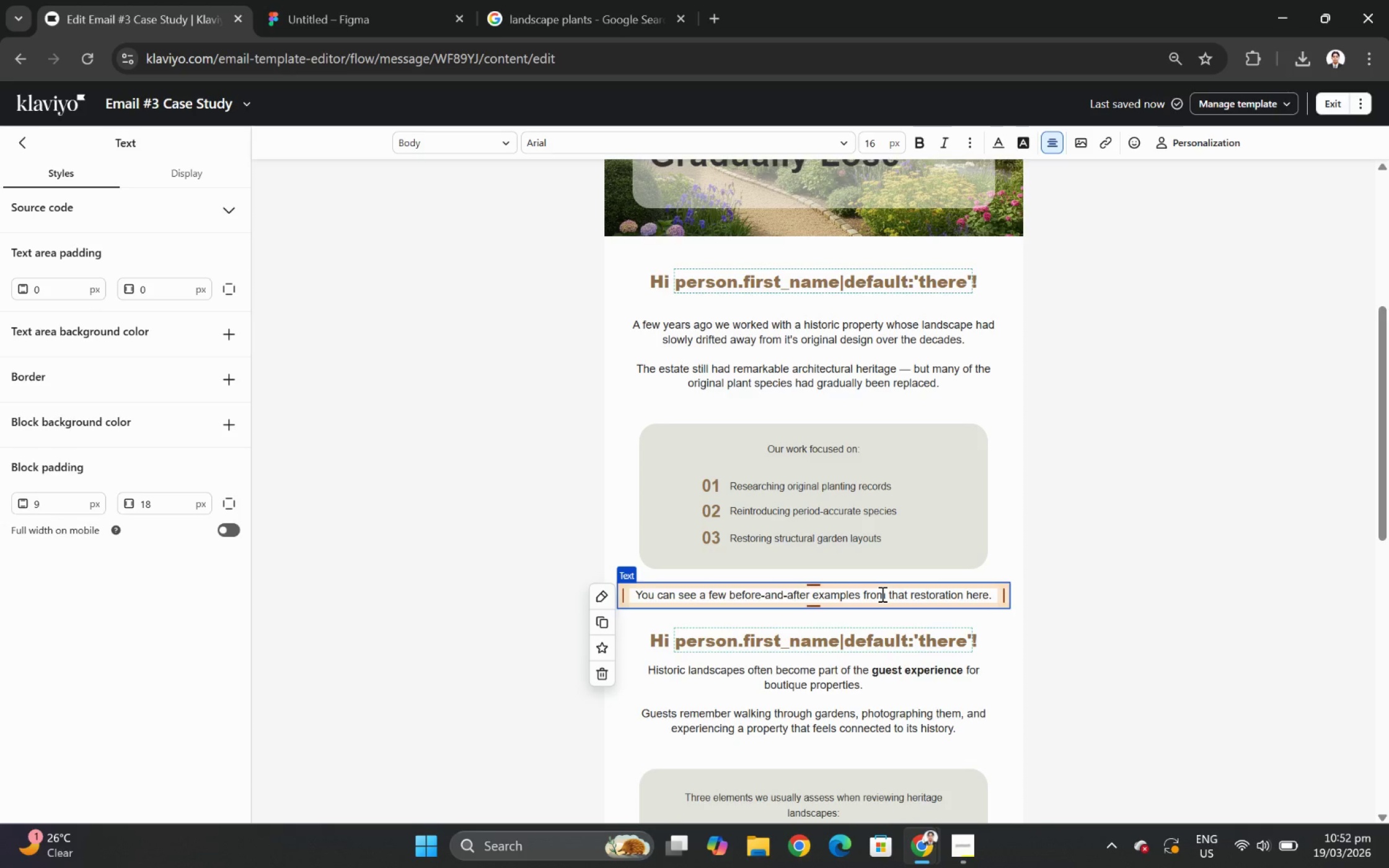 
left_click([941, 663])
 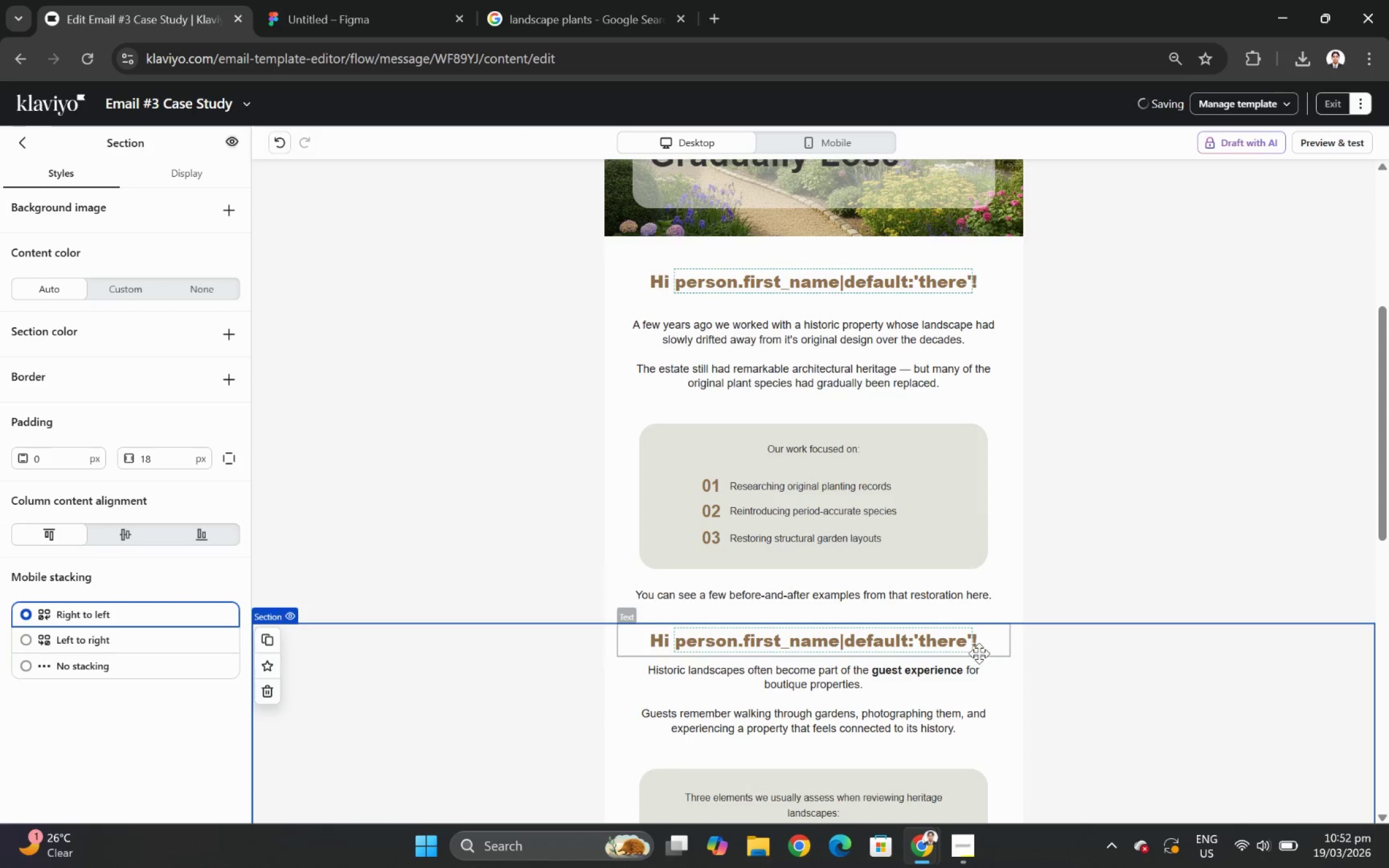 
scroll: coordinate [996, 644], scroll_direction: down, amount: 5.0
 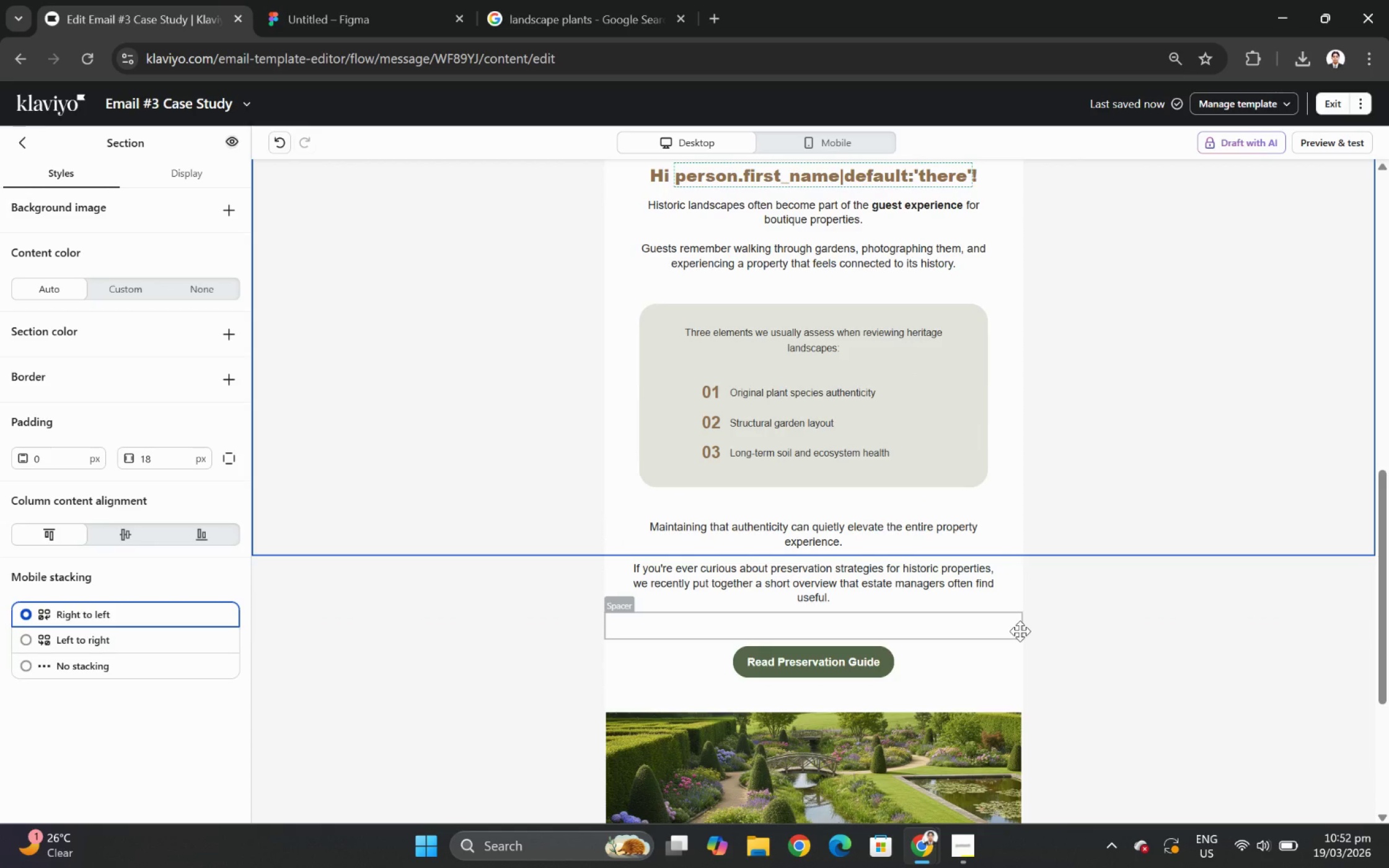 
scroll: coordinate [1020, 631], scroll_direction: up, amount: 3.0
 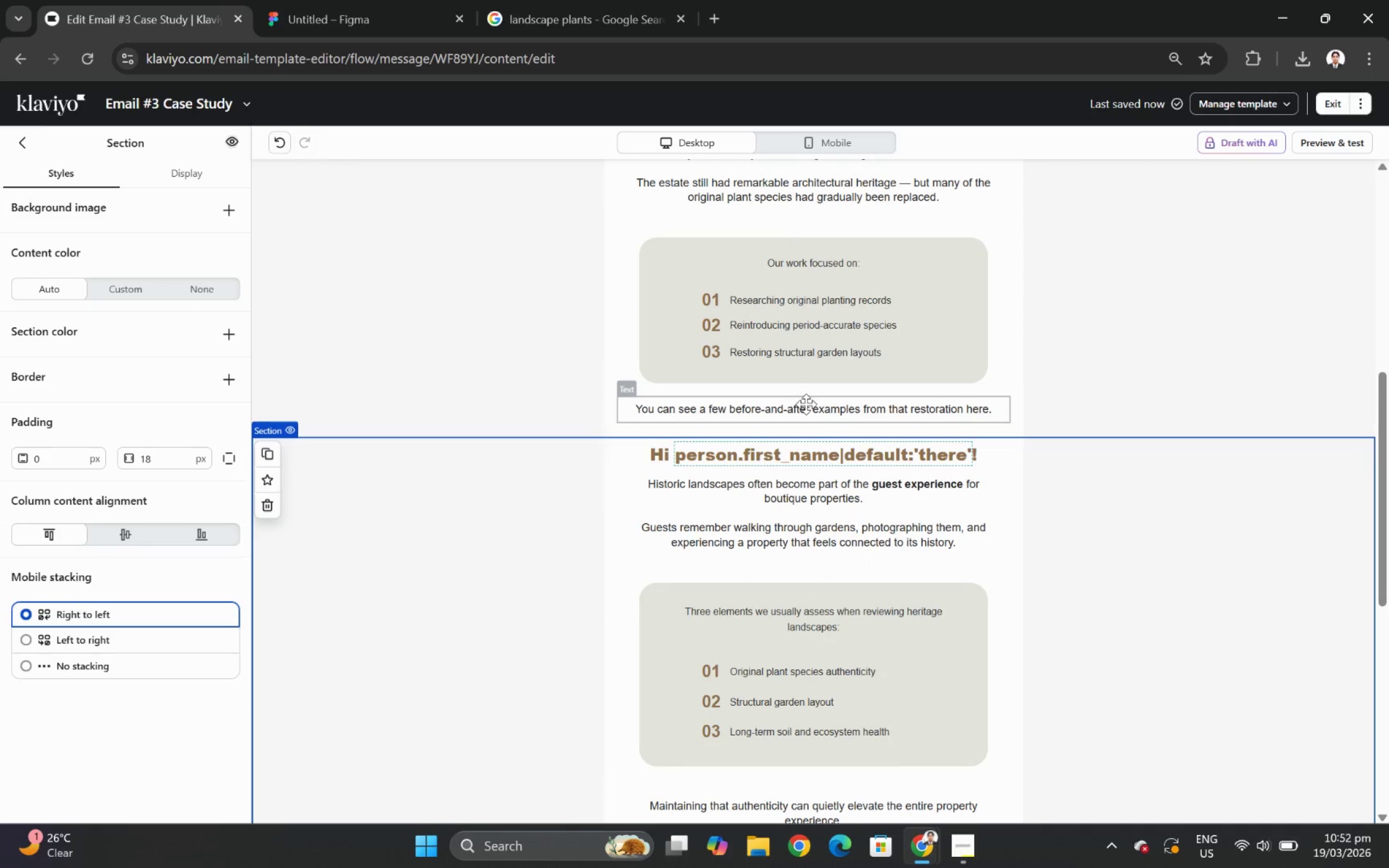 
double_click([806, 405])
 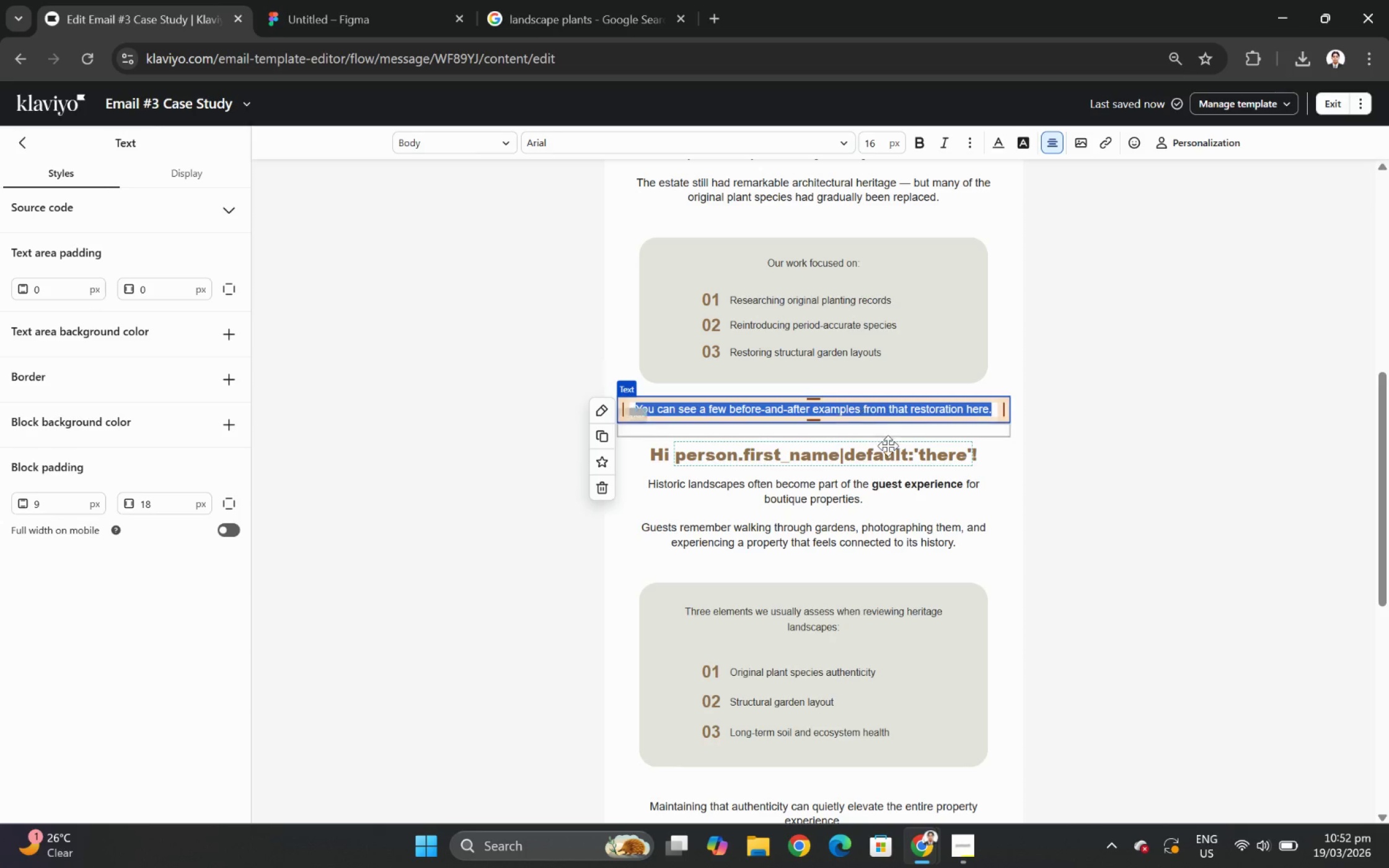 
key(Control+C)
 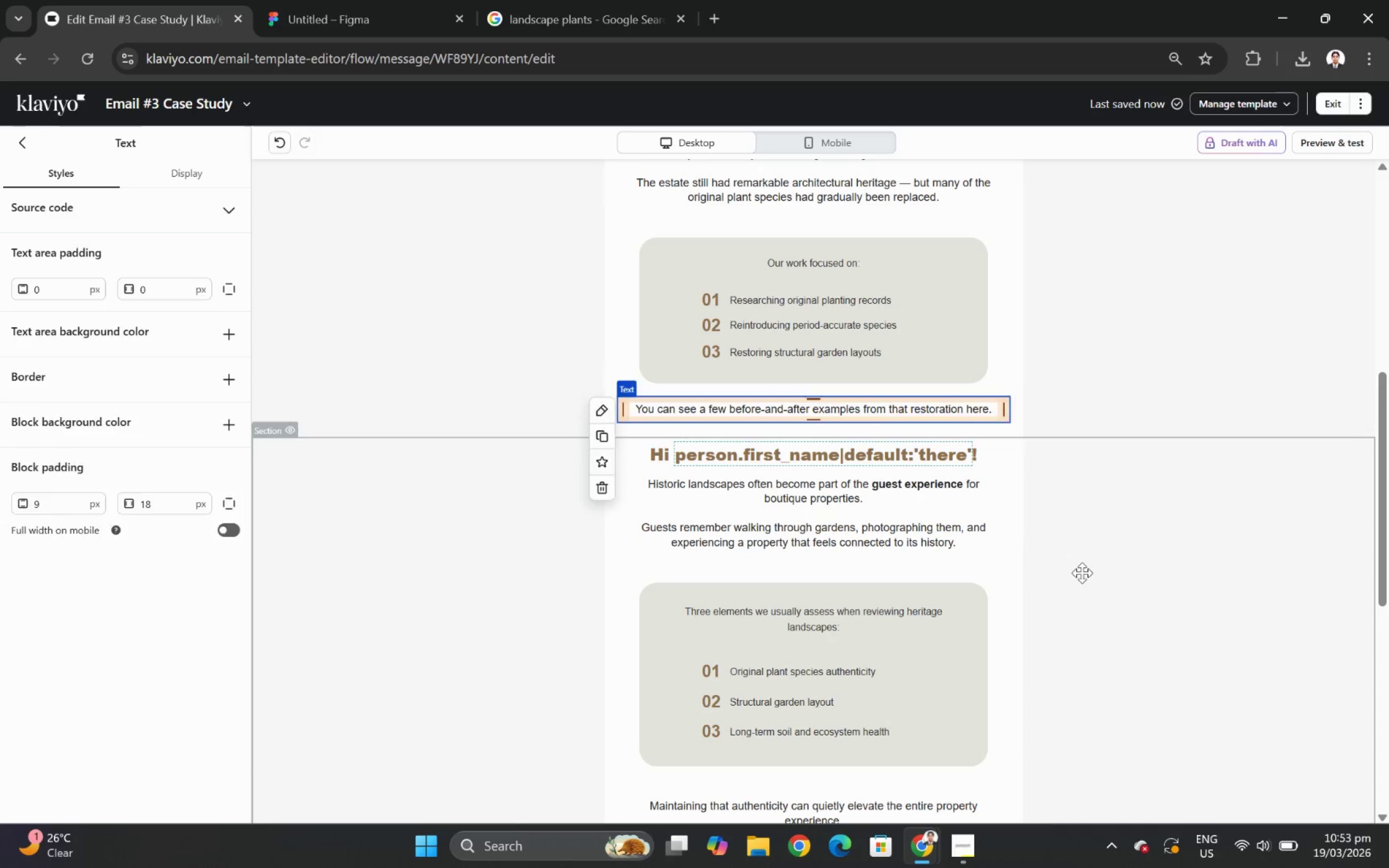 
scroll: coordinate [1082, 572], scroll_direction: down, amount: 3.0
 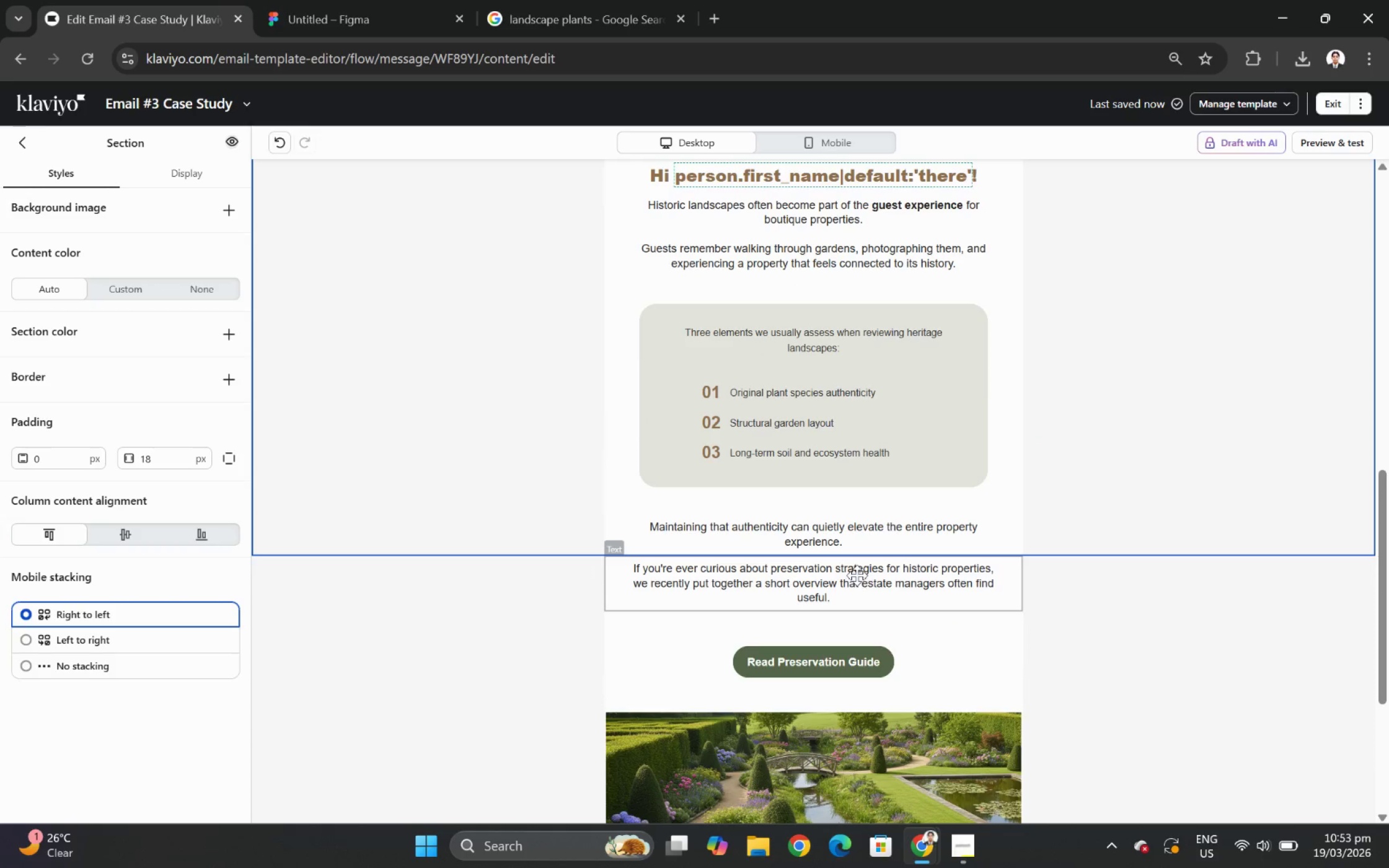 
double_click([856, 574])
 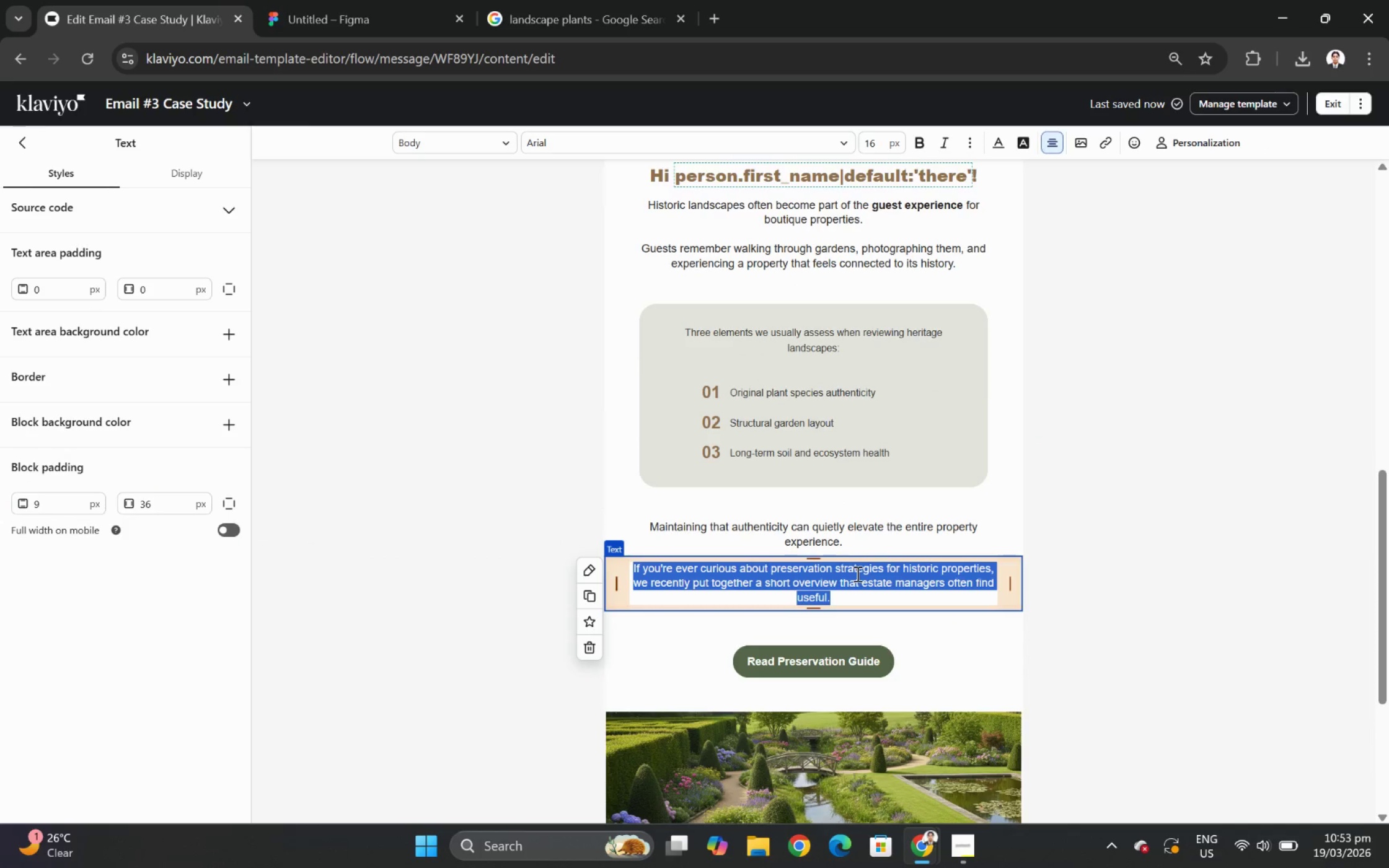 
key(Control+V)
 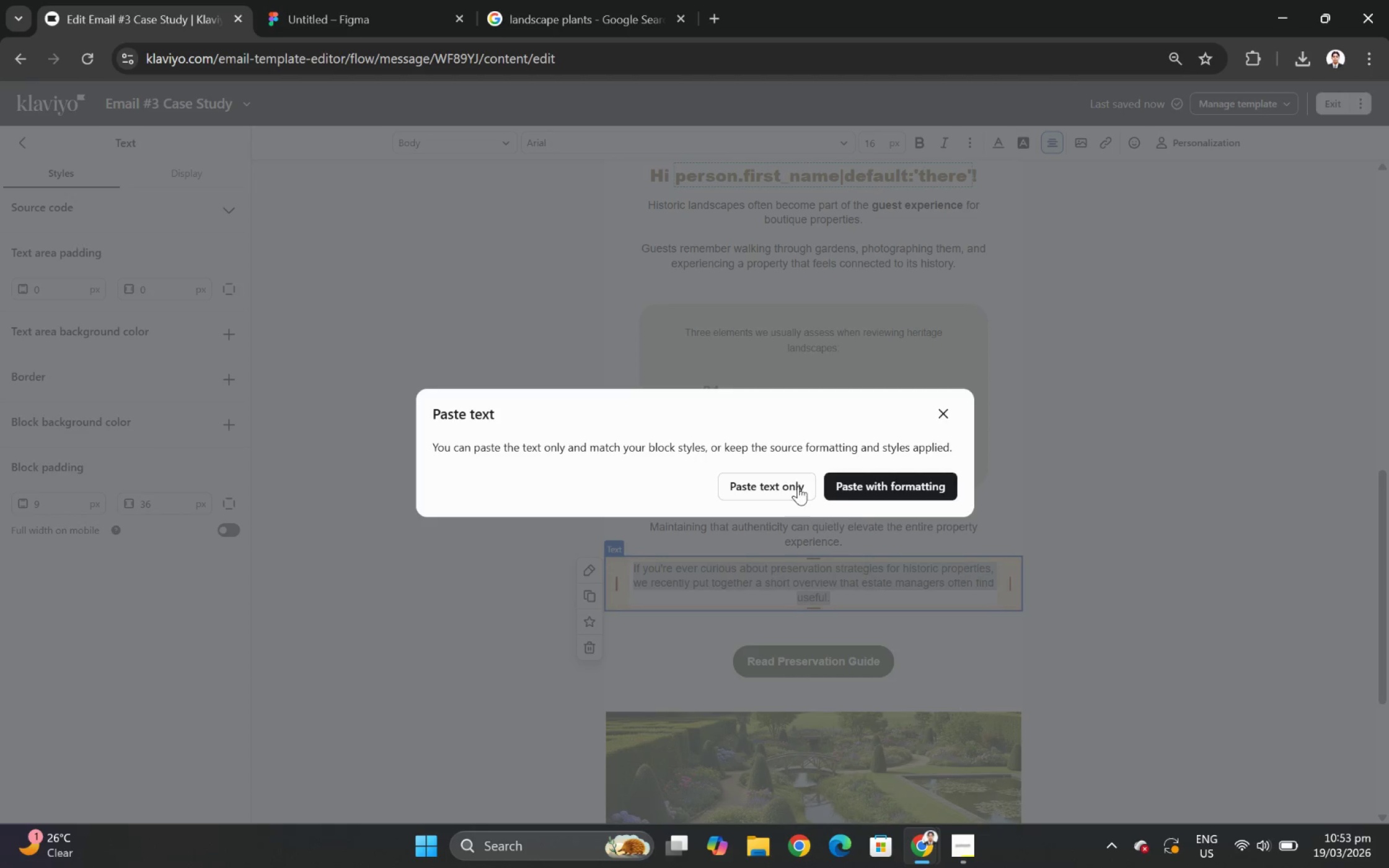 
left_click([790, 478])
 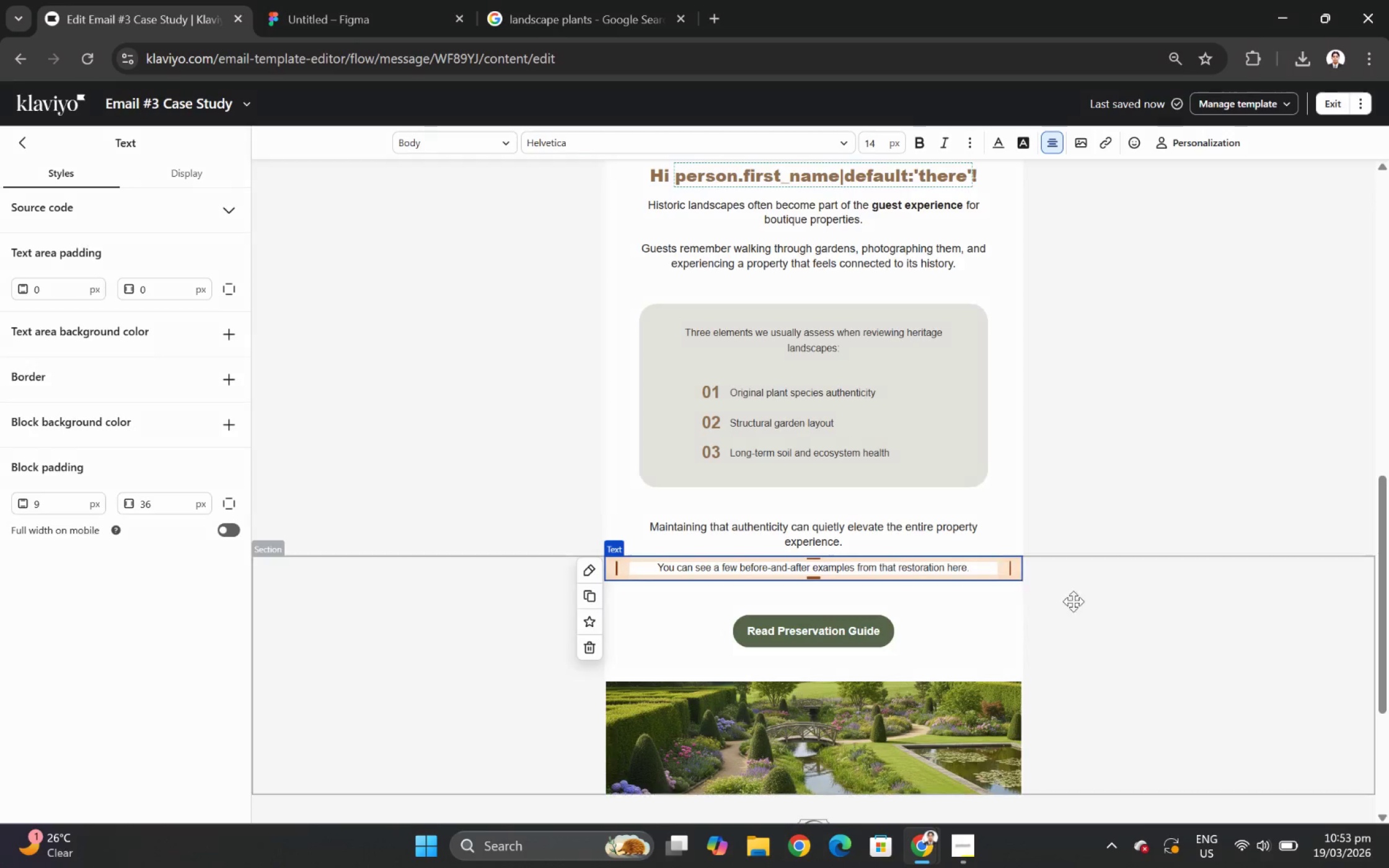 
left_click([1132, 620])
 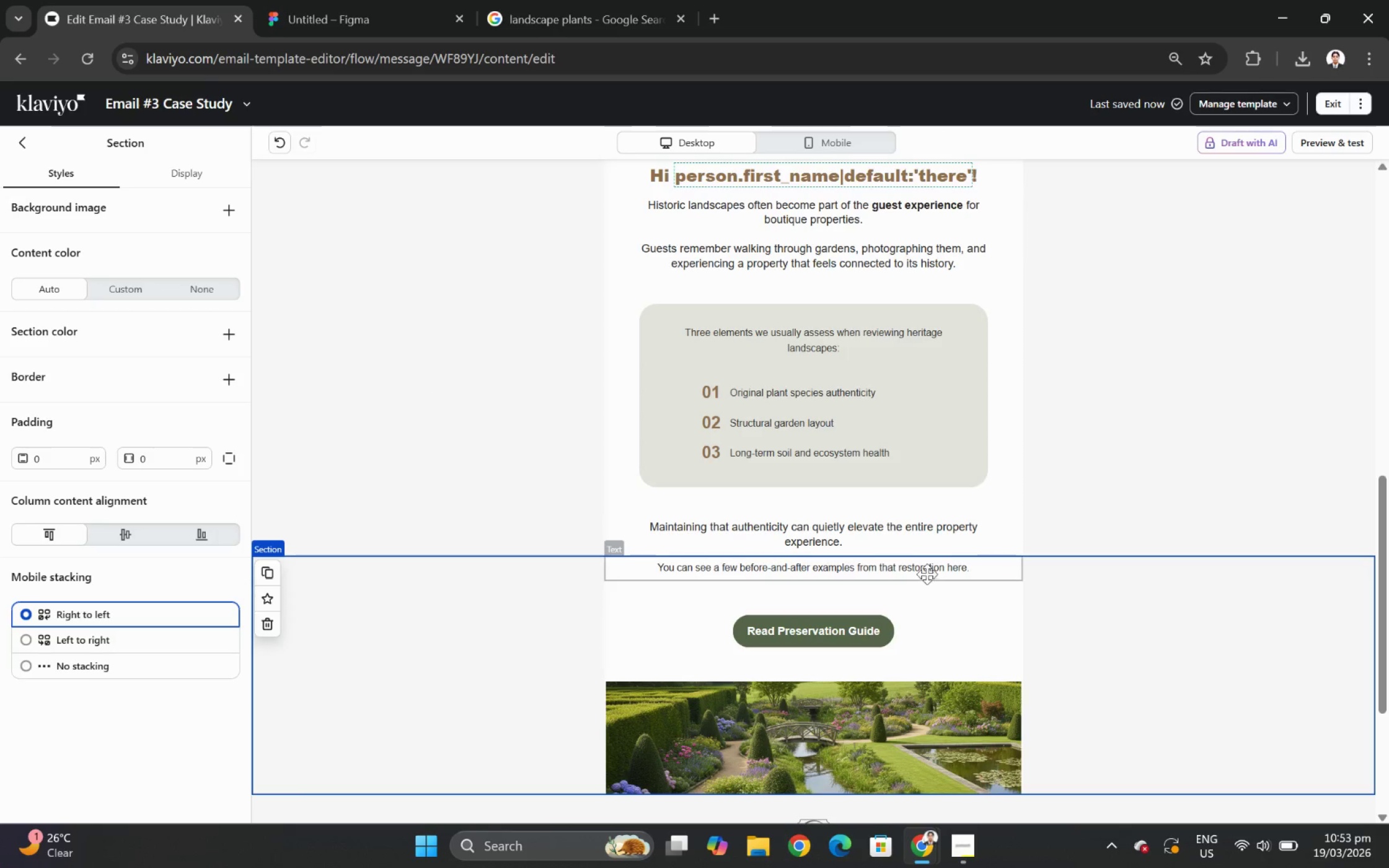 
left_click([925, 569])
 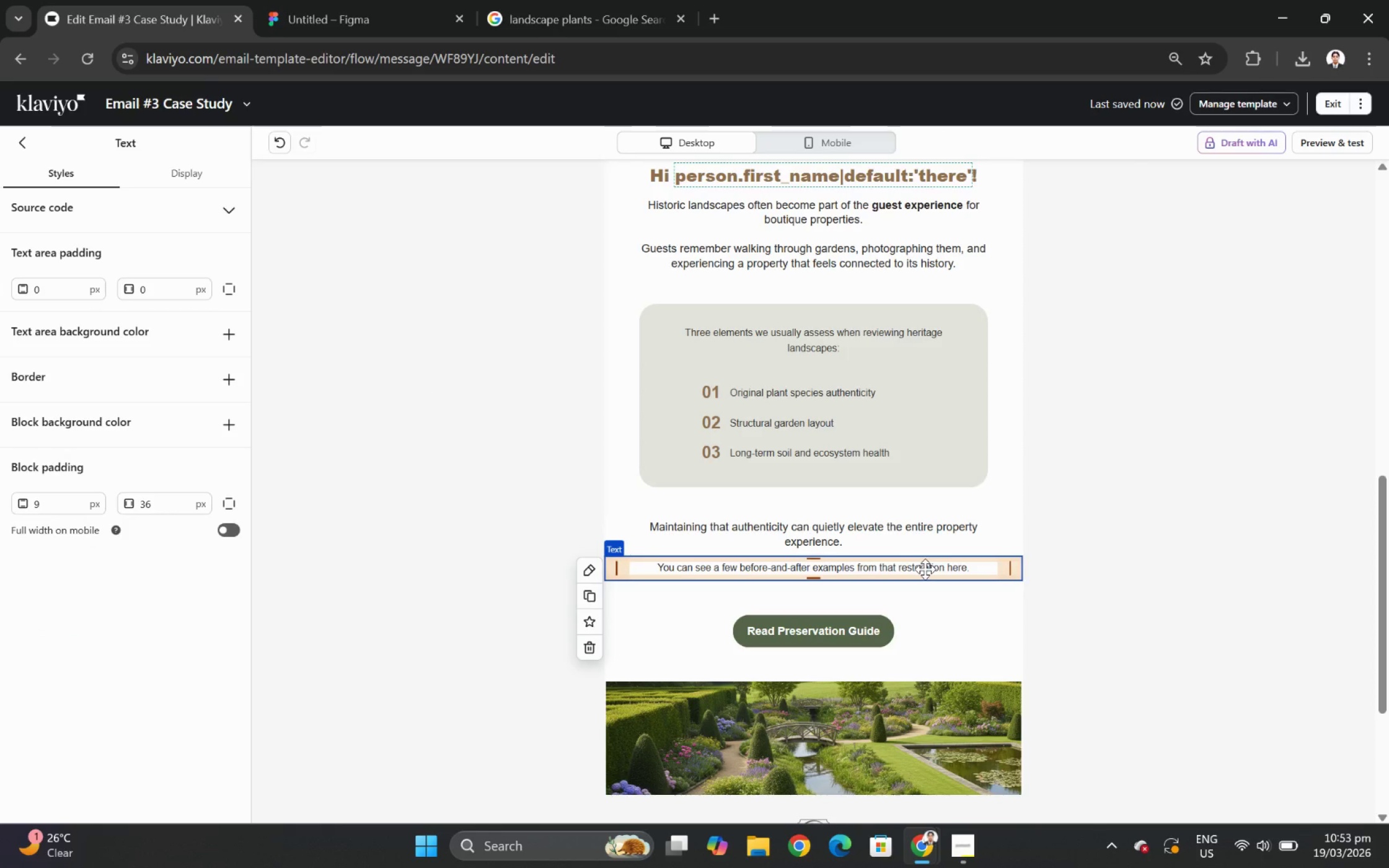 
double_click([925, 569])
 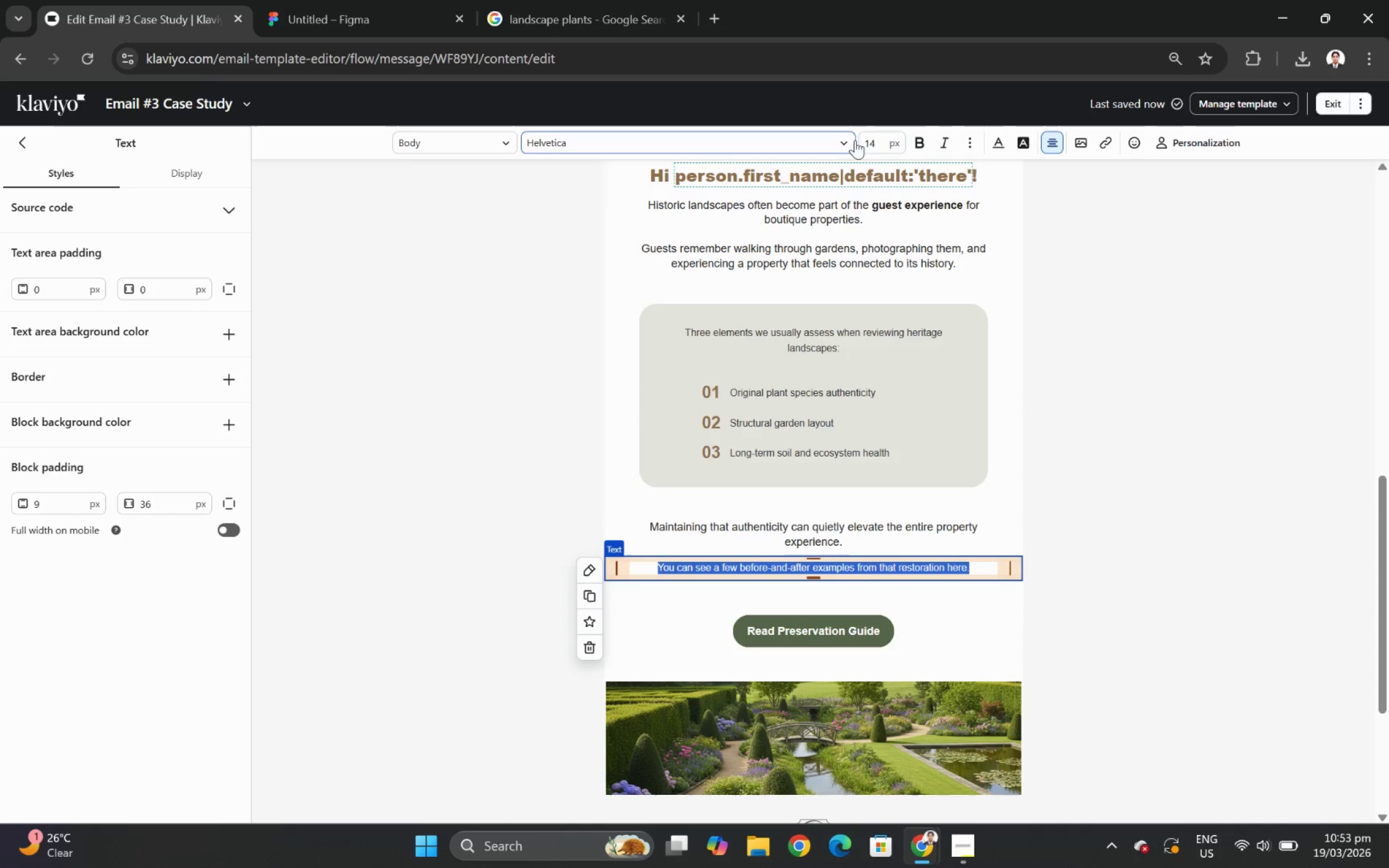 
double_click([871, 140])
 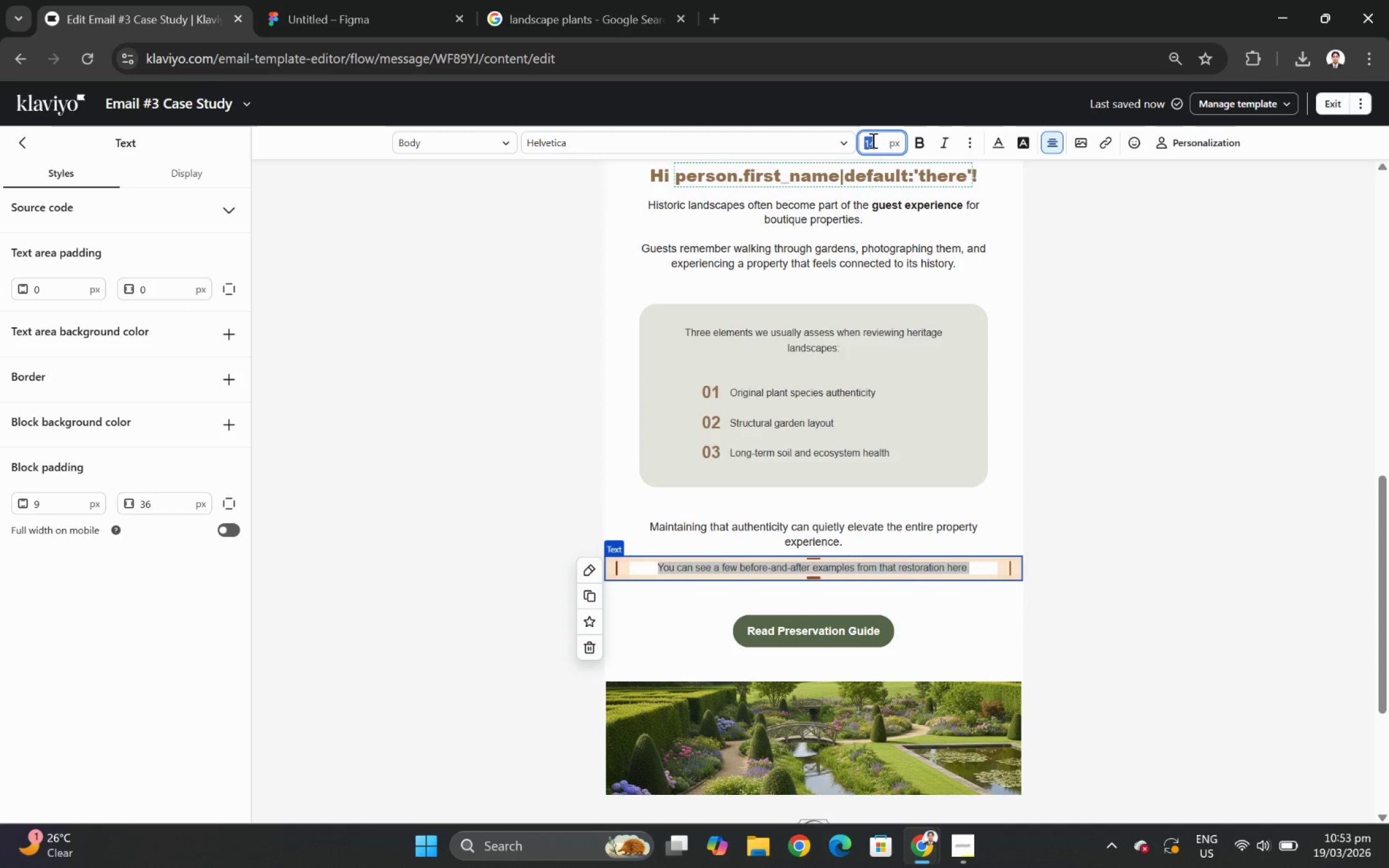 
key(Numpad1)
 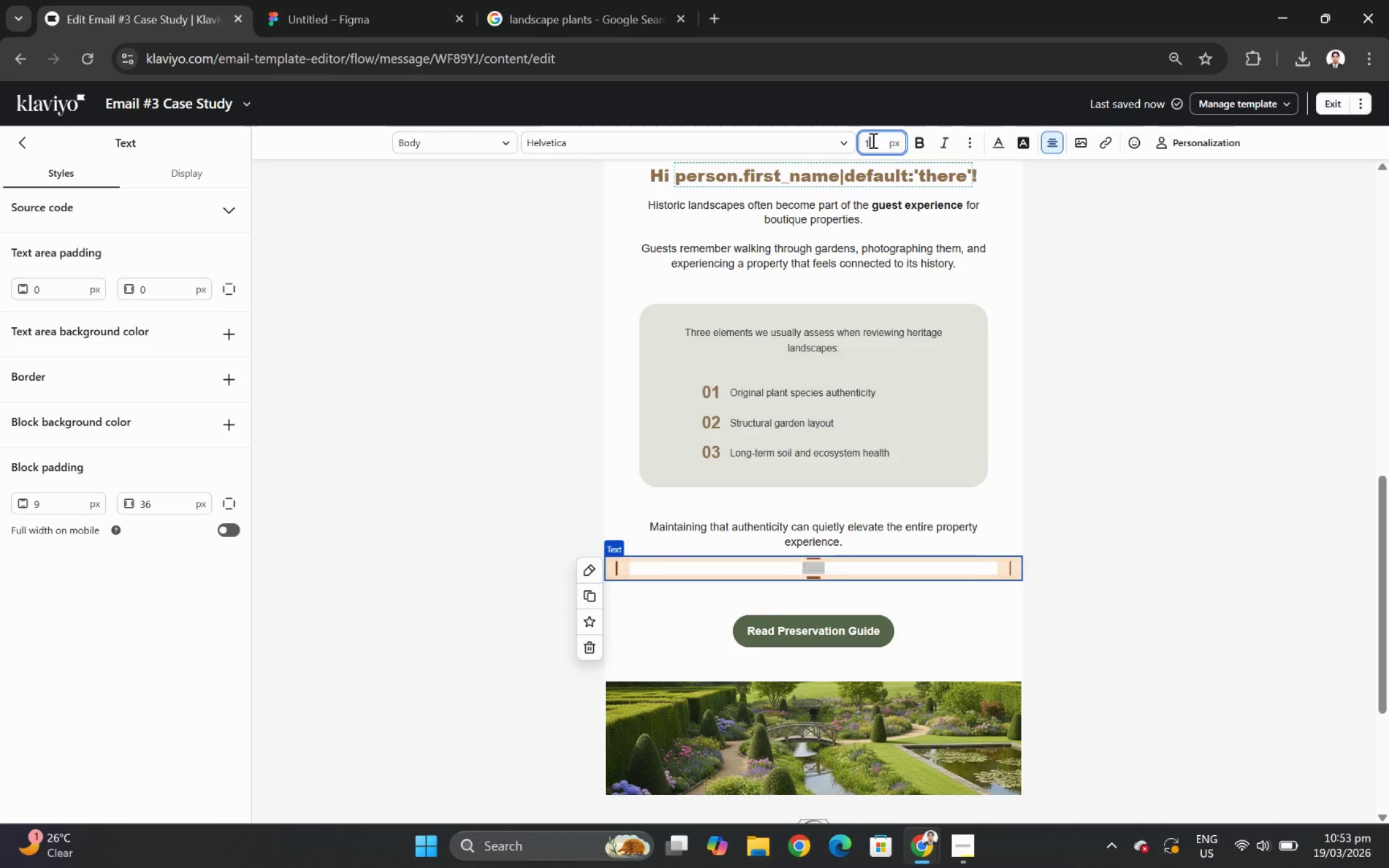 
key(Numpad6)
 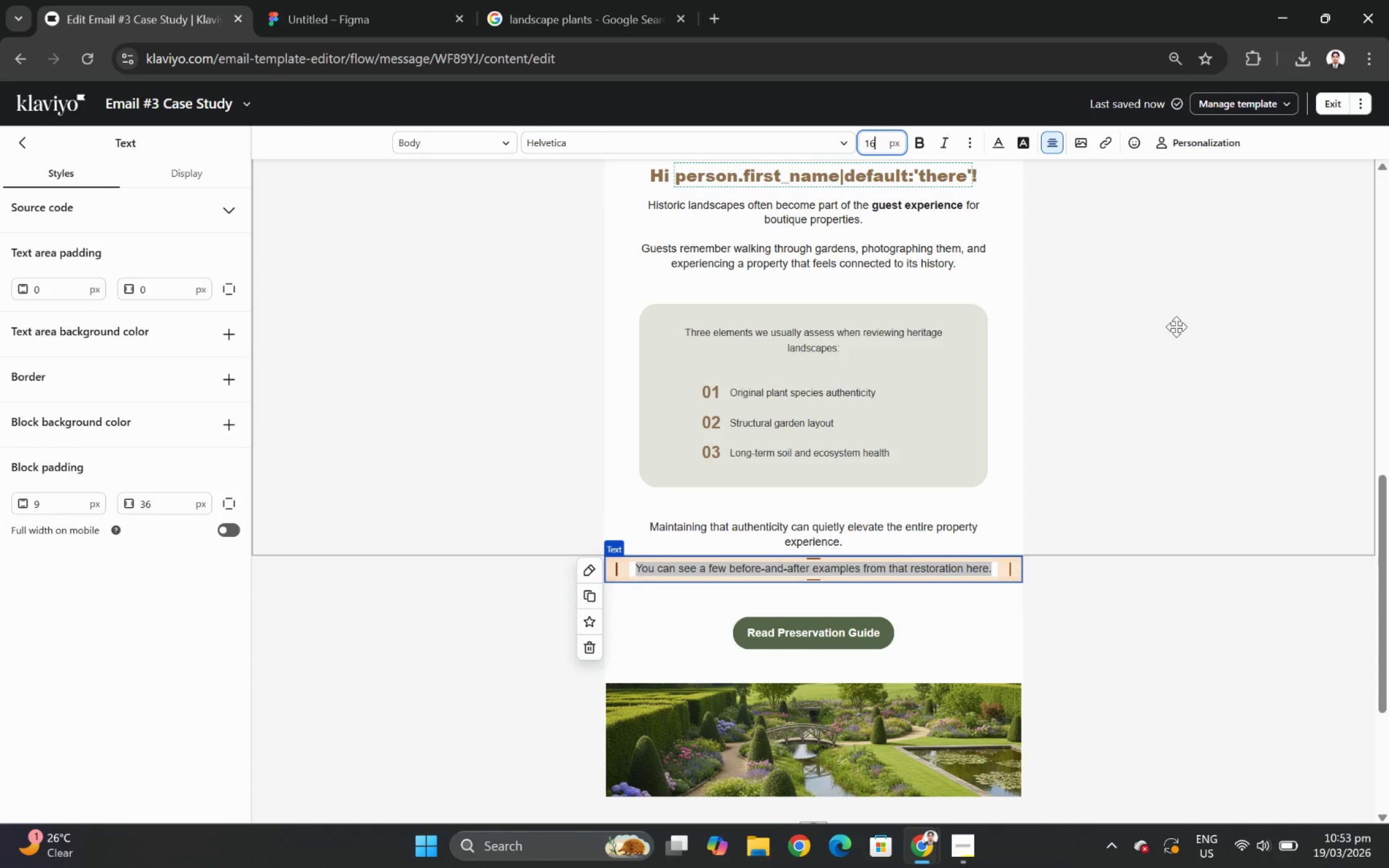 
left_click([1119, 598])
 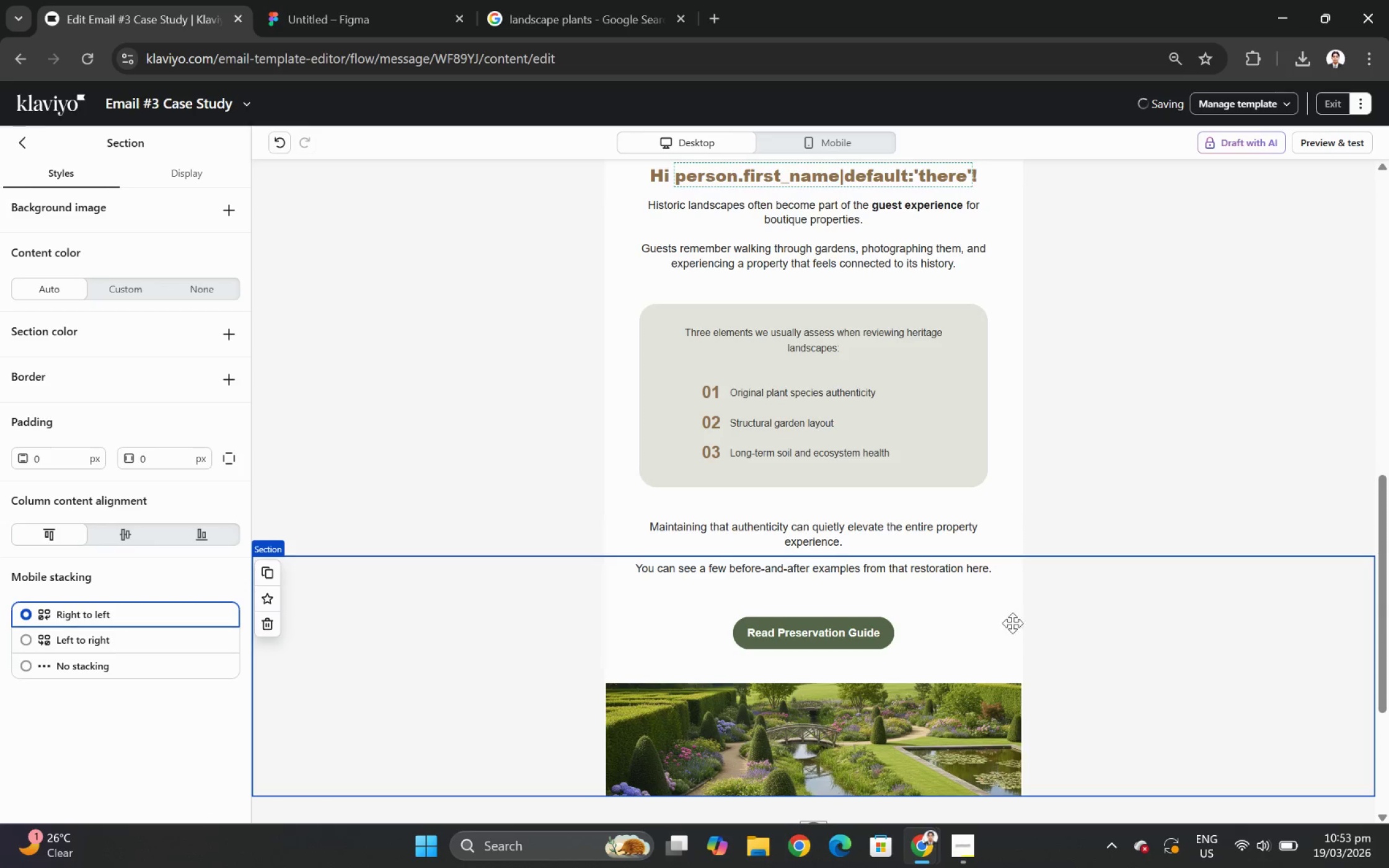 
left_click([962, 633])
 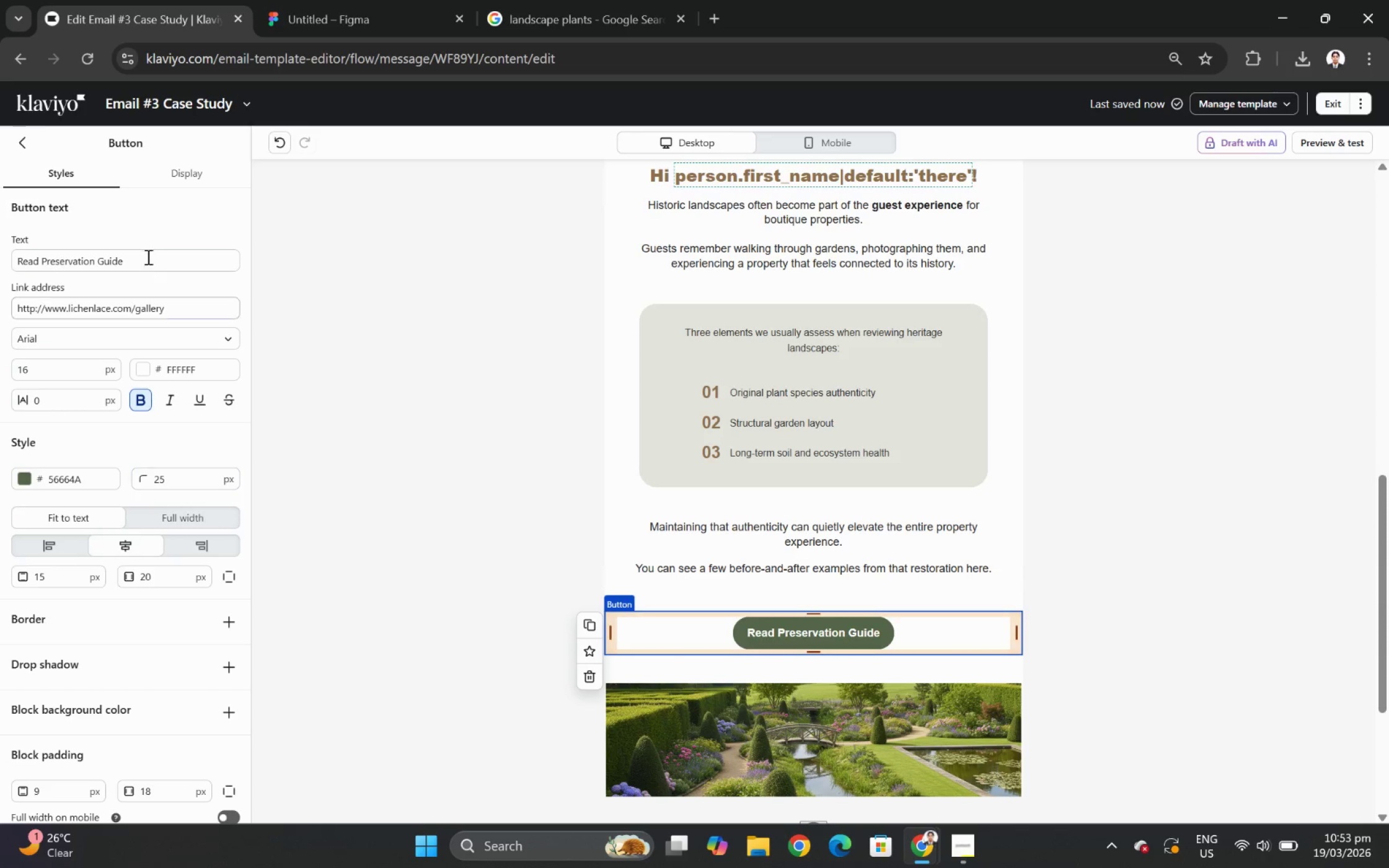 
double_click([148, 255])
 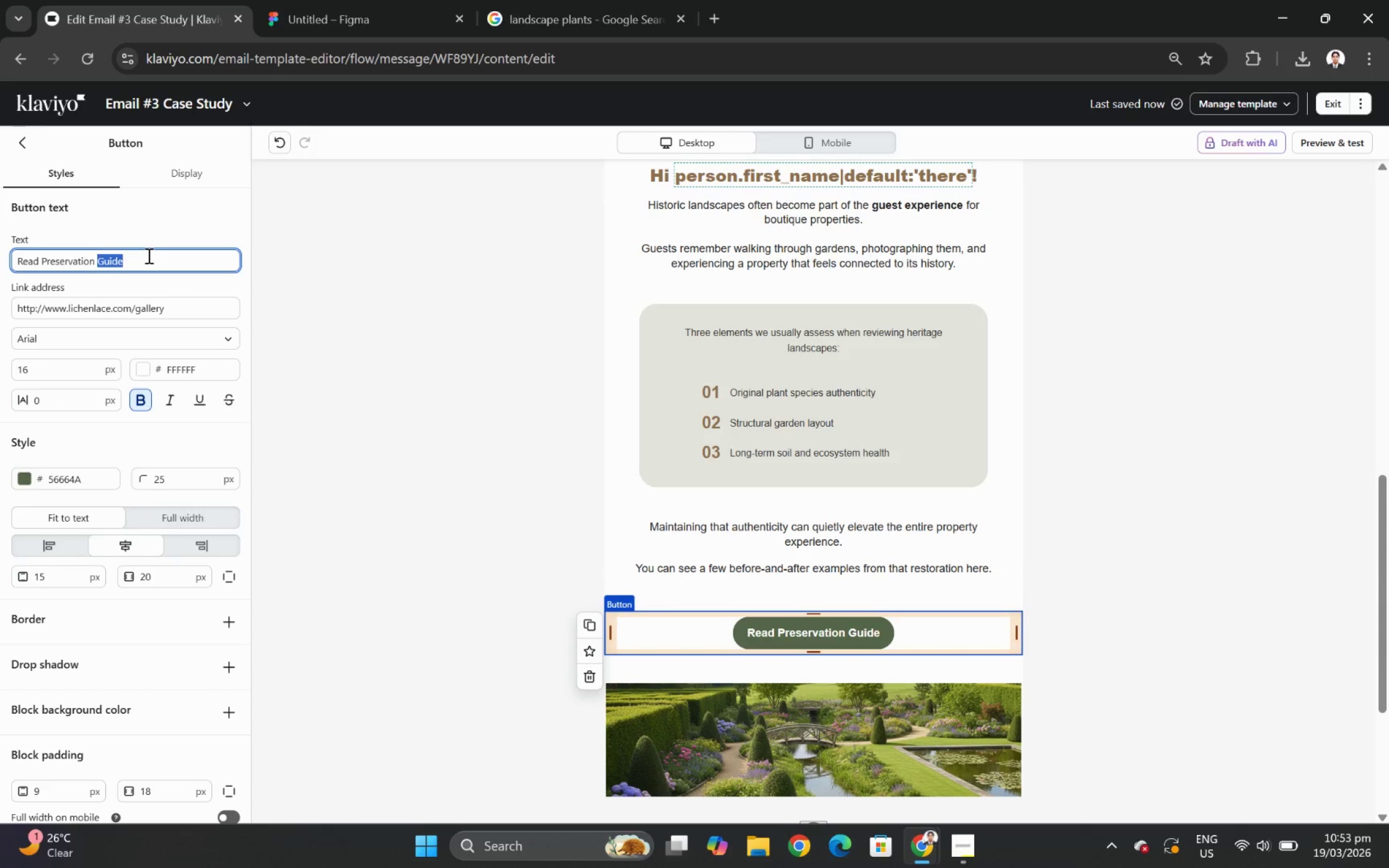 
triple_click([148, 255])
 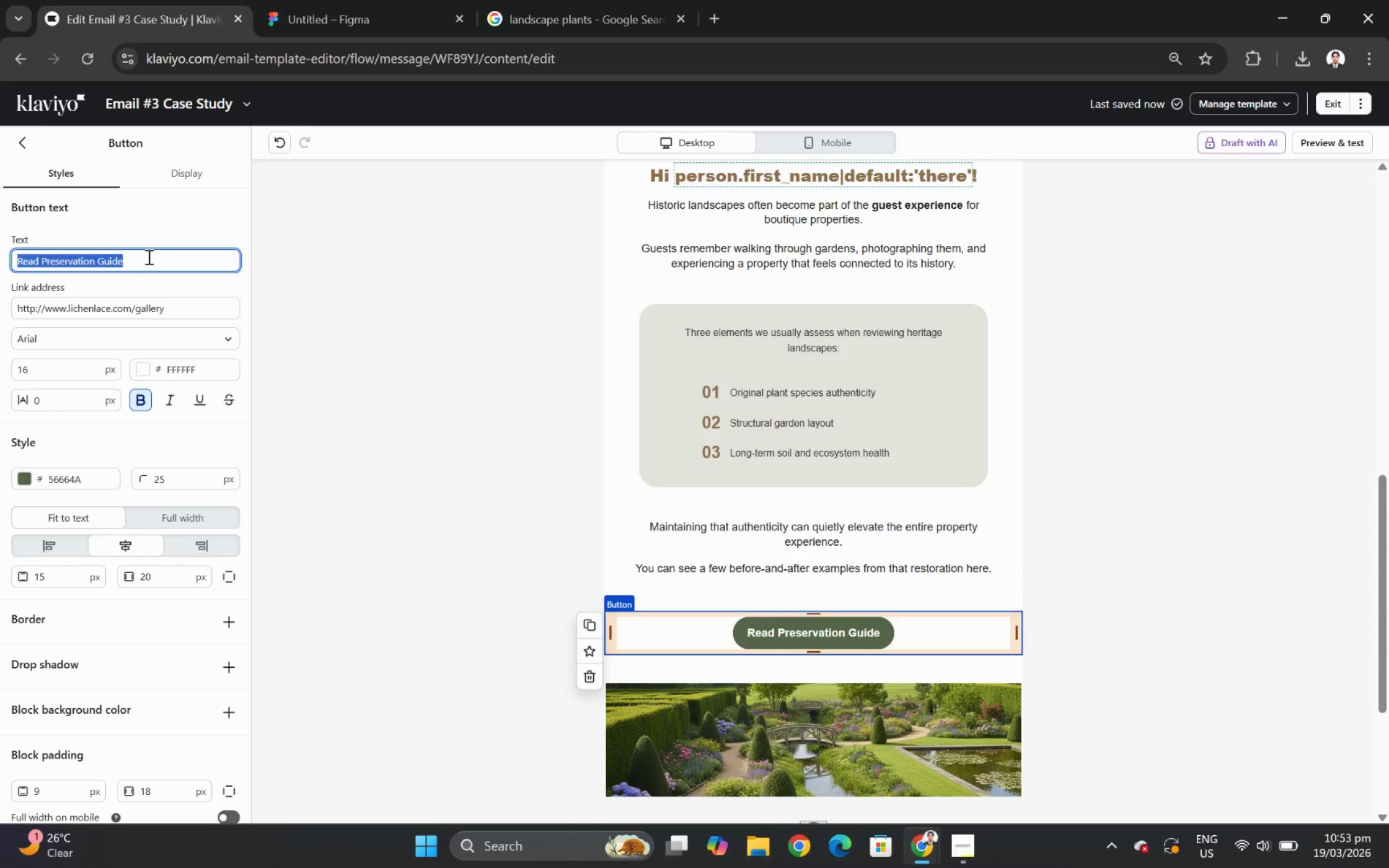 
type(View Restoration Exampls)
key(Backspace)
key(Backspace)
key(Backspace)
type(les)
 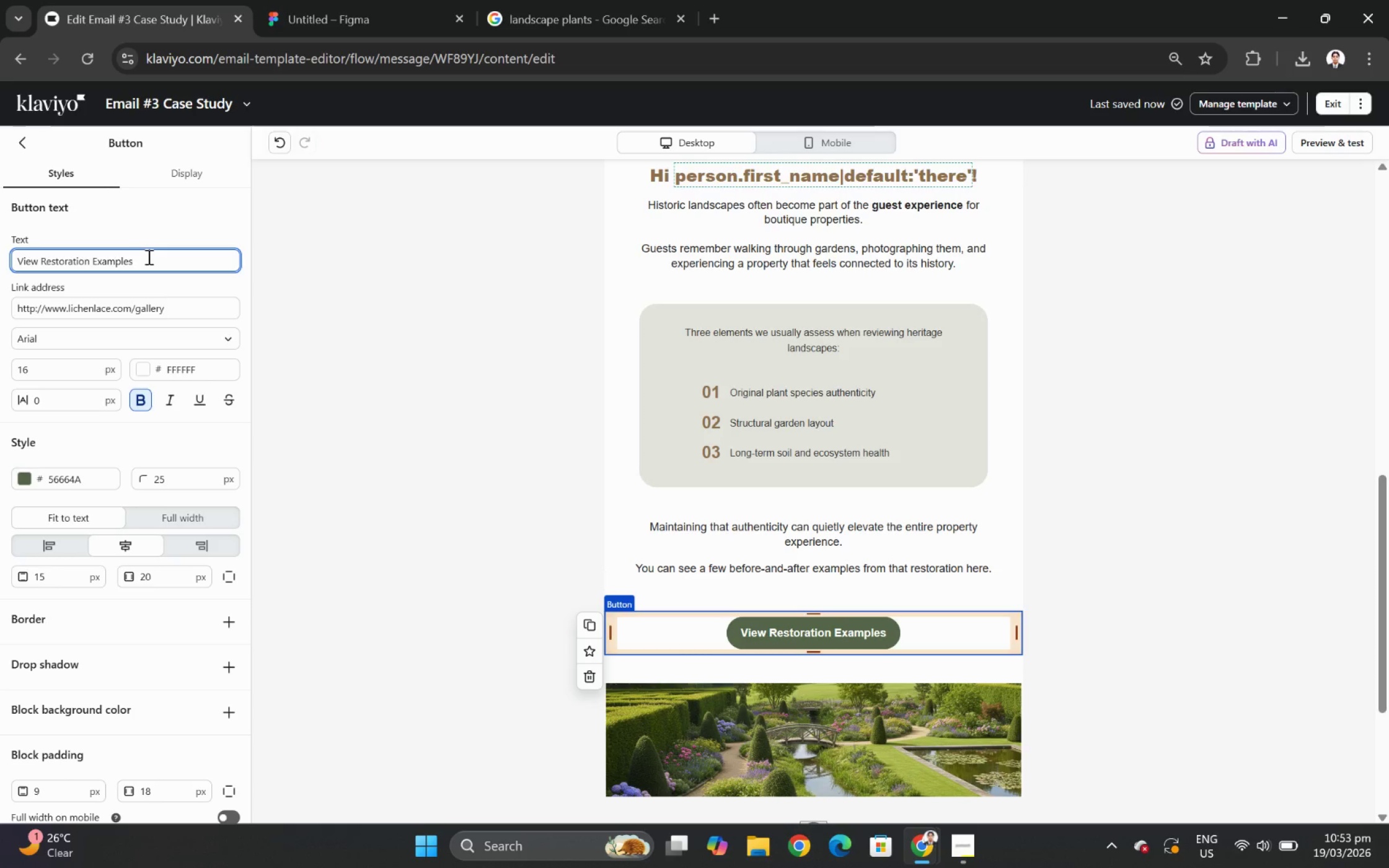 
left_click([1164, 558])
 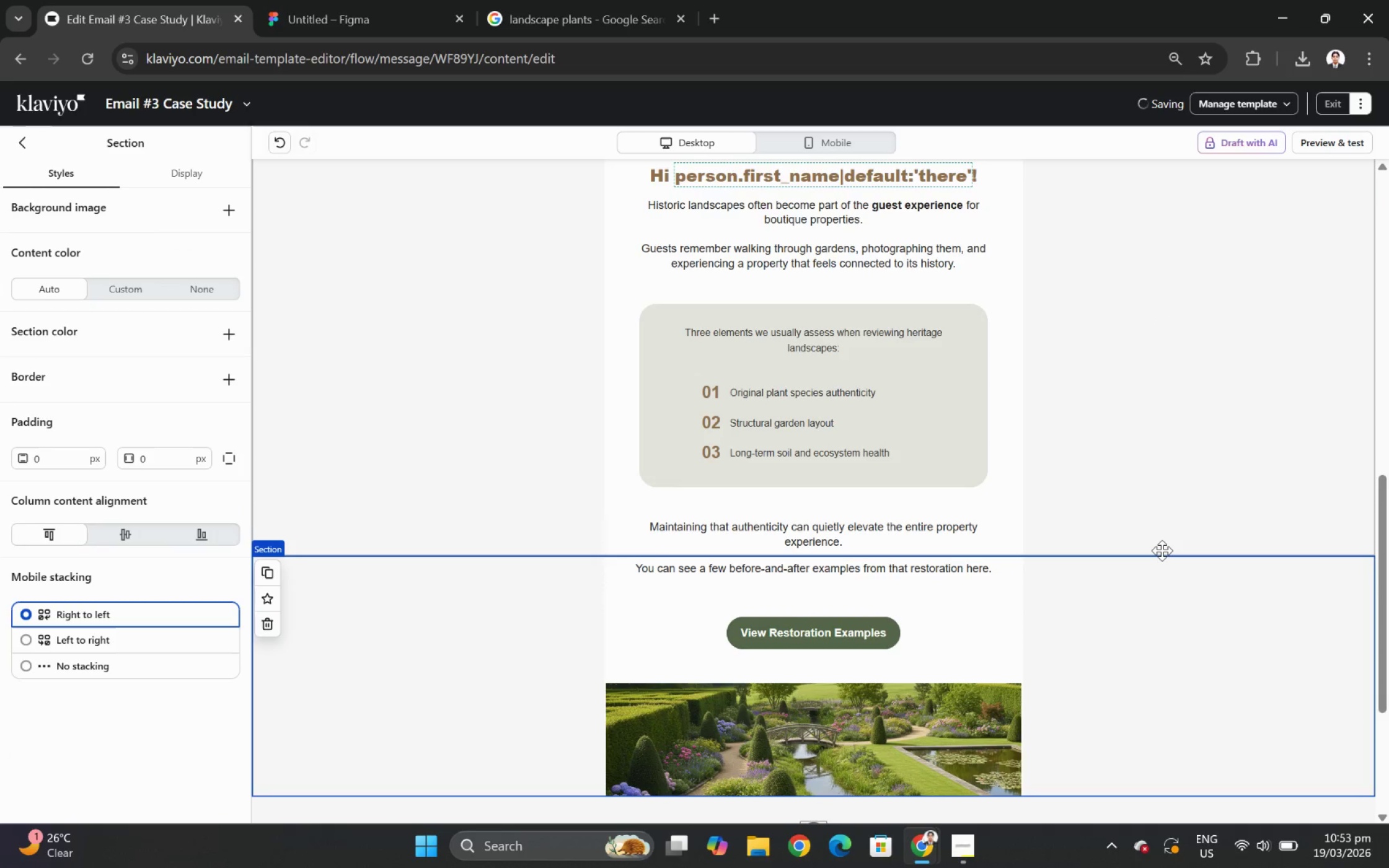 
scroll: coordinate [1162, 550], scroll_direction: down, amount: 2.0
 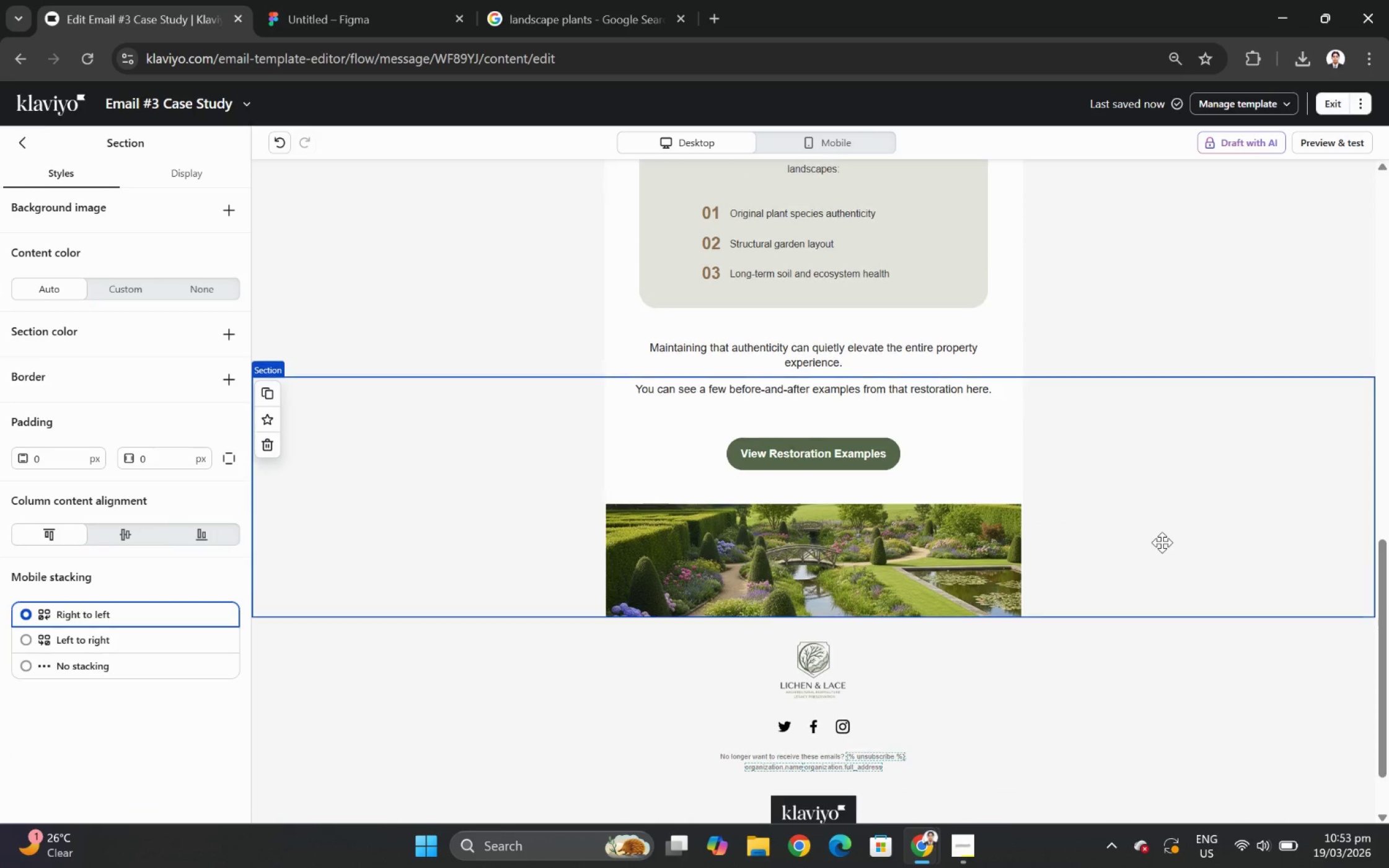 
scroll: coordinate [1162, 542], scroll_direction: up, amount: 4.0
 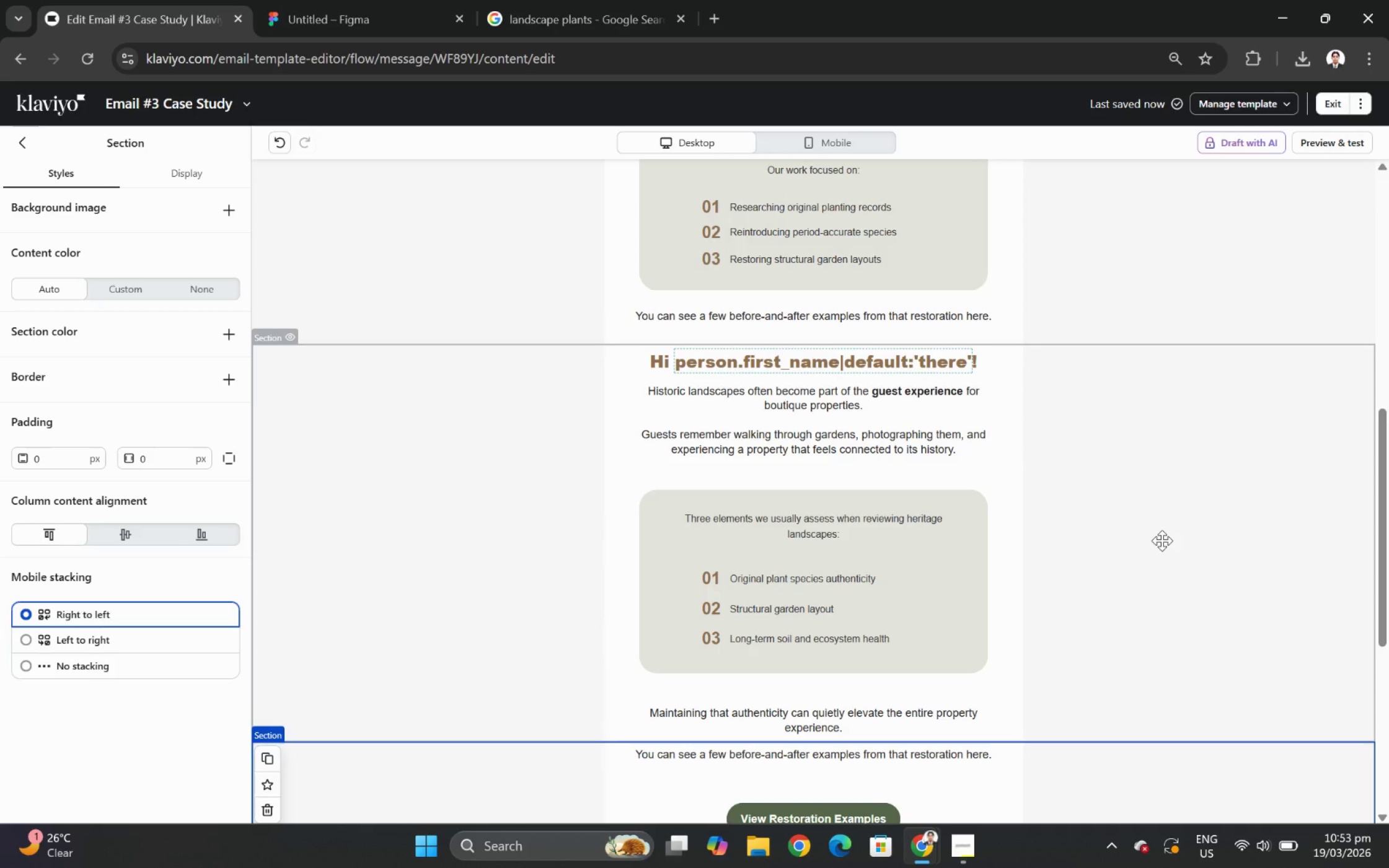 
scroll: coordinate [1162, 540], scroll_direction: down, amount: 2.0
 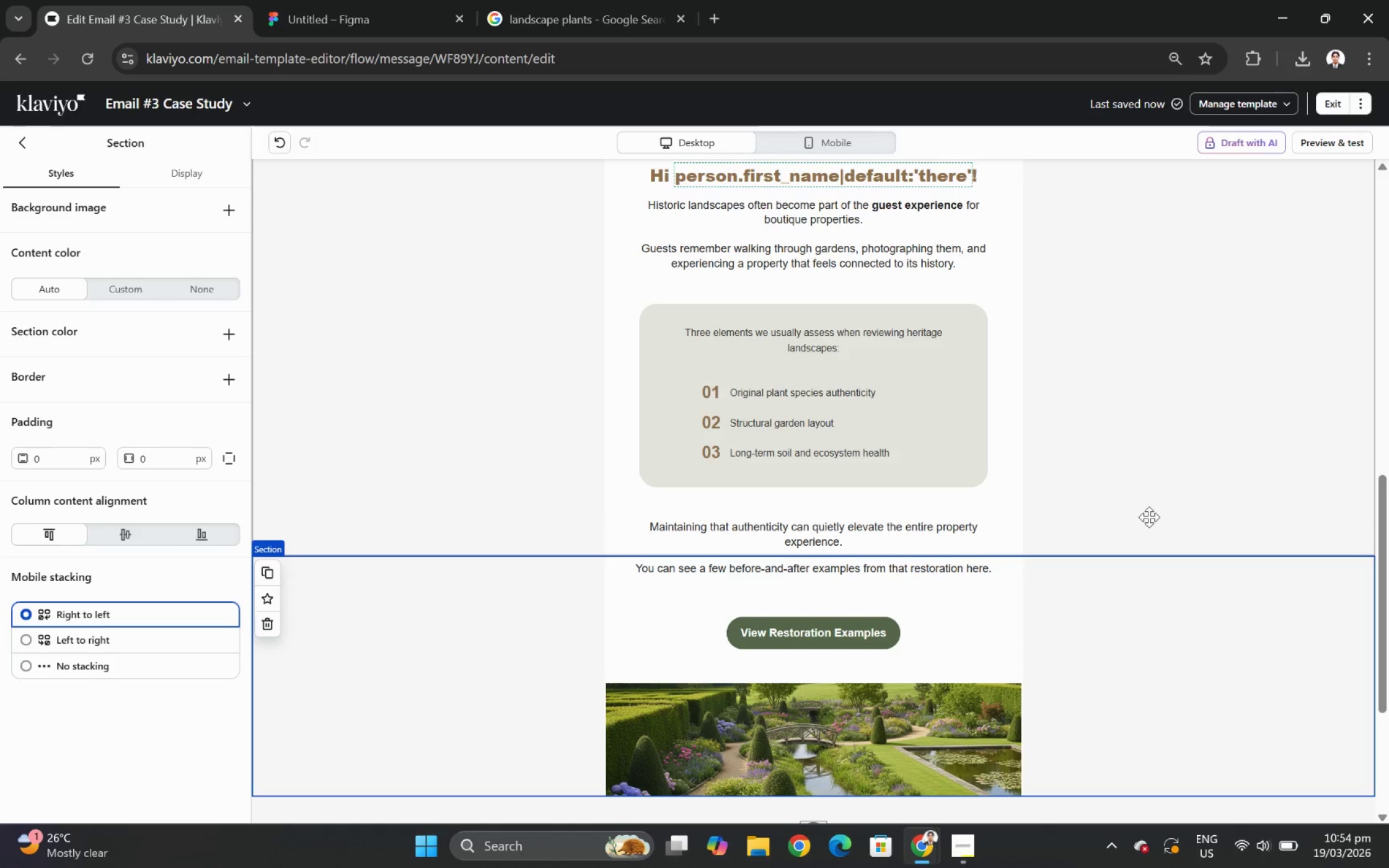 
wait(40.24)
 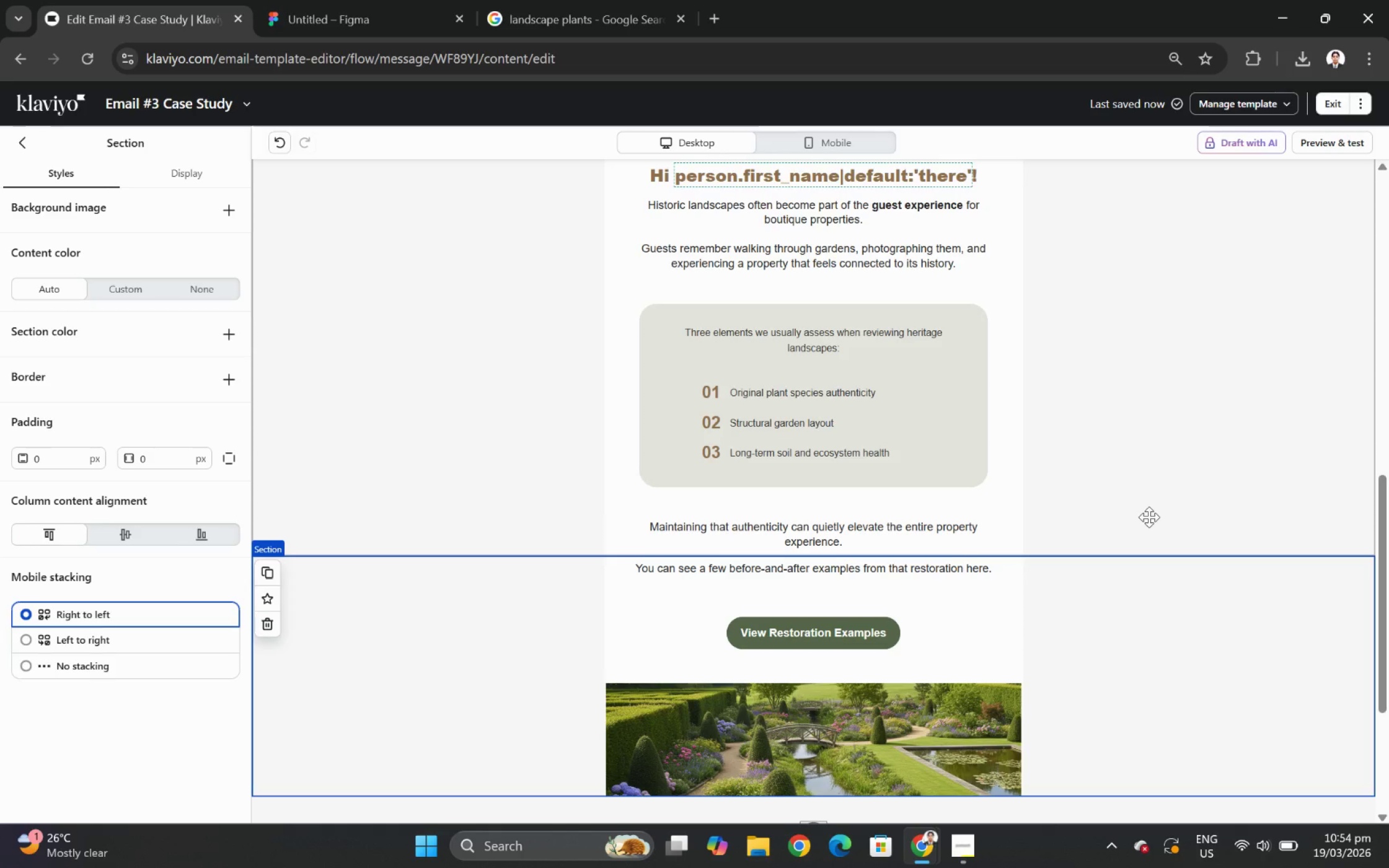 
left_click([1003, 574])
 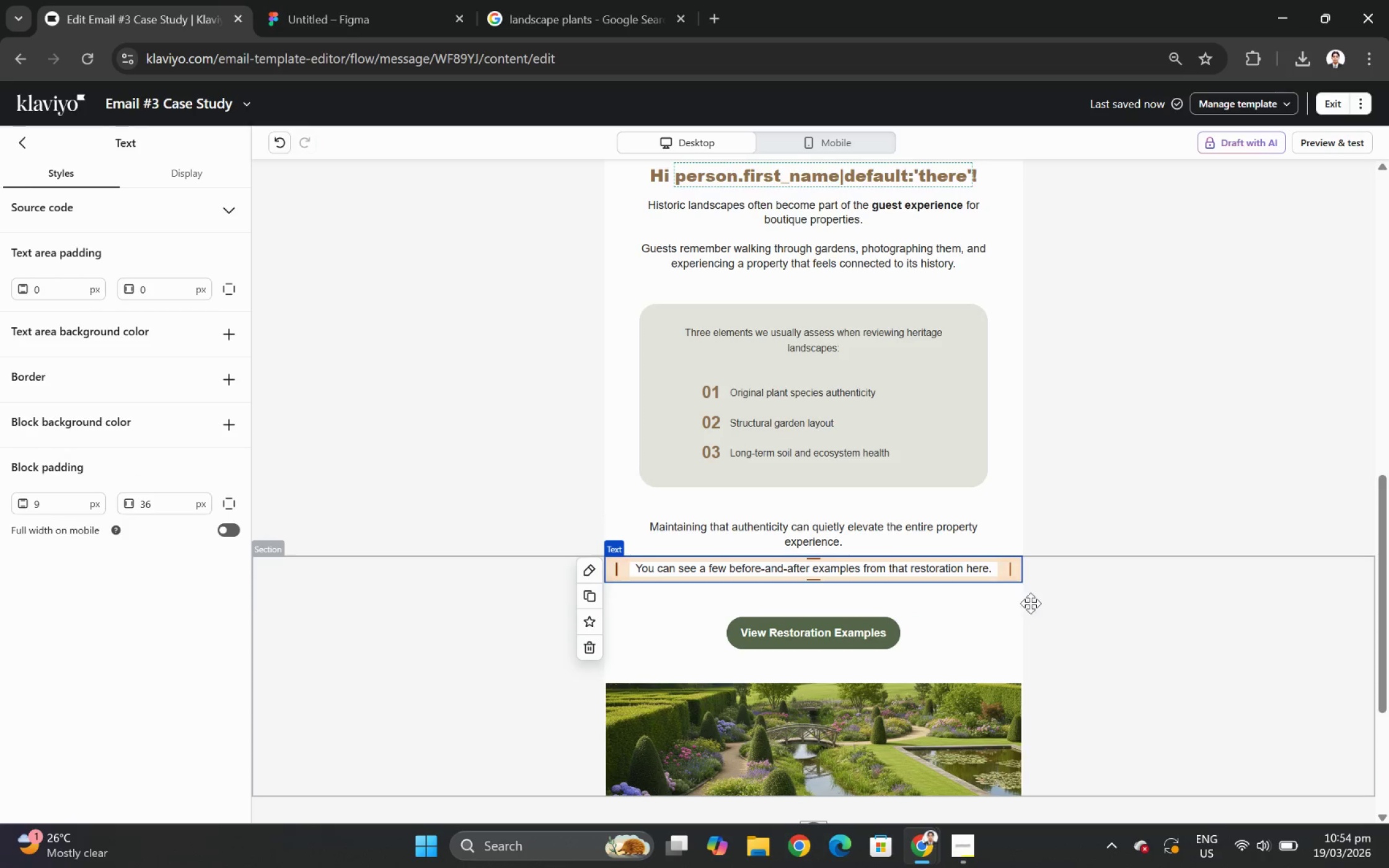 
left_click([1023, 598])
 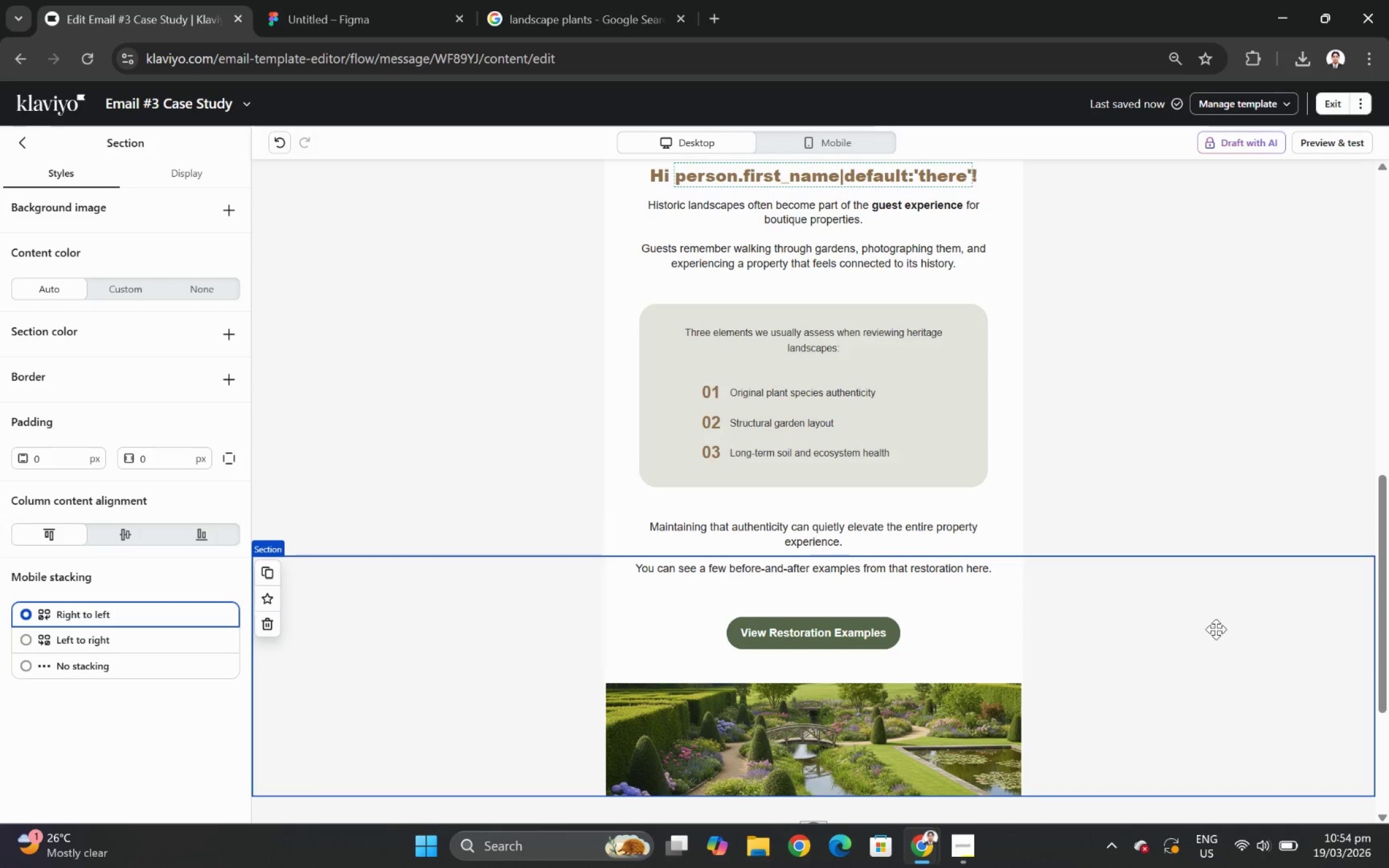 
left_click([1217, 631])
 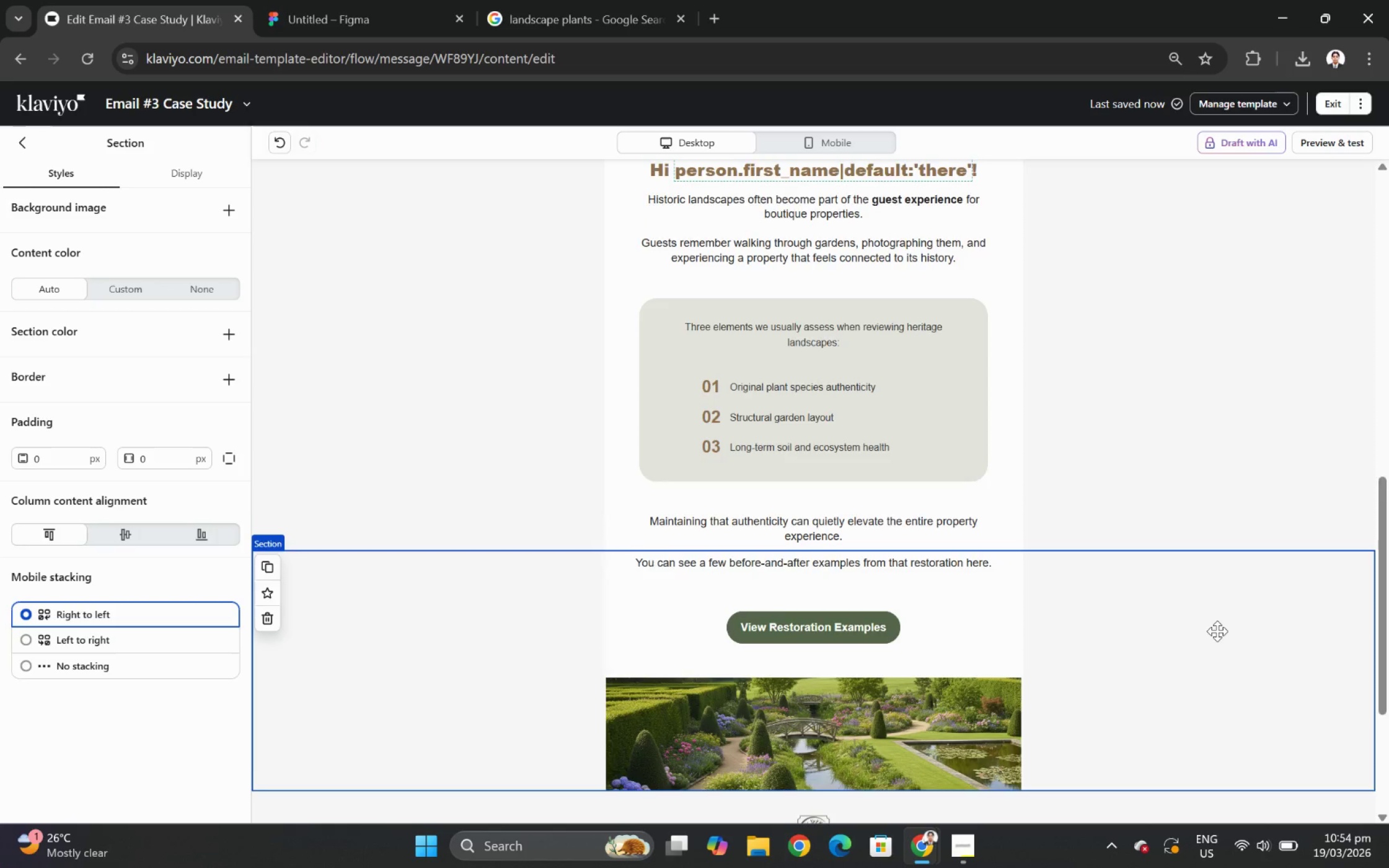 
scroll: coordinate [1217, 631], scroll_direction: down, amount: 3.0
 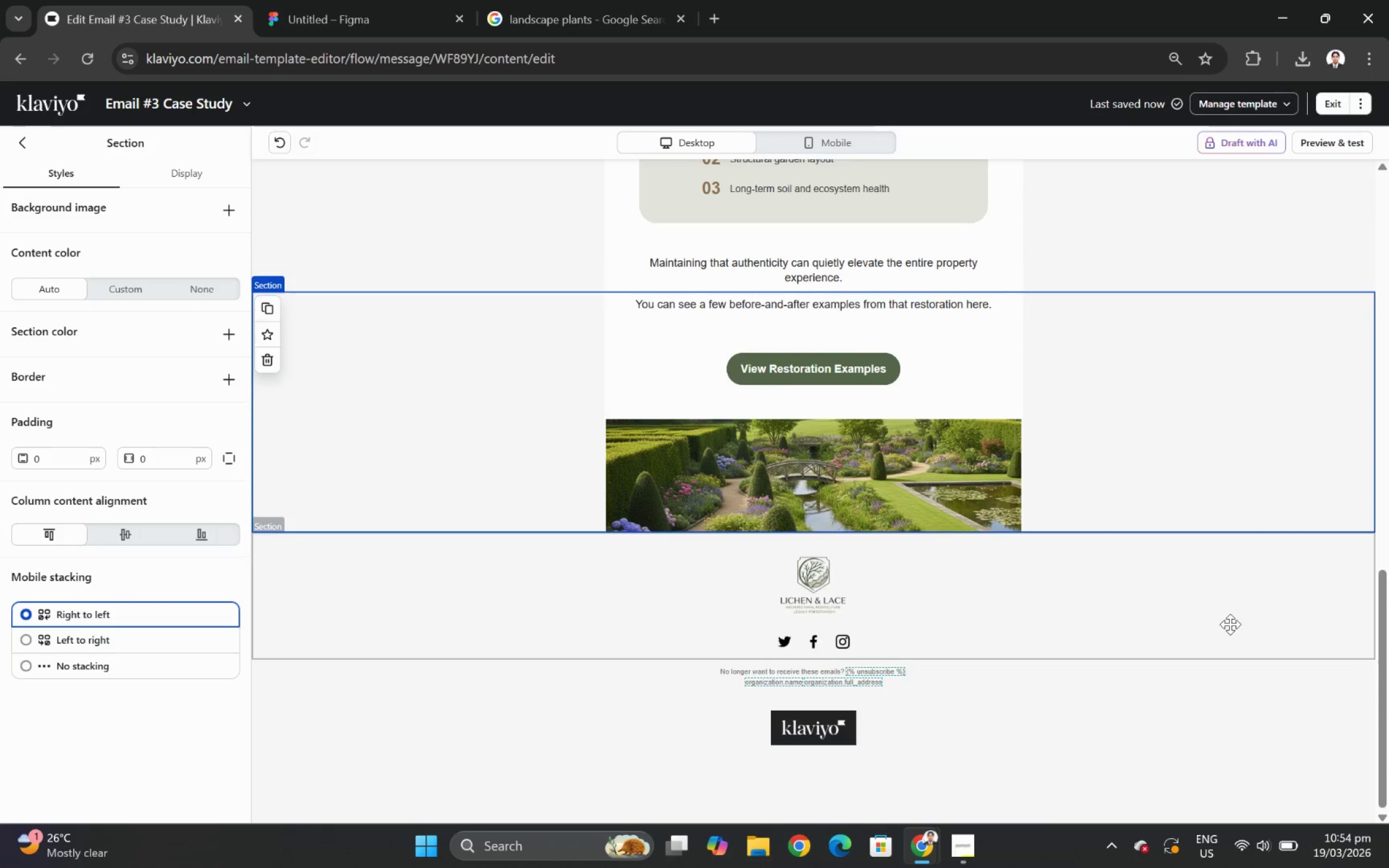 
scroll: coordinate [1230, 624], scroll_direction: up, amount: 5.0
 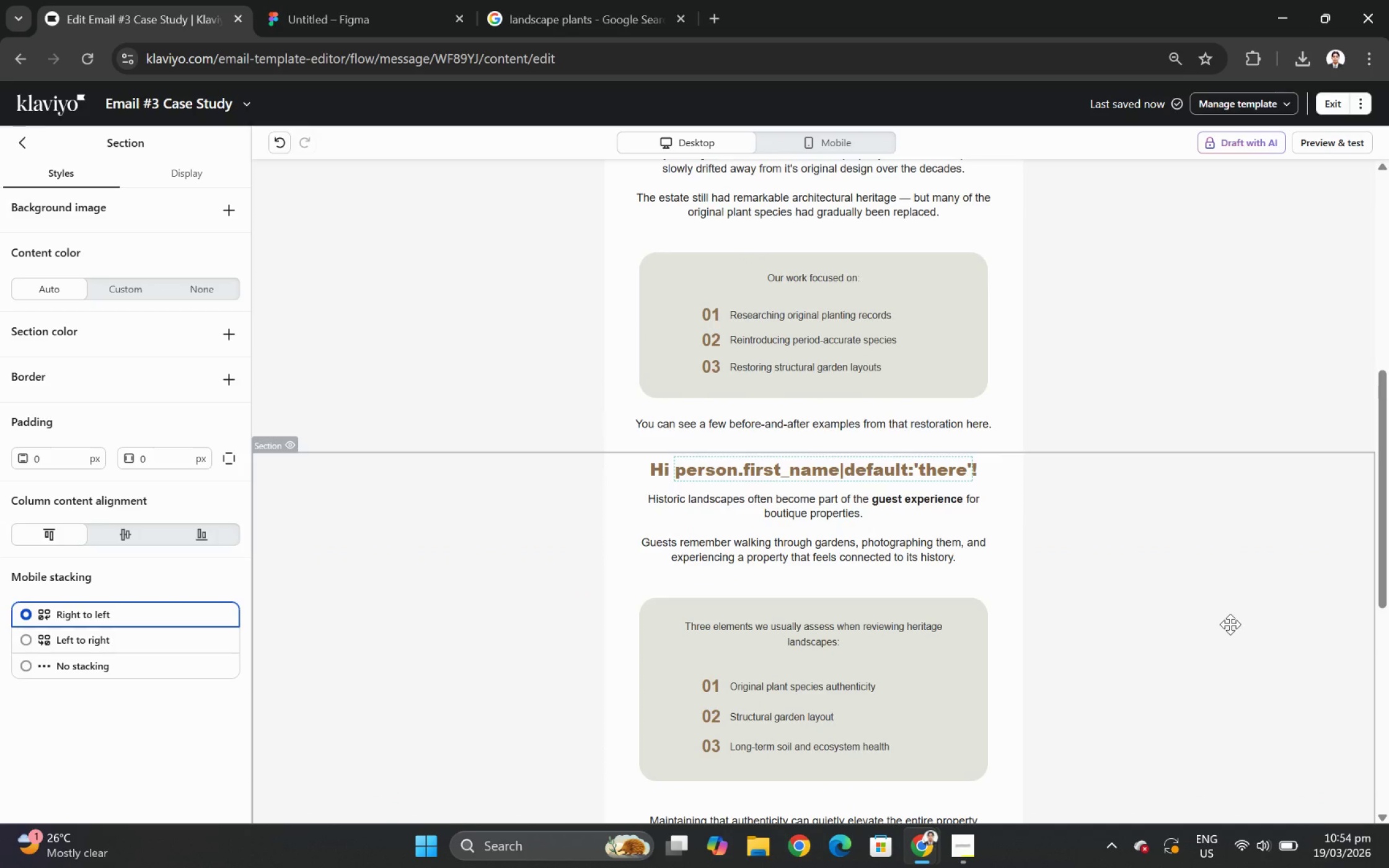 
scroll: coordinate [1230, 624], scroll_direction: down, amount: 3.0
 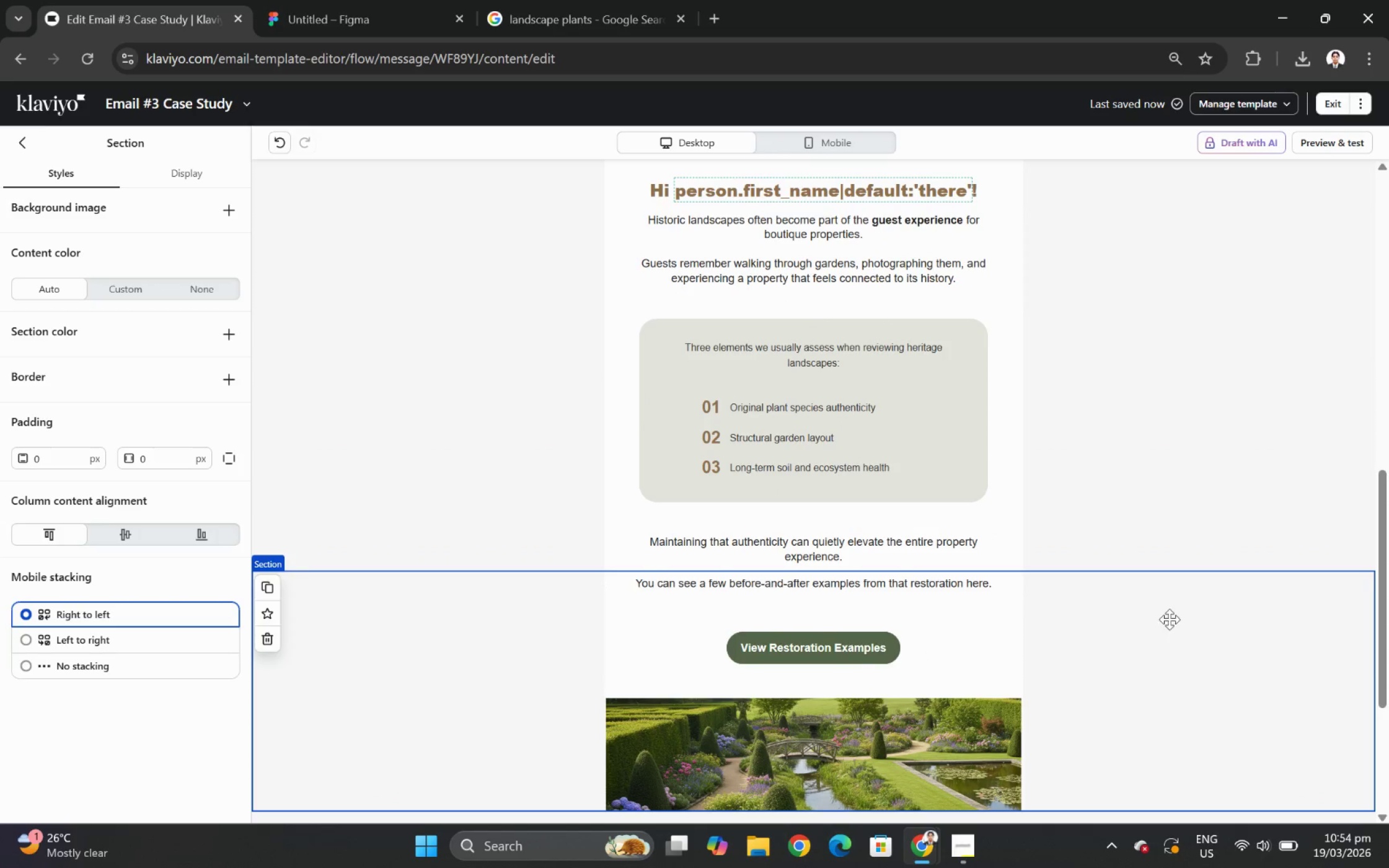 
scroll: coordinate [1139, 615], scroll_direction: up, amount: 8.0
 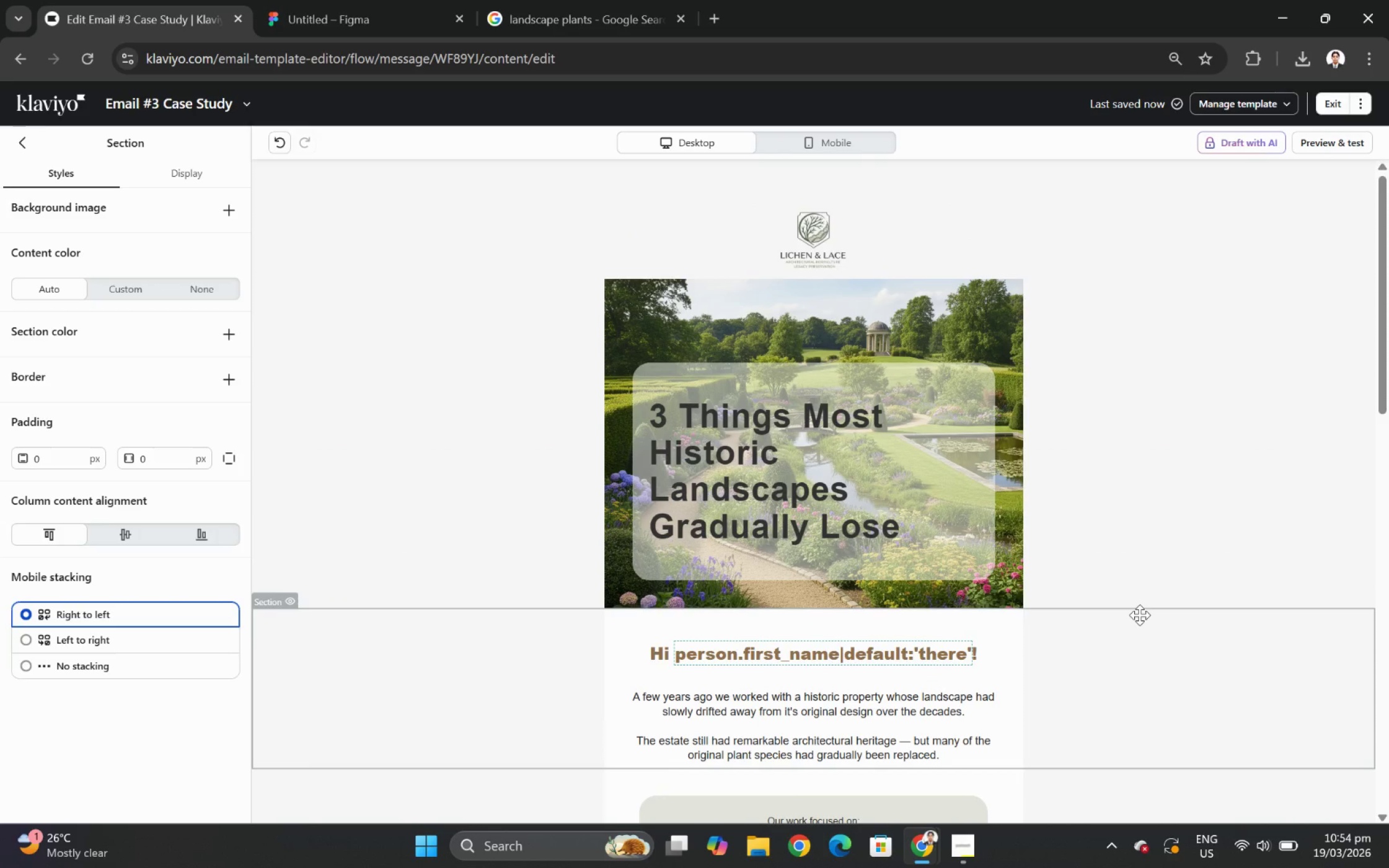 
scroll: coordinate [1139, 615], scroll_direction: down, amount: 5.0
 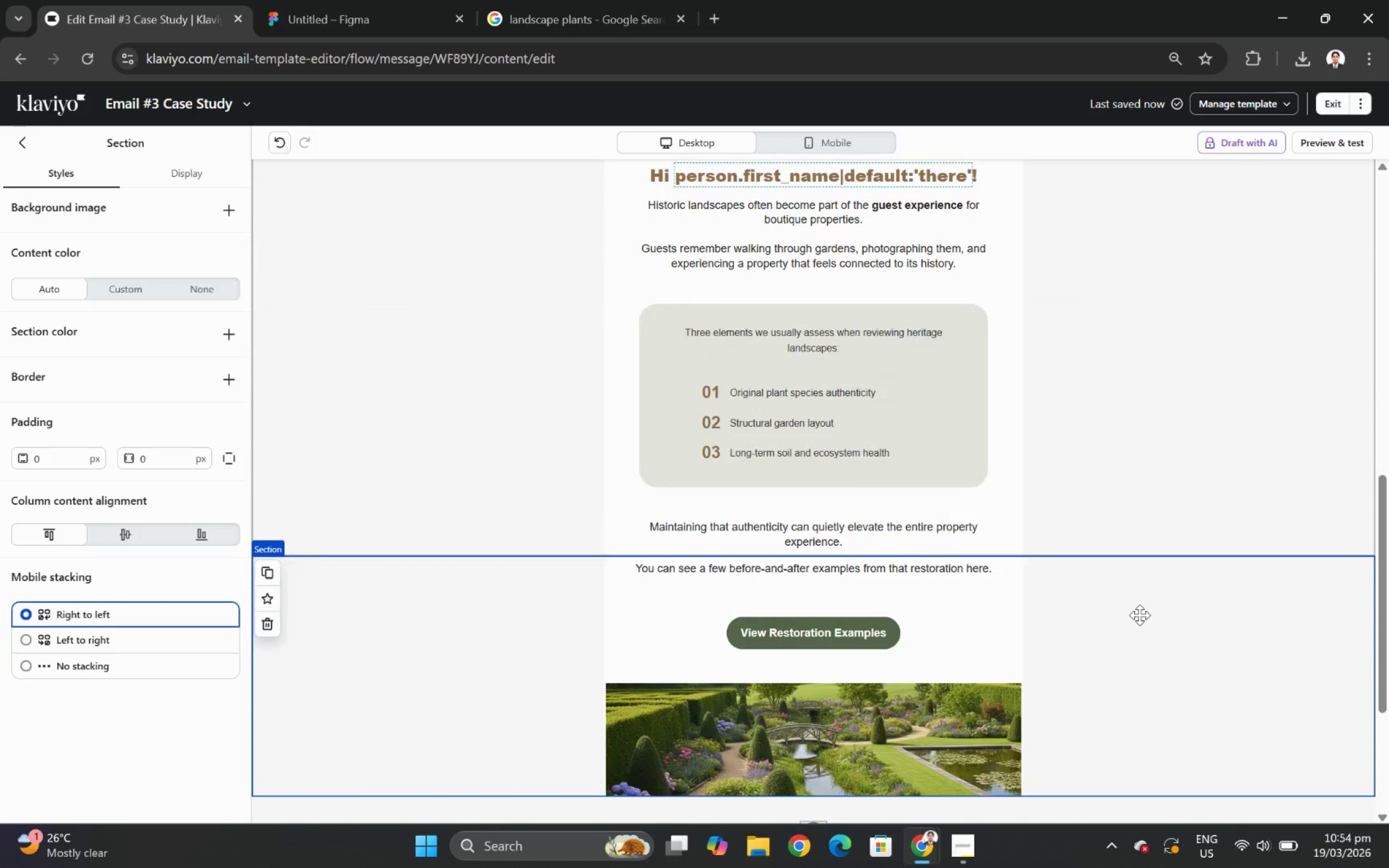 
scroll: coordinate [1121, 602], scroll_direction: up, amount: 7.0
 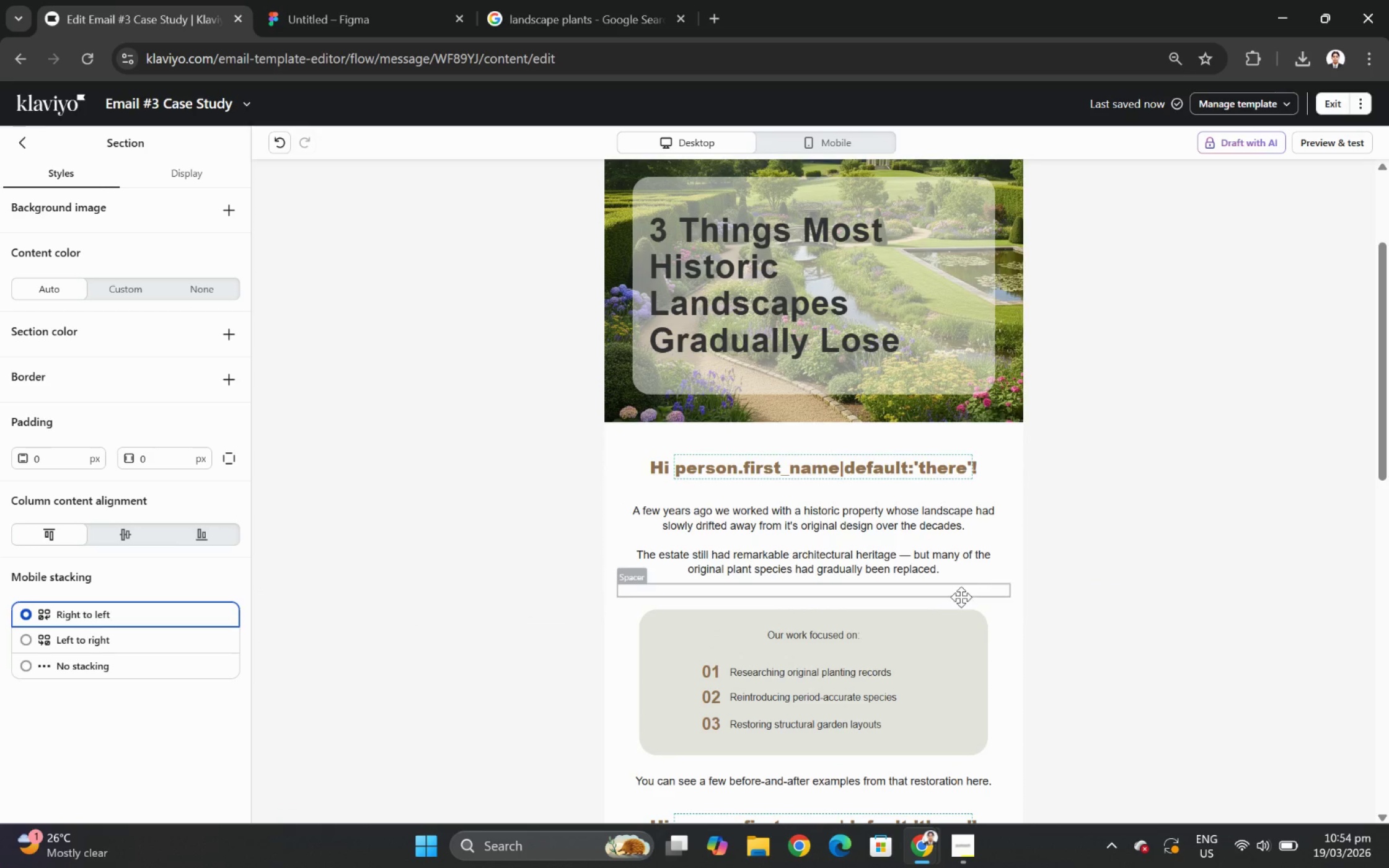 
left_click([885, 648])
 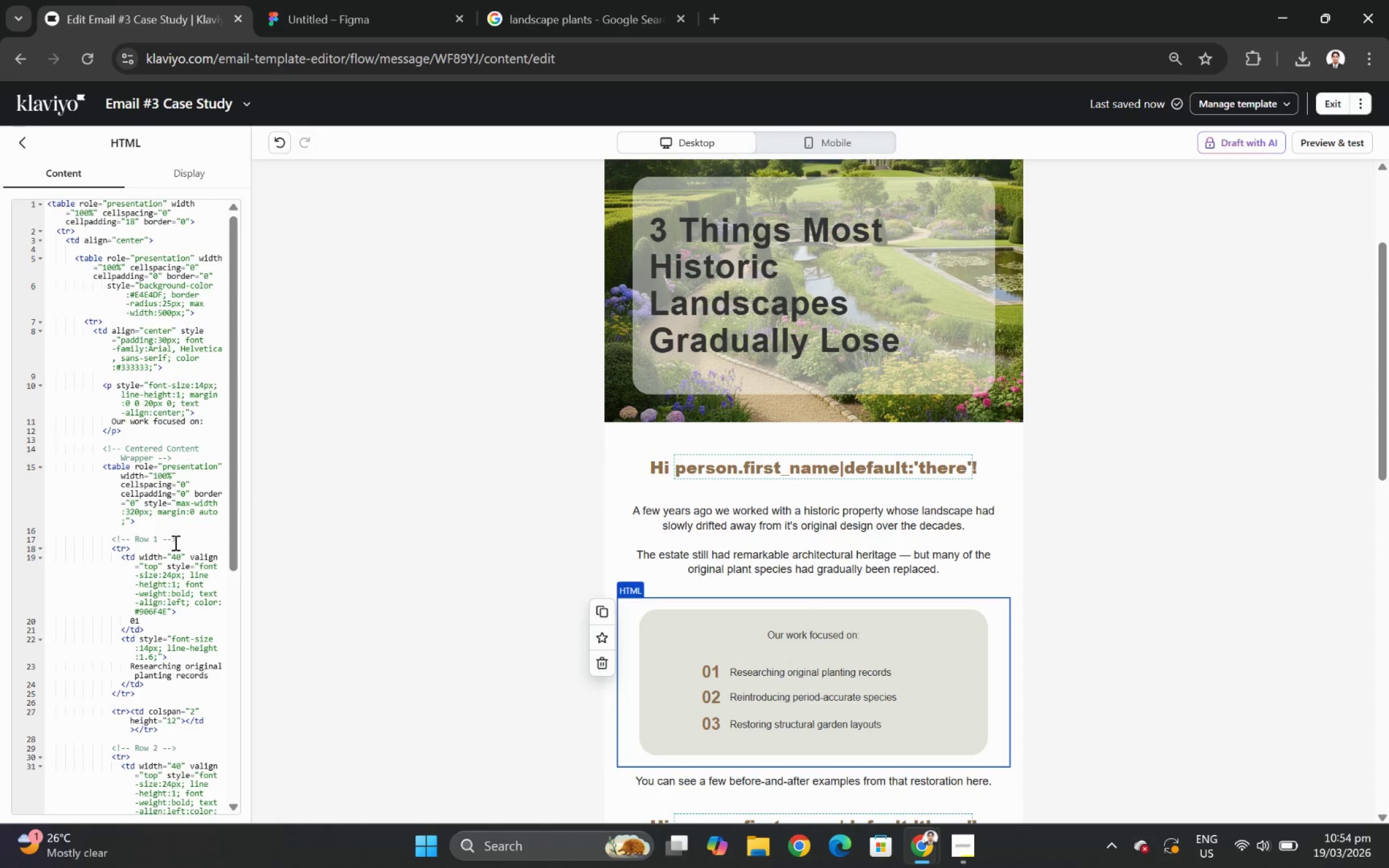 
wait(7.59)
 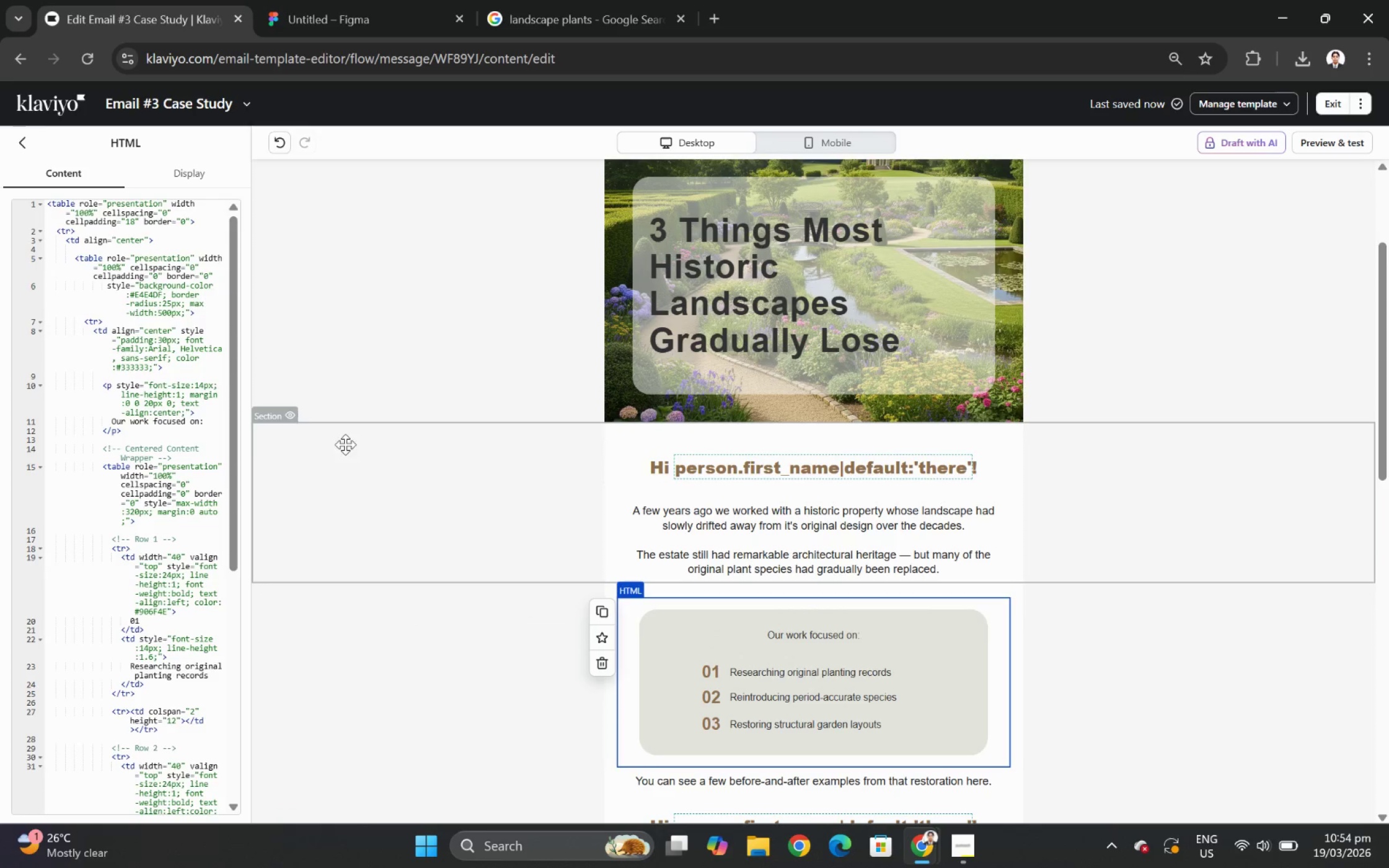 
scroll: coordinate [174, 540], scroll_direction: up, amount: 2.0
 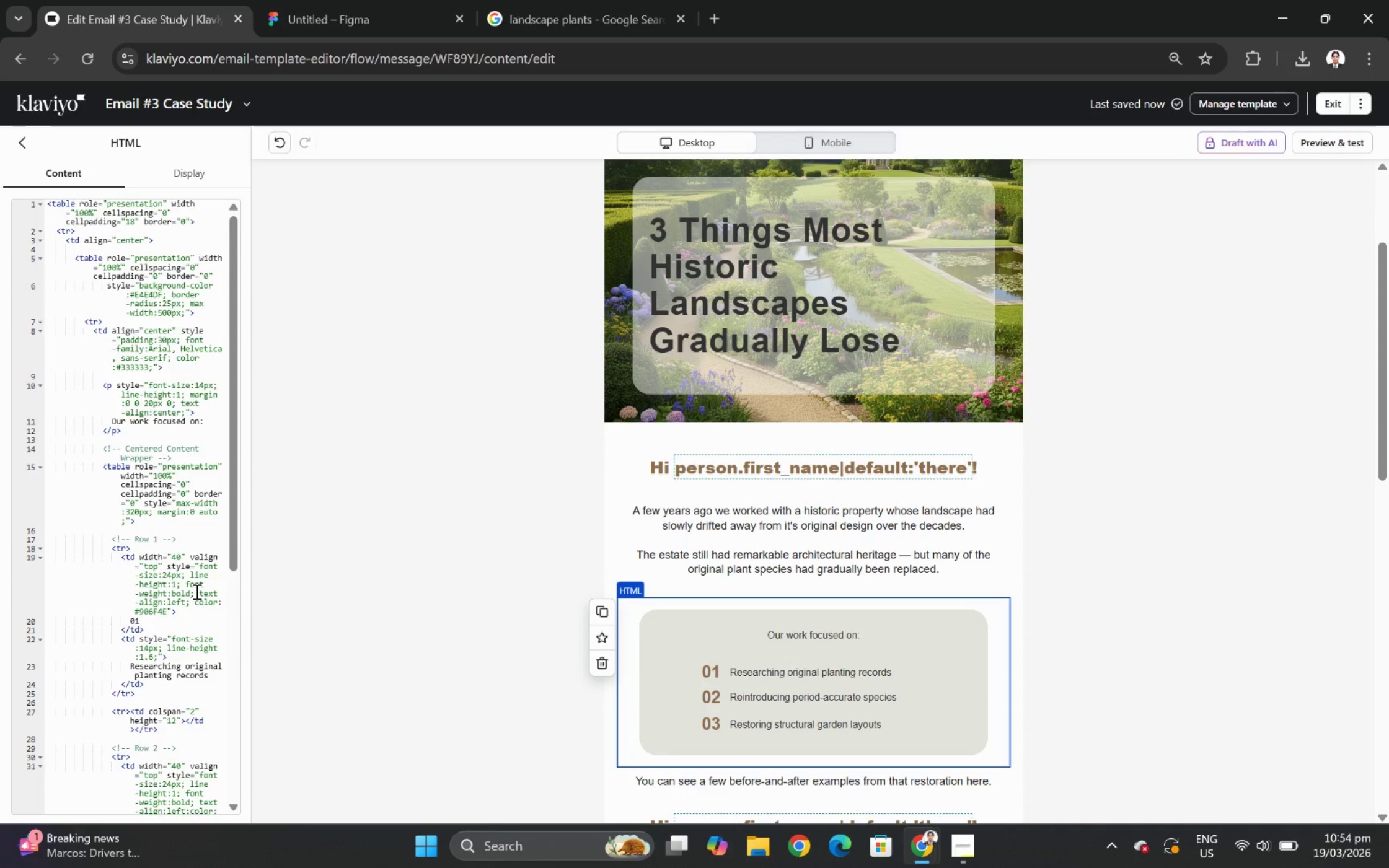 
wait(24.34)
 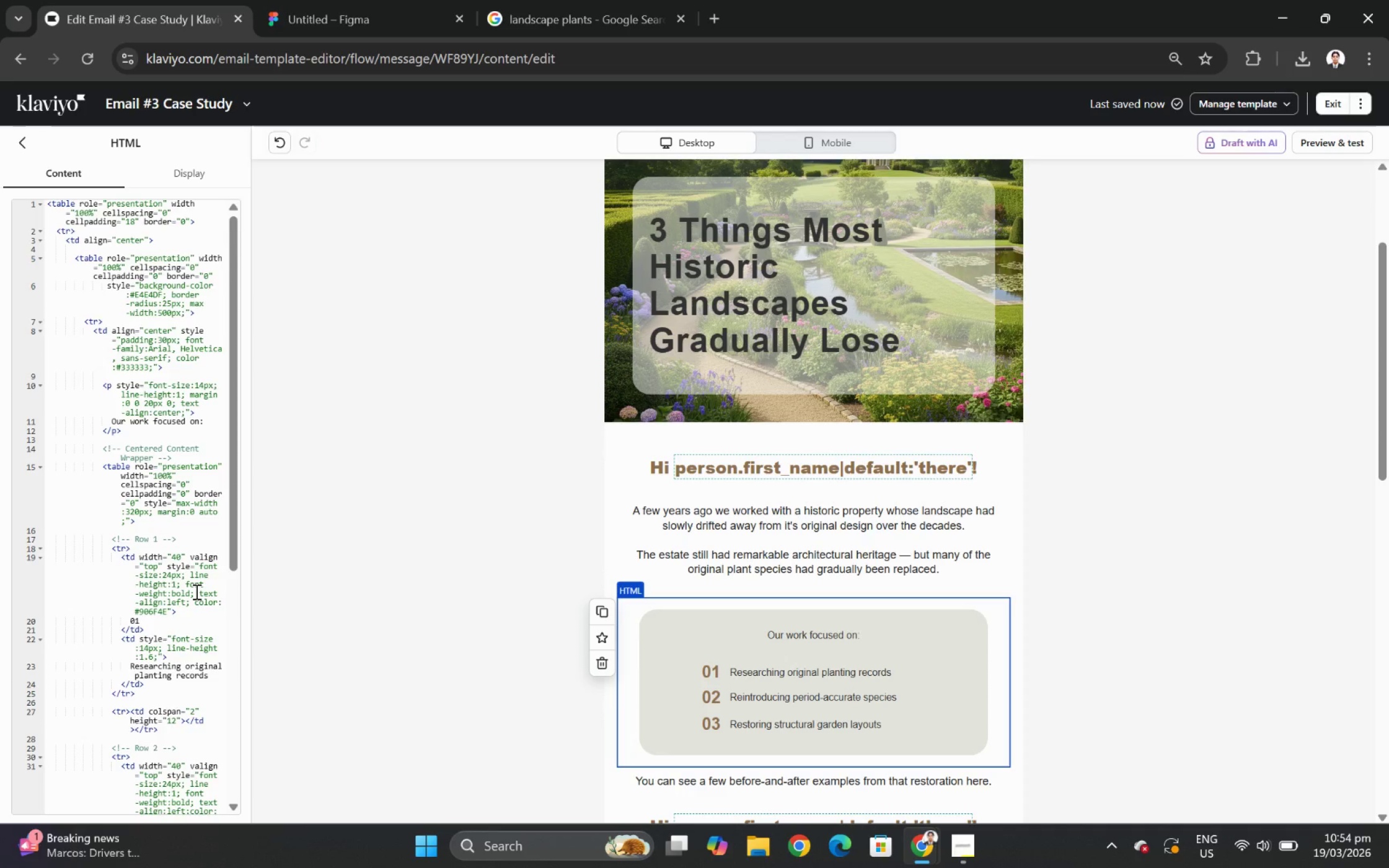 
left_click([193, 510])
 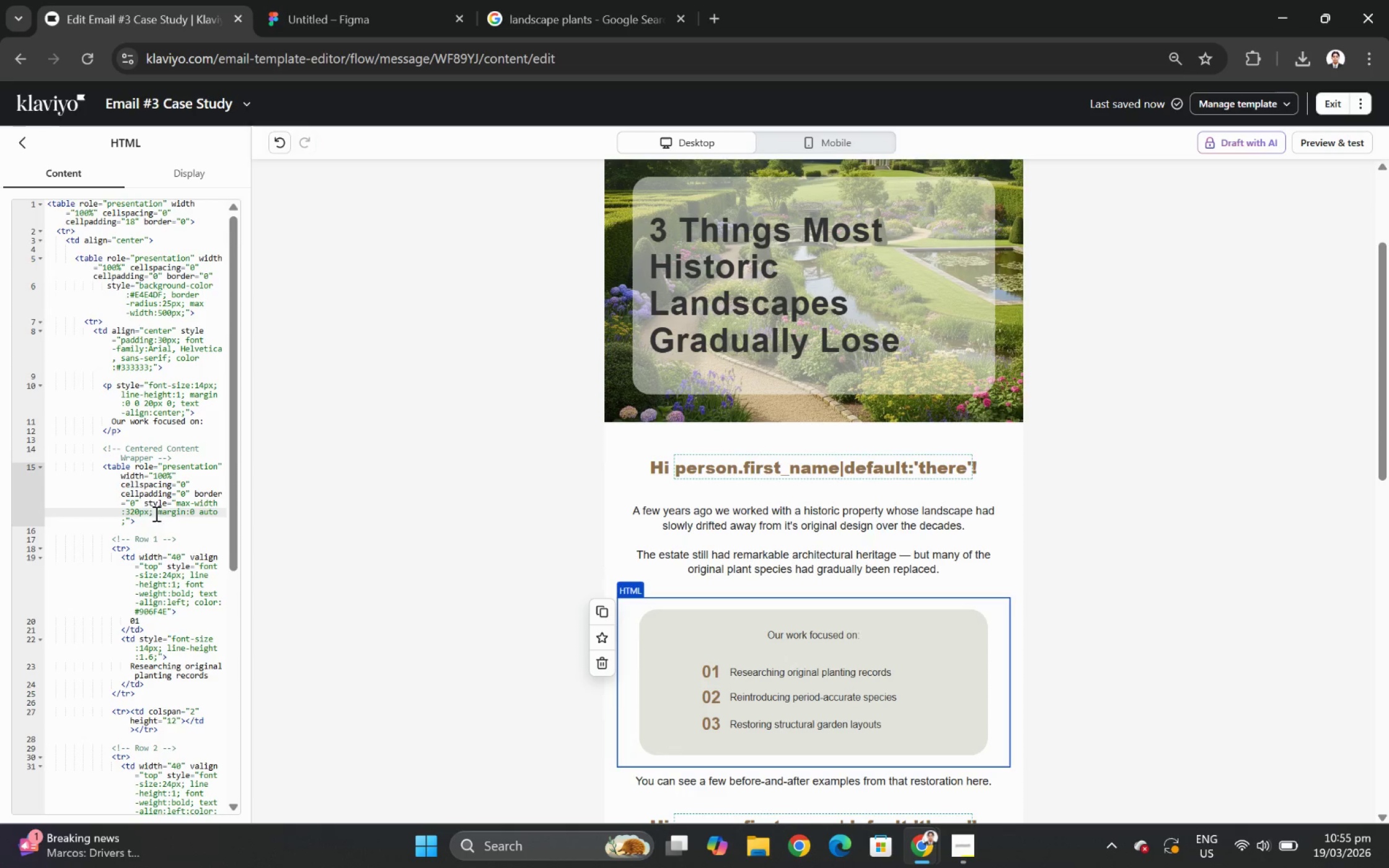 
left_click([148, 509])
 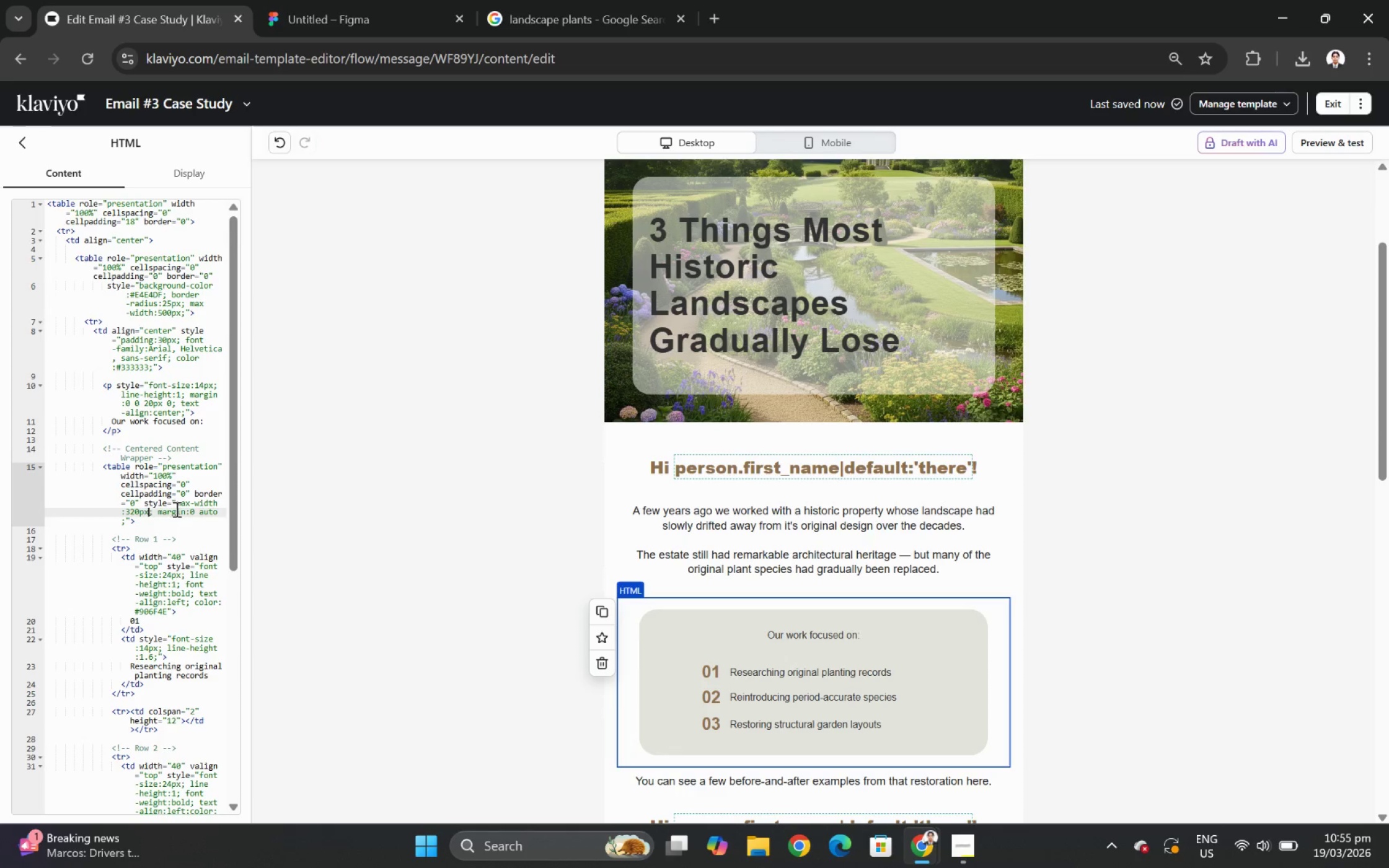 
left_click([176, 509])
 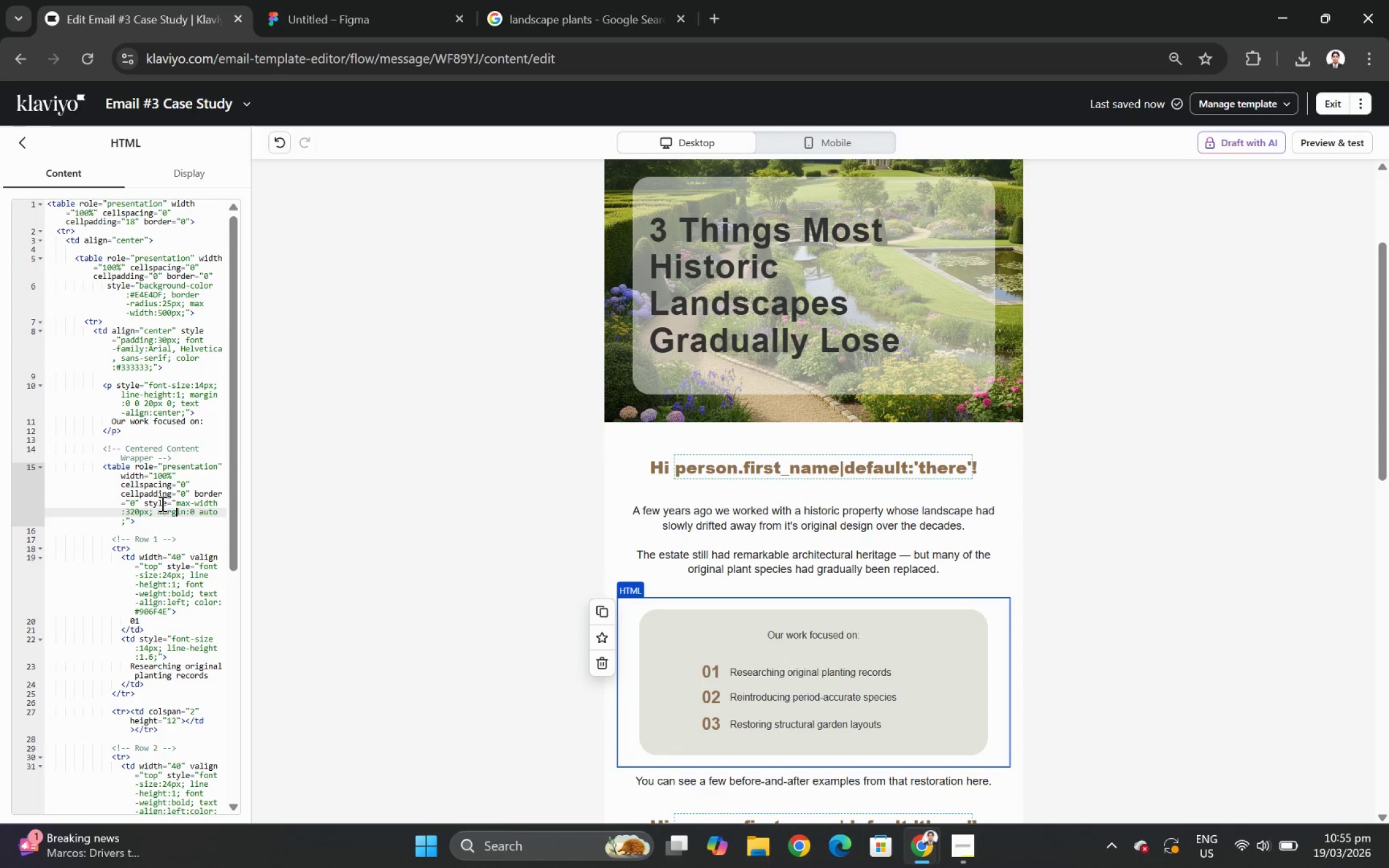 
left_click([174, 494])
 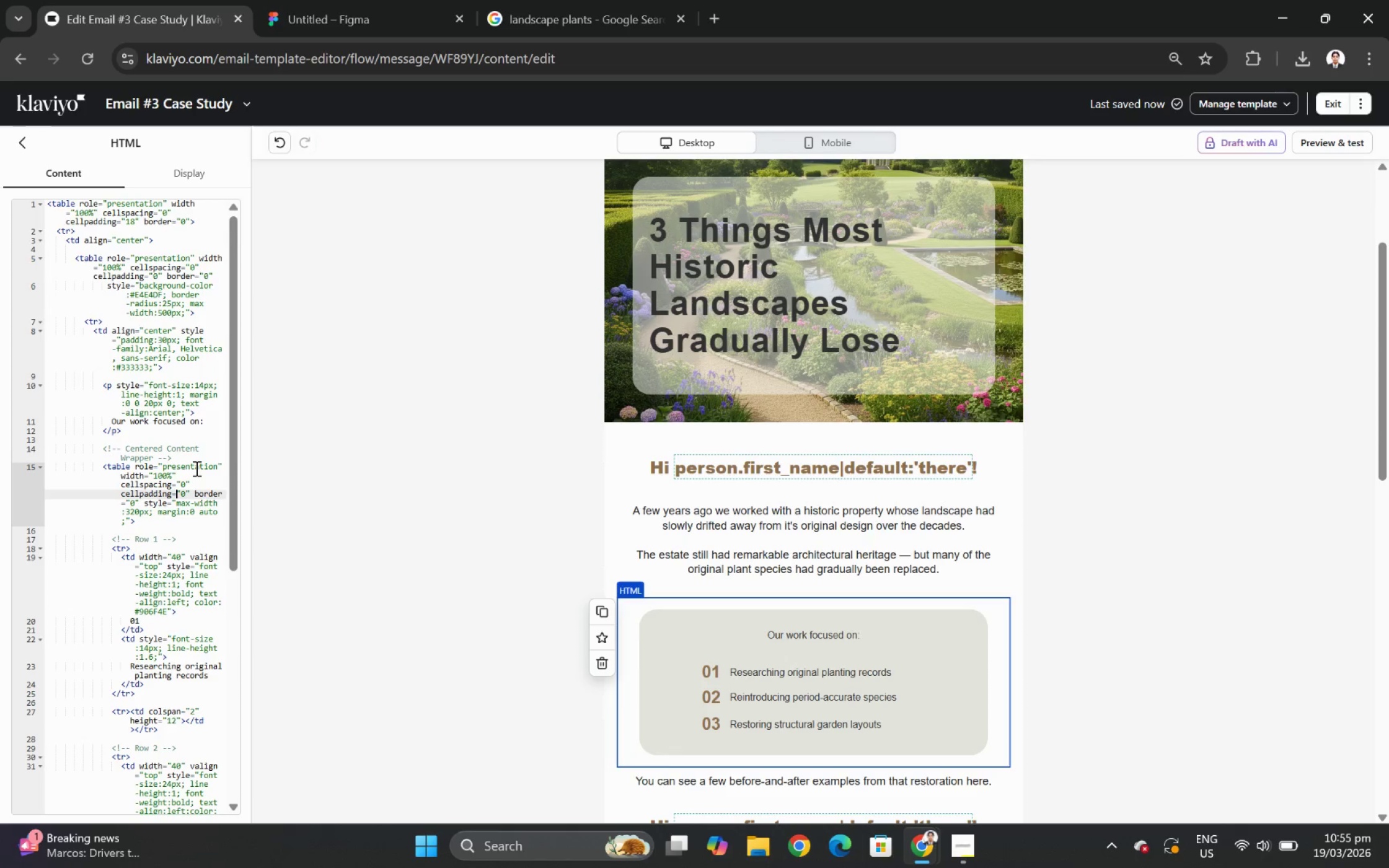 
scroll: coordinate [195, 468], scroll_direction: up, amount: 1.0
 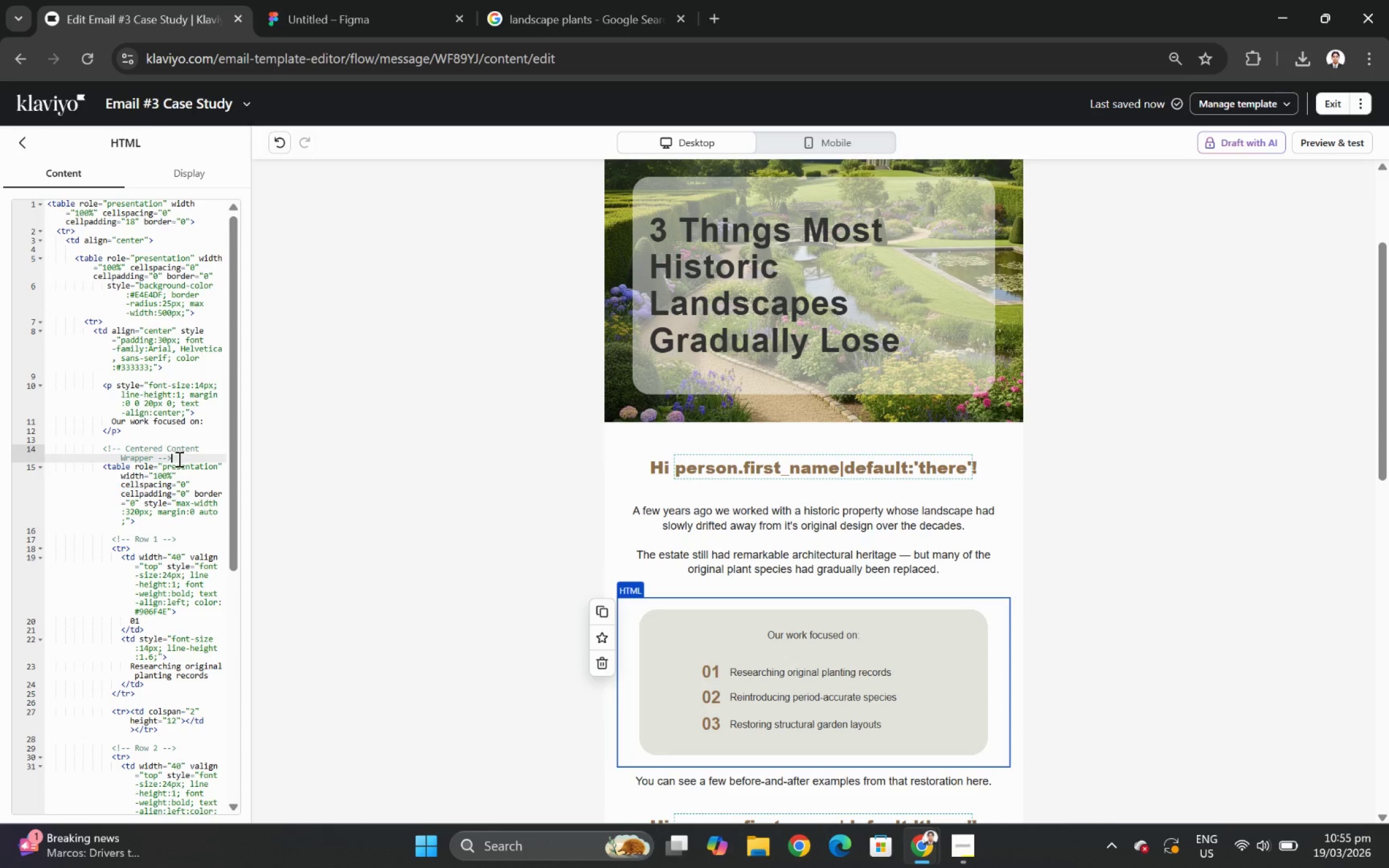 
double_click([176, 434])
 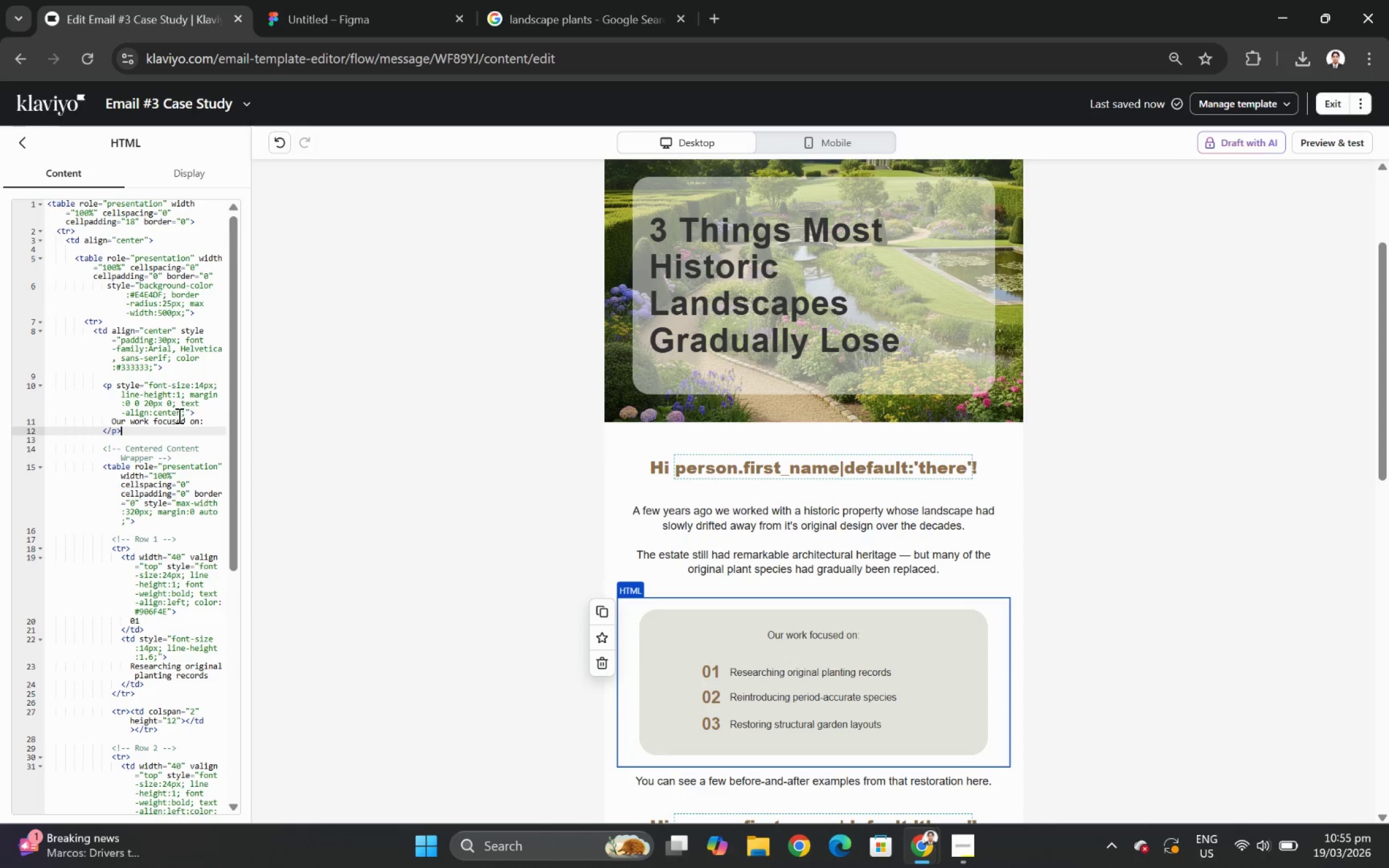 
triple_click([179, 414])
 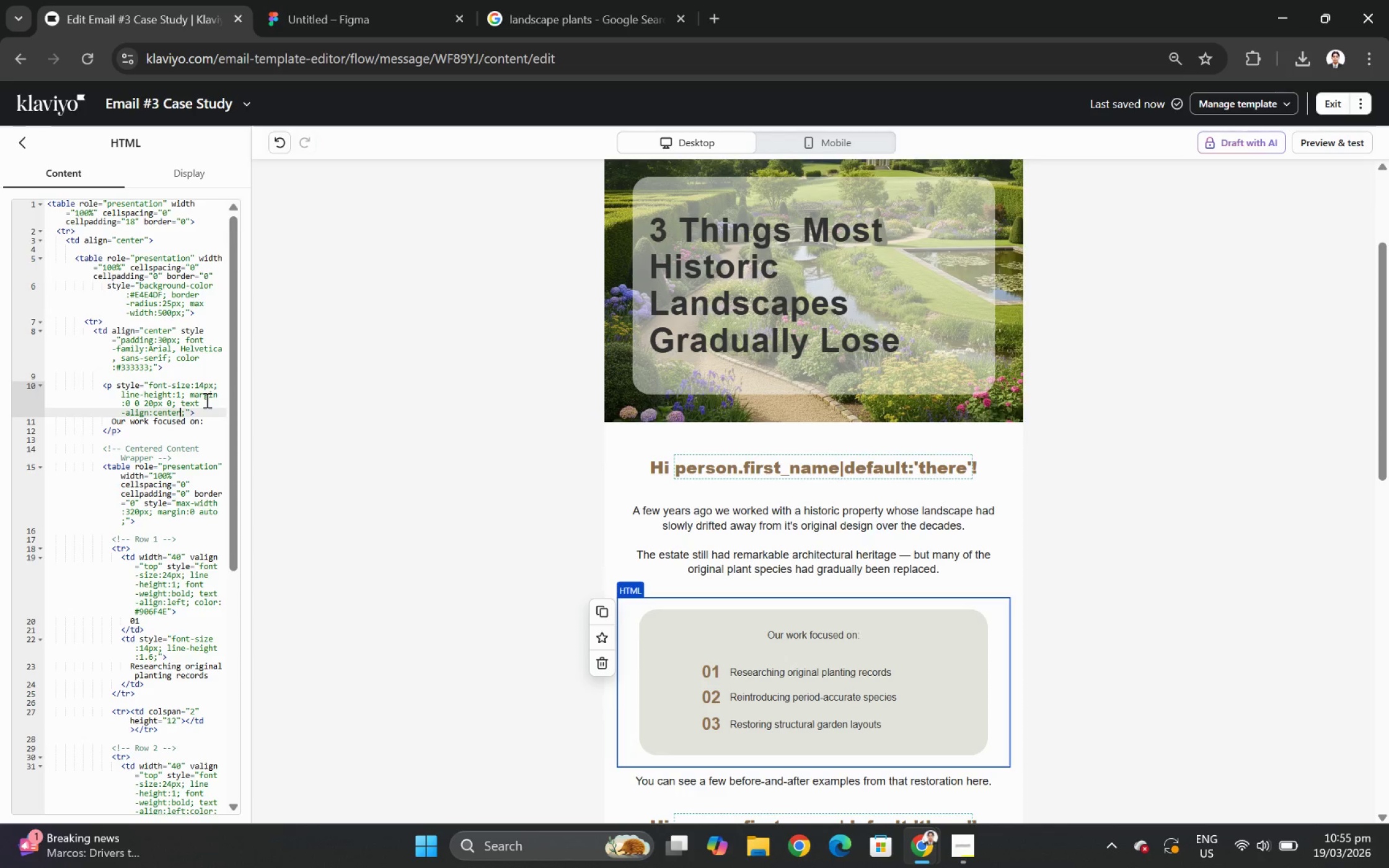 
left_click([193, 404])
 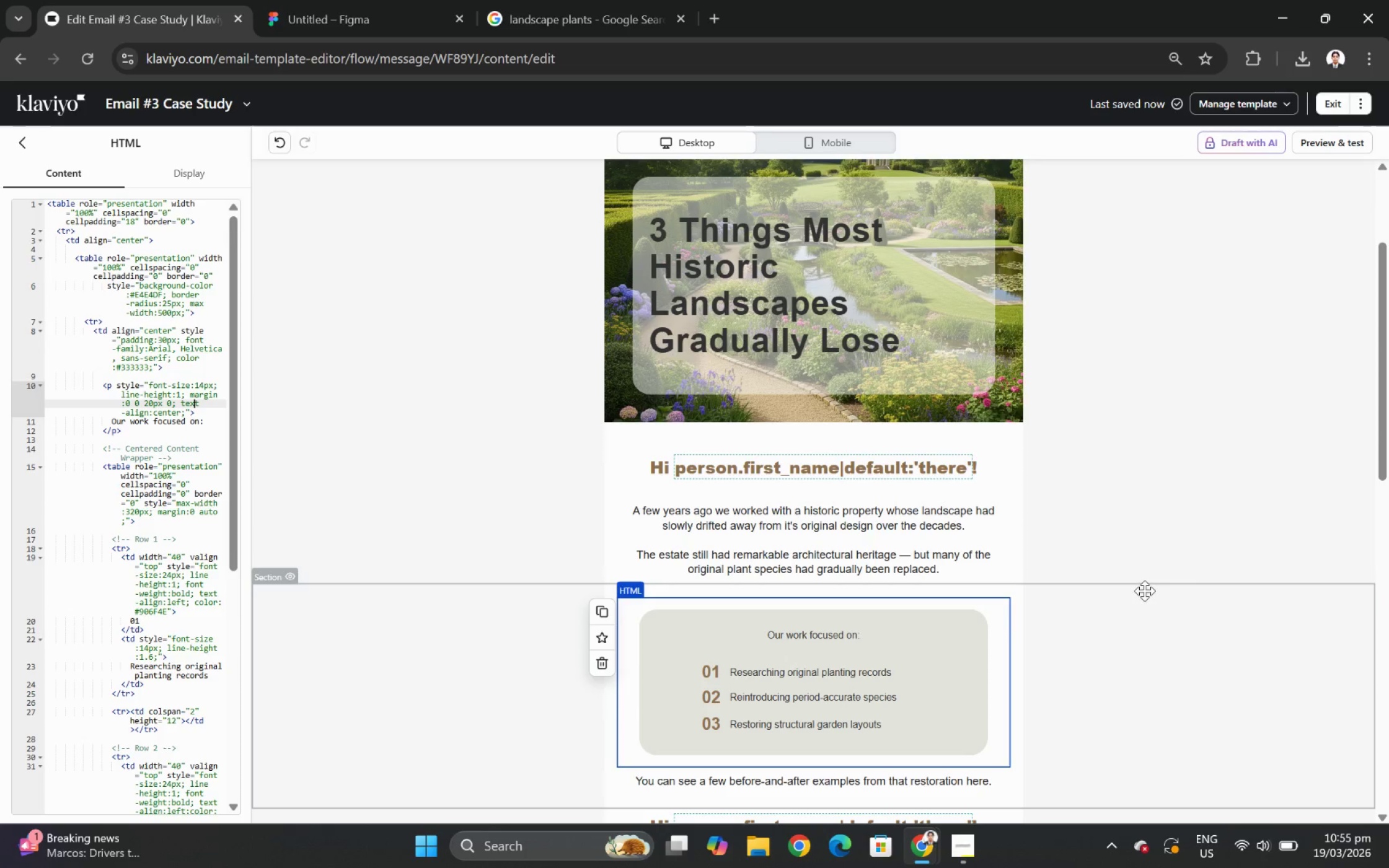 
wait(13.03)
 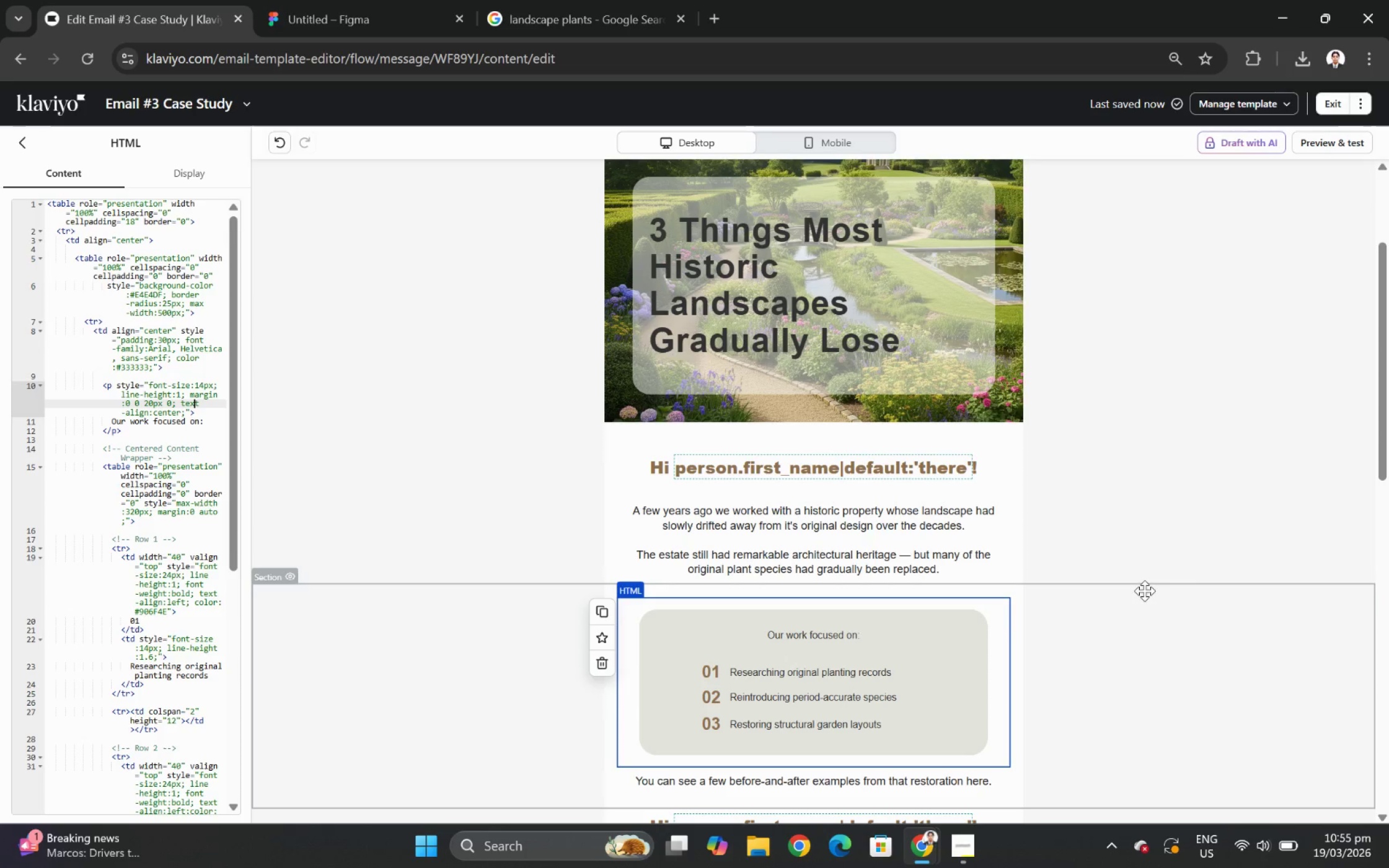 
left_click([948, 635])
 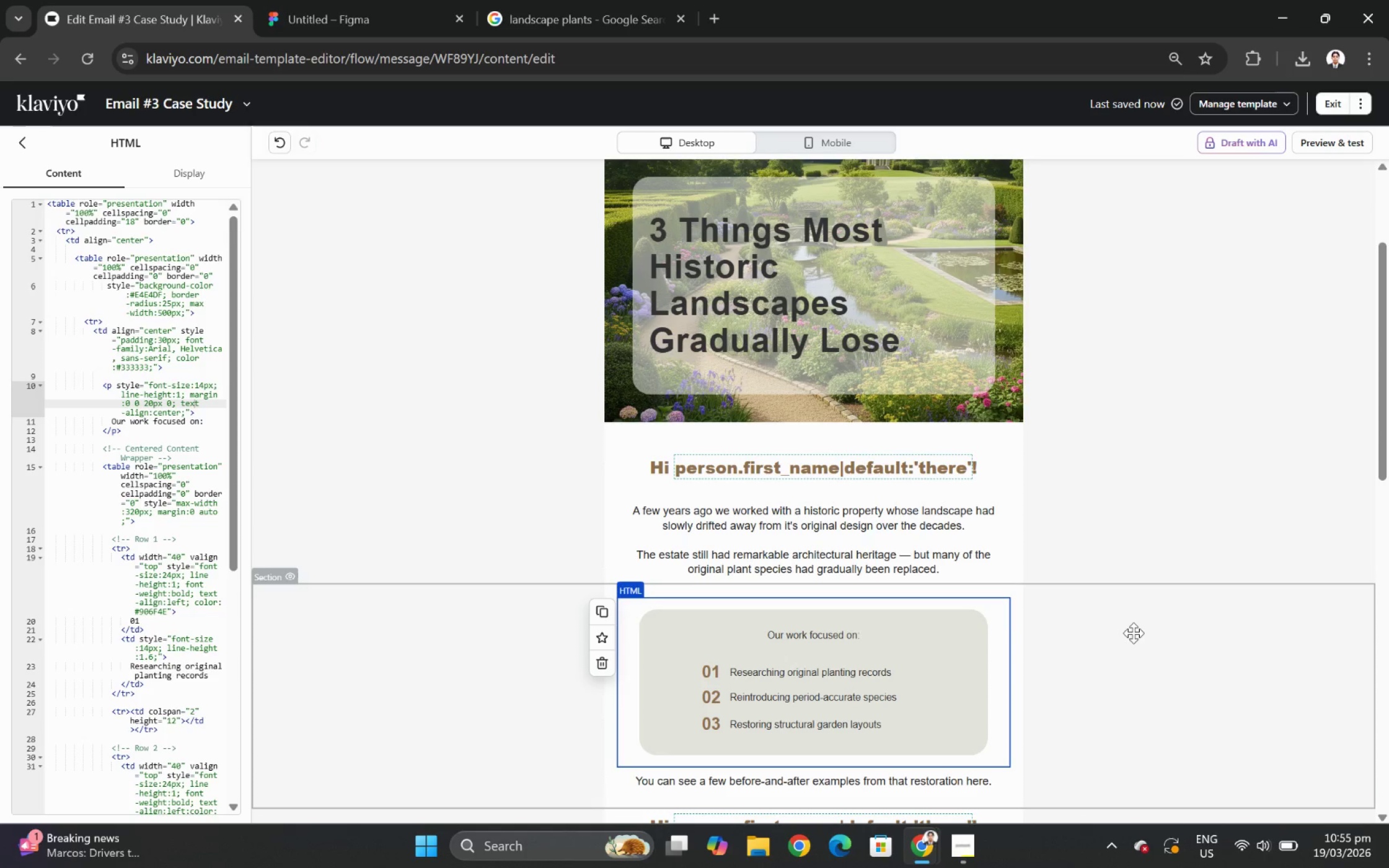 
left_click([1134, 633])
 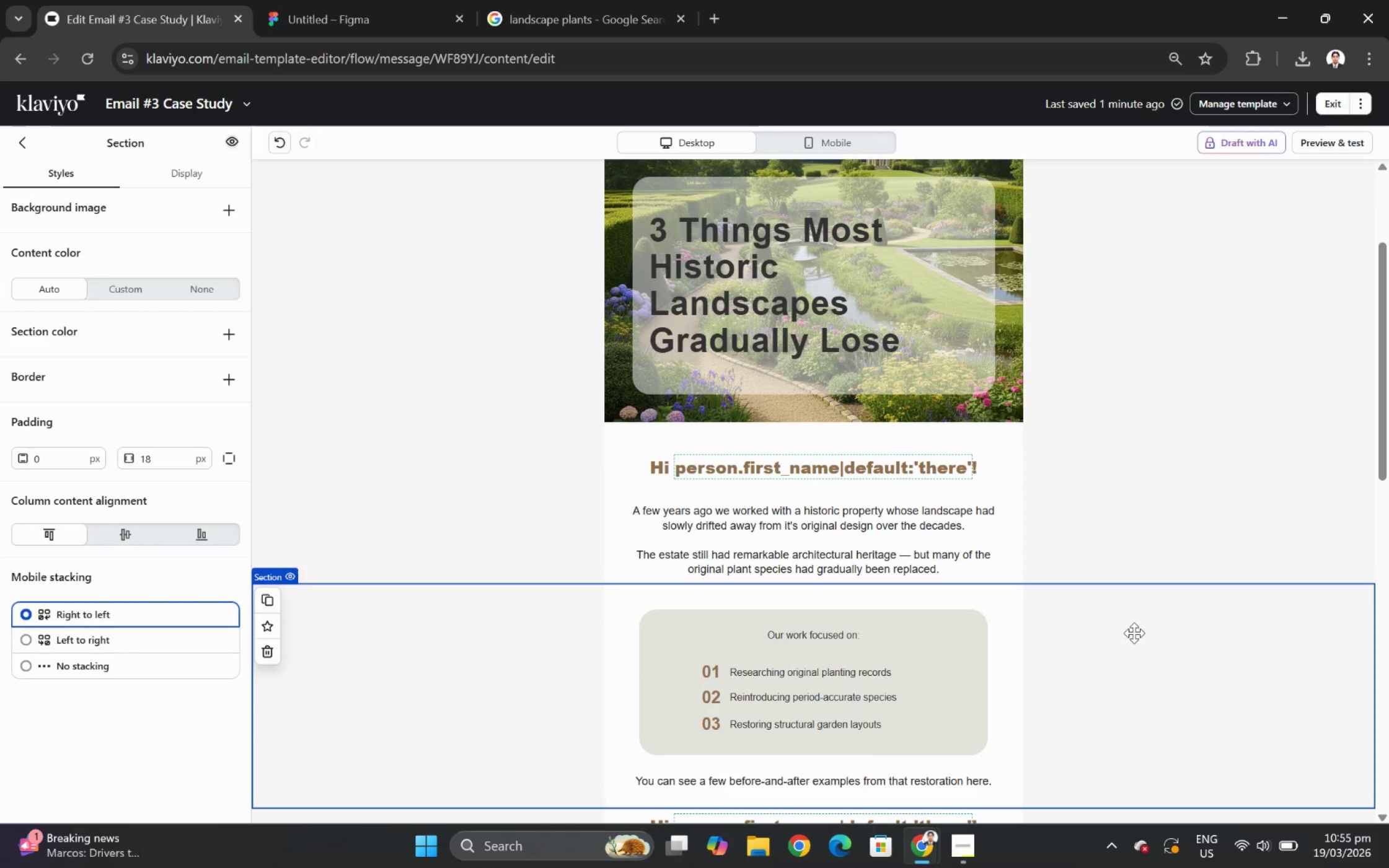 
scroll: coordinate [1134, 633], scroll_direction: down, amount: 2.0
 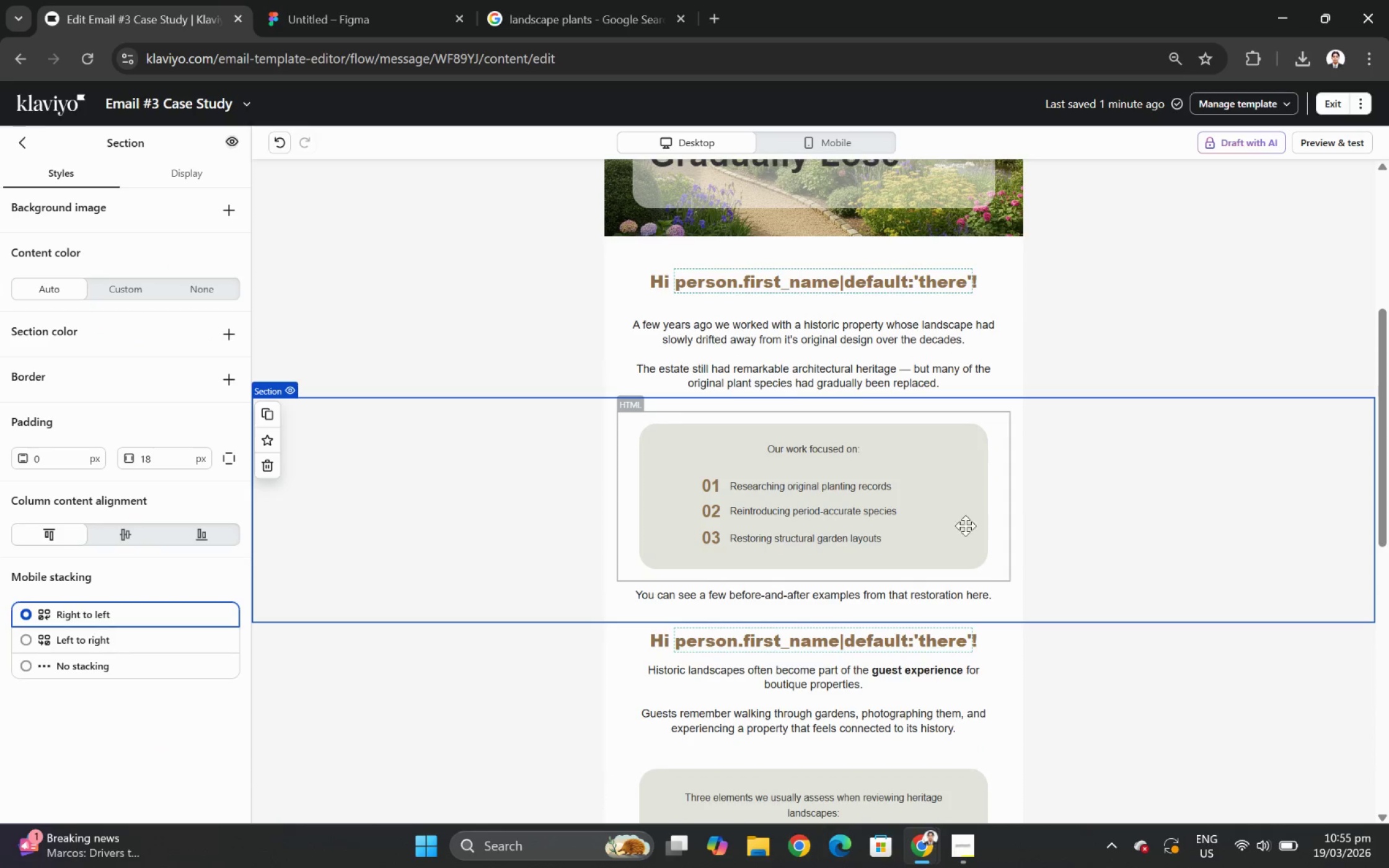 
left_click([962, 524])
 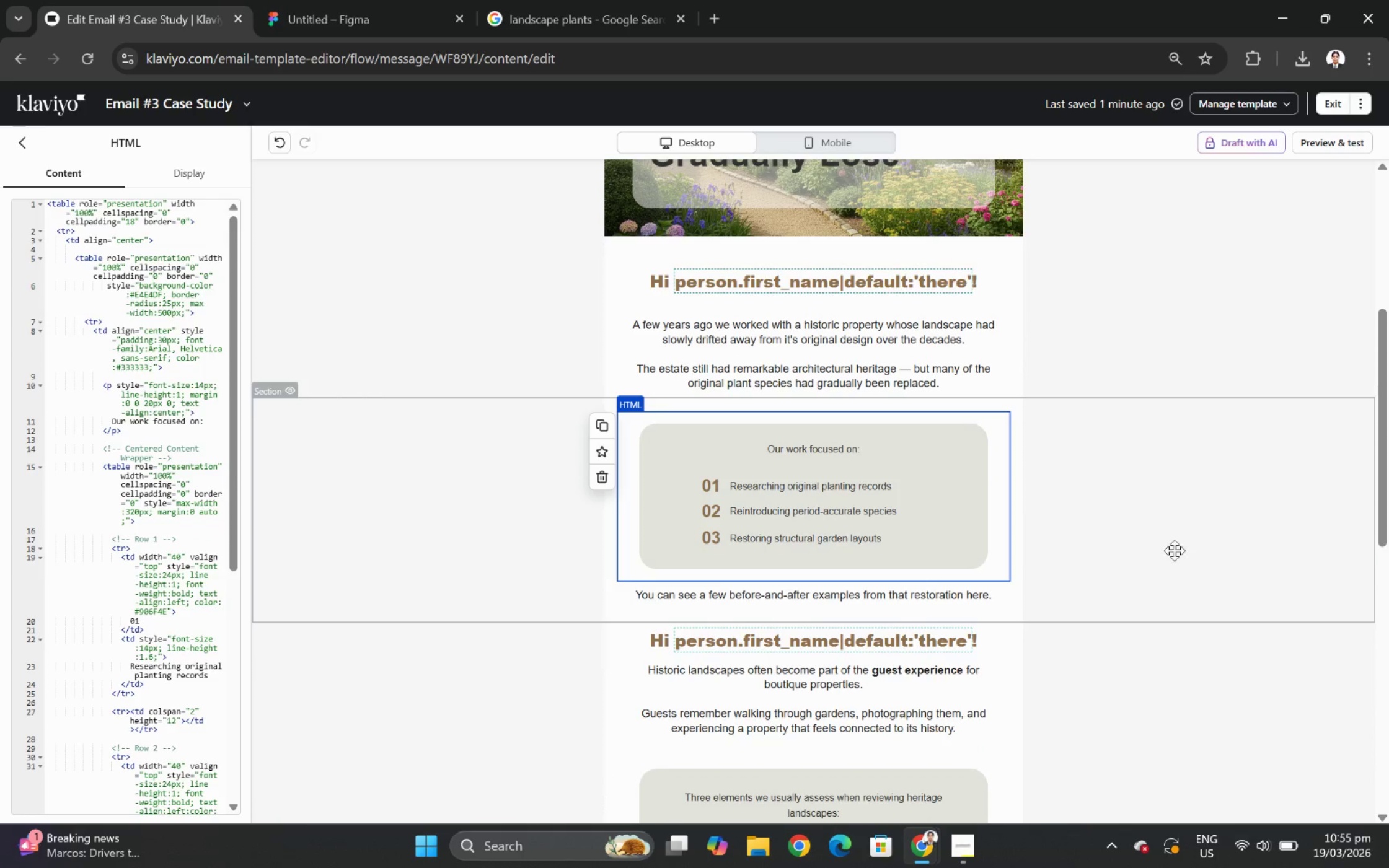 
left_click([1200, 562])
 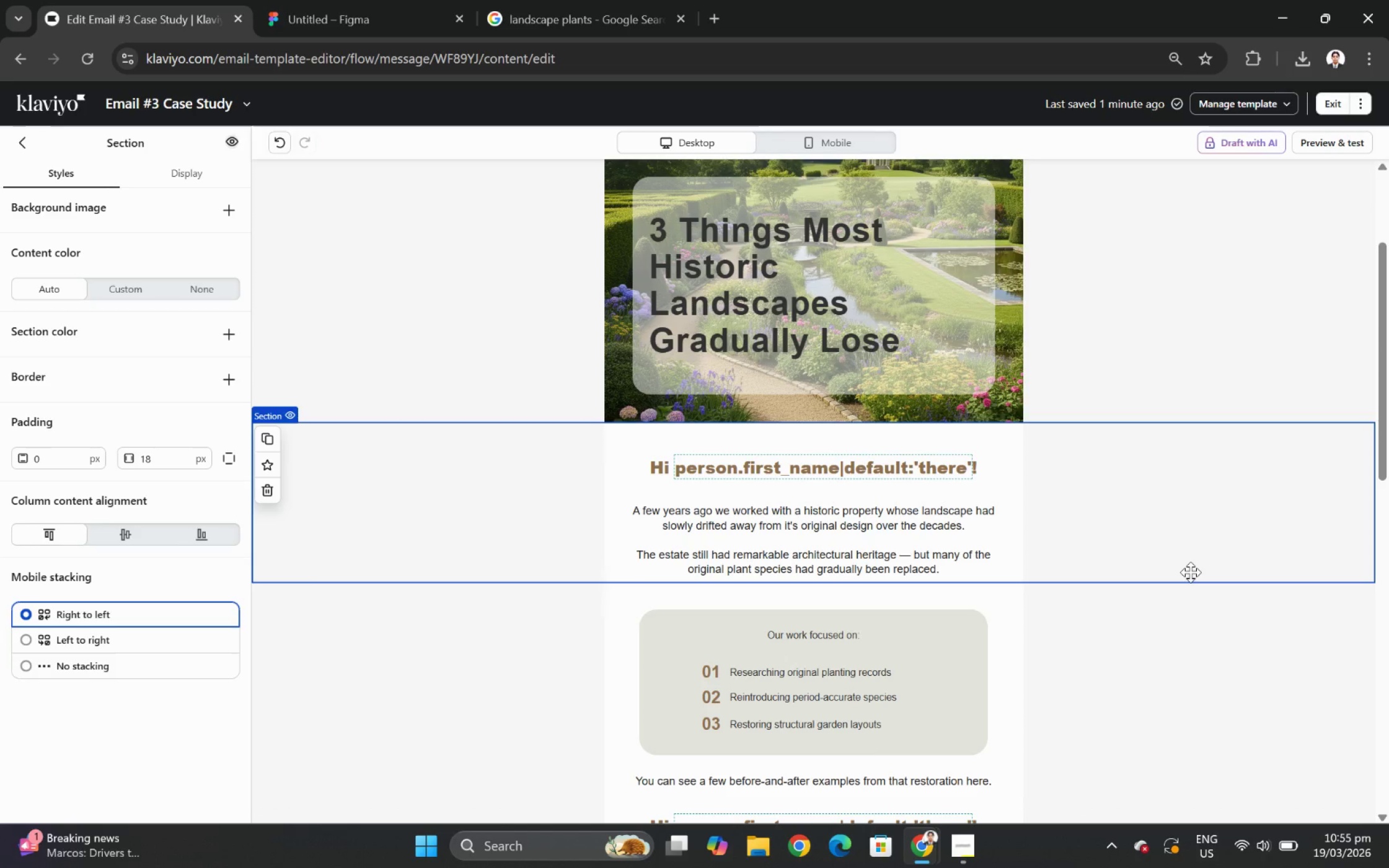 
scroll: coordinate [1199, 570], scroll_direction: up, amount: 2.0
 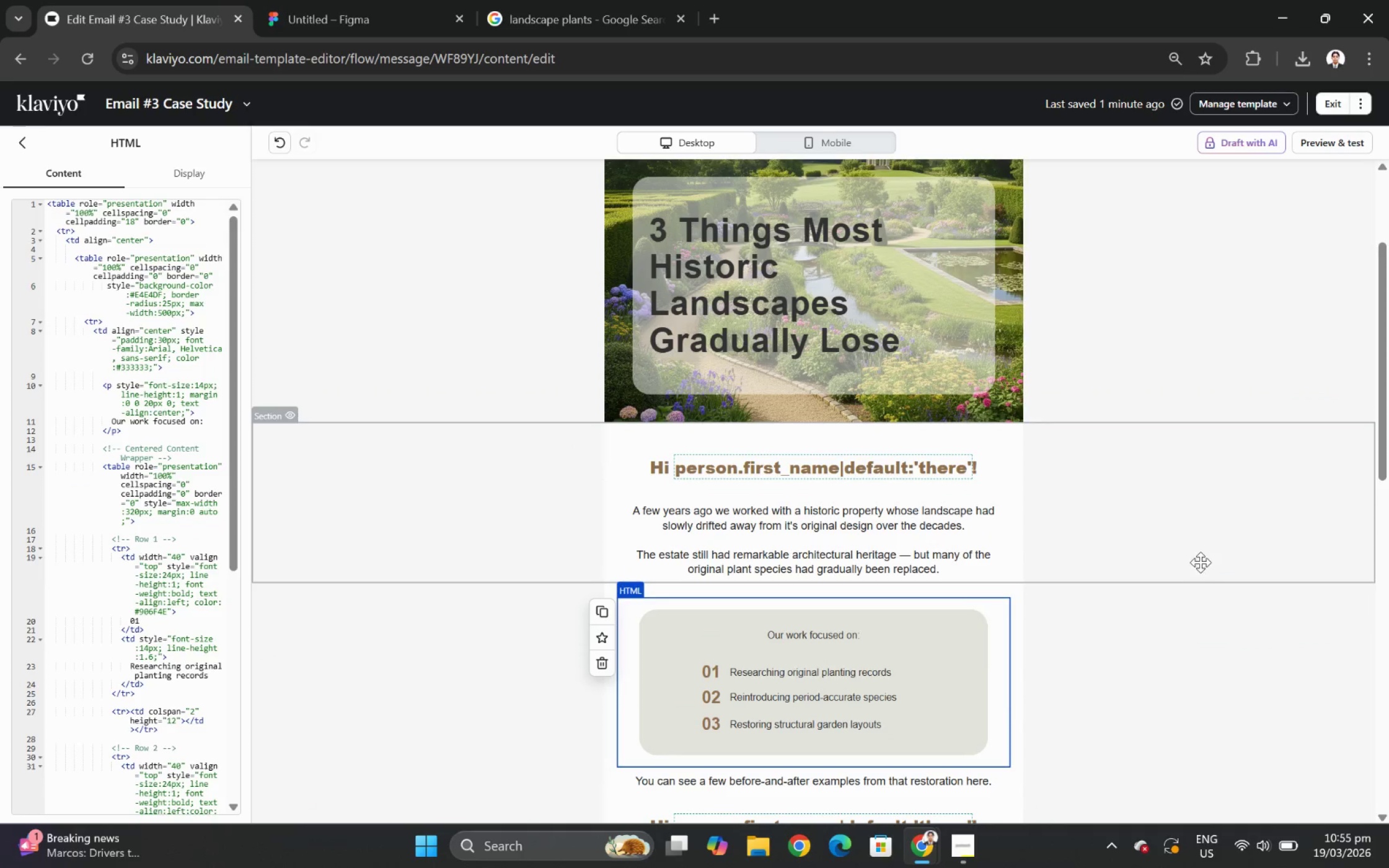 
scroll: coordinate [1190, 572], scroll_direction: down, amount: 2.0
 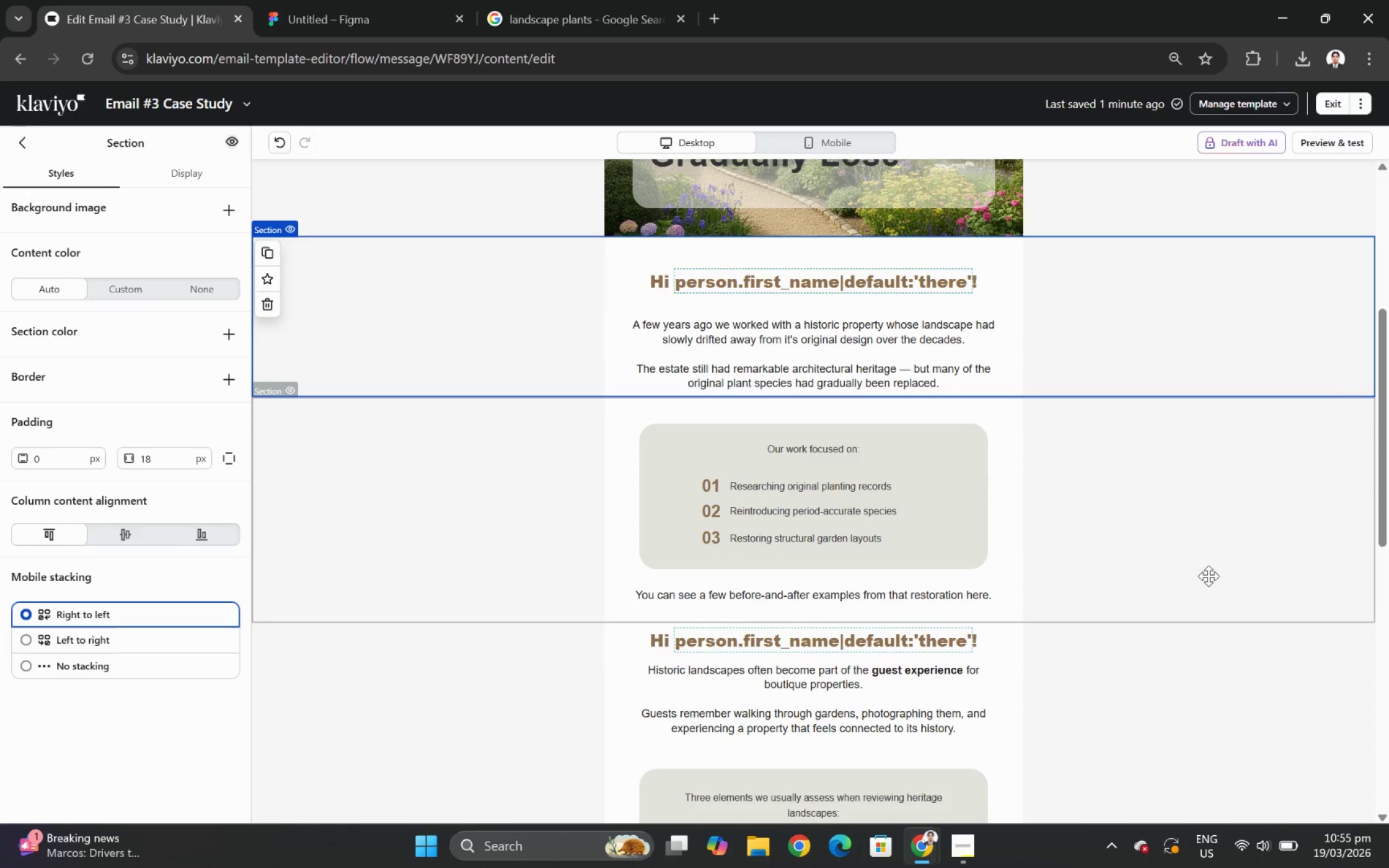 
wait(8.61)
 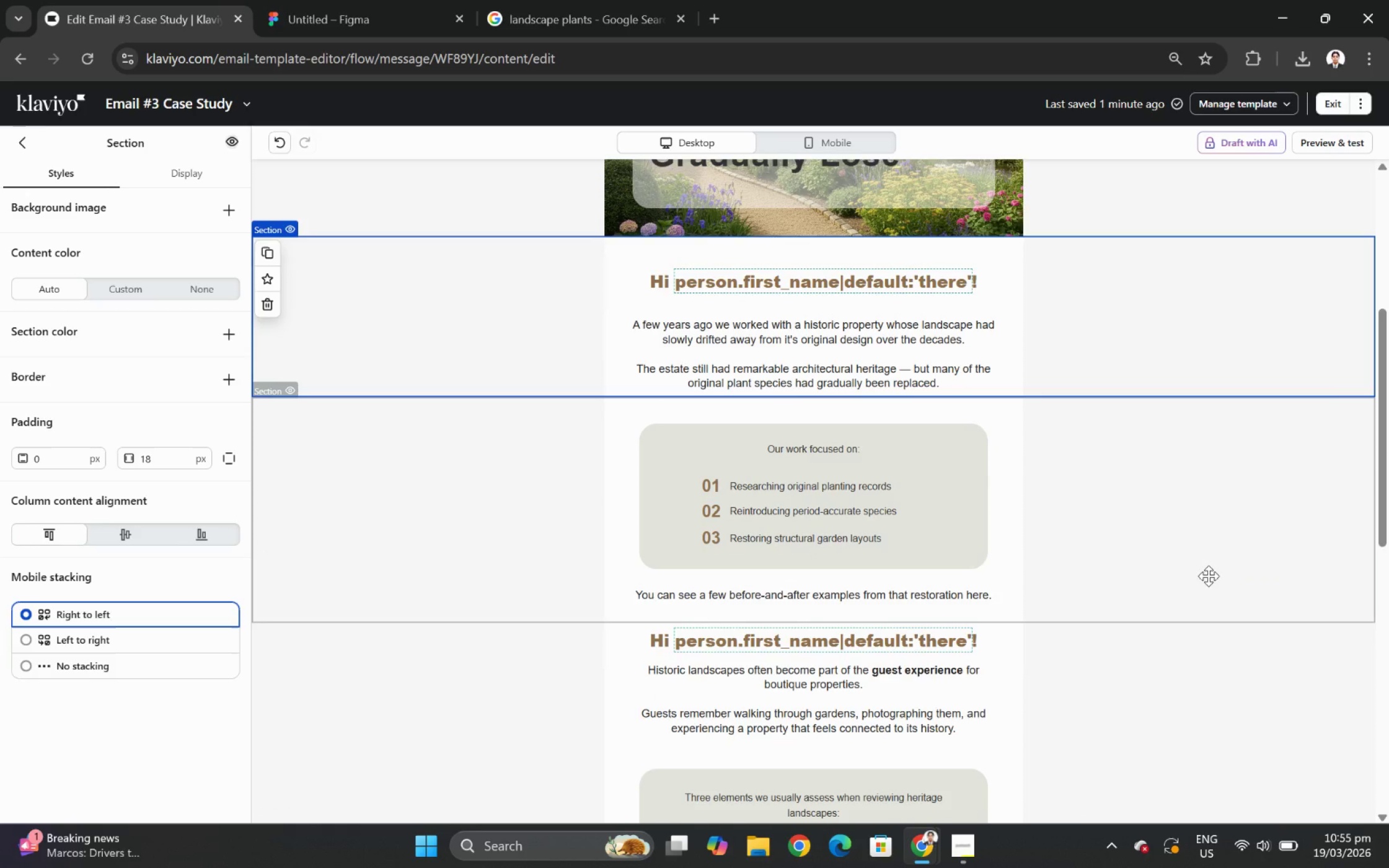 
left_click([866, 144])
 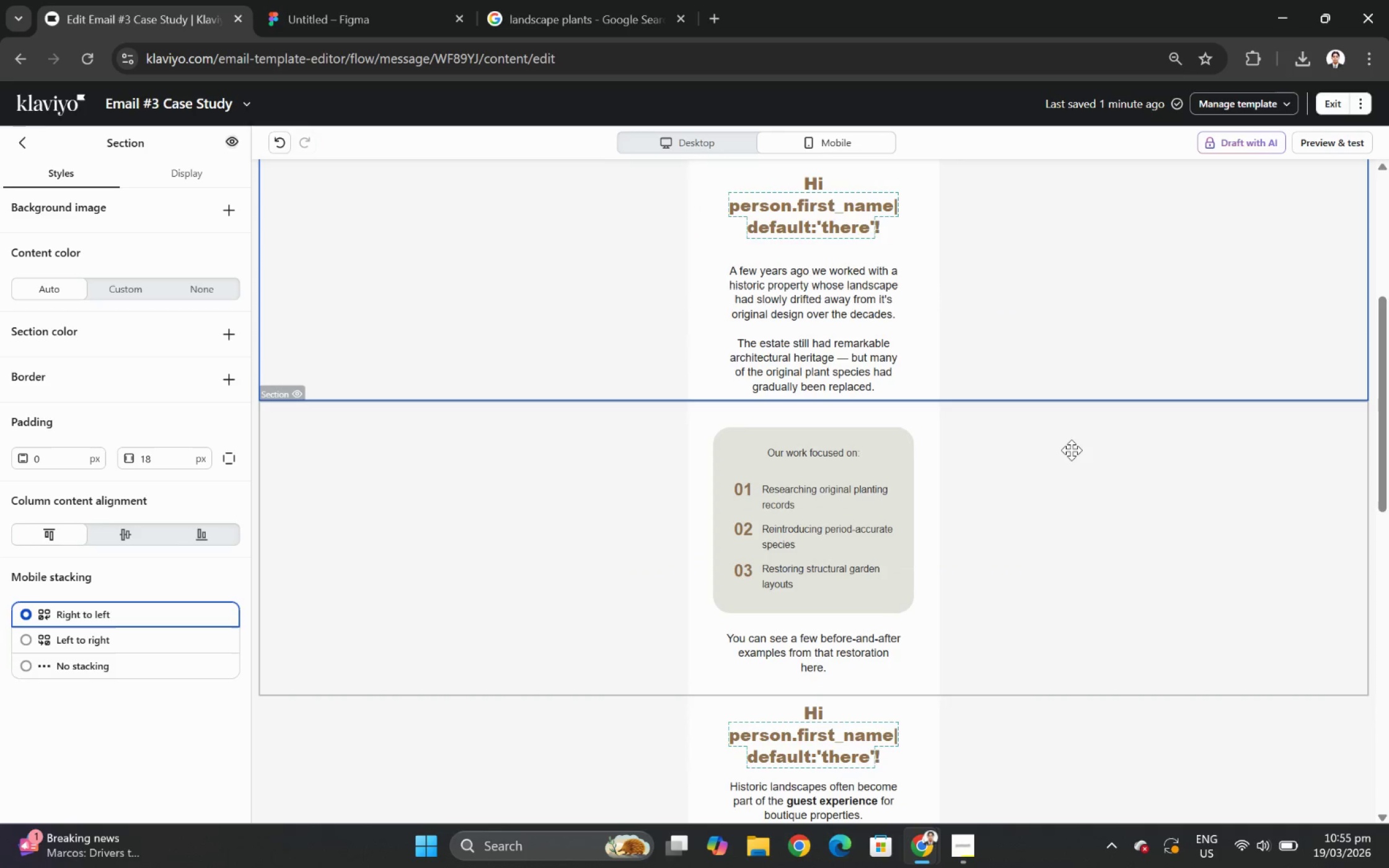 
scroll: coordinate [1078, 445], scroll_direction: up, amount: 2.0
 